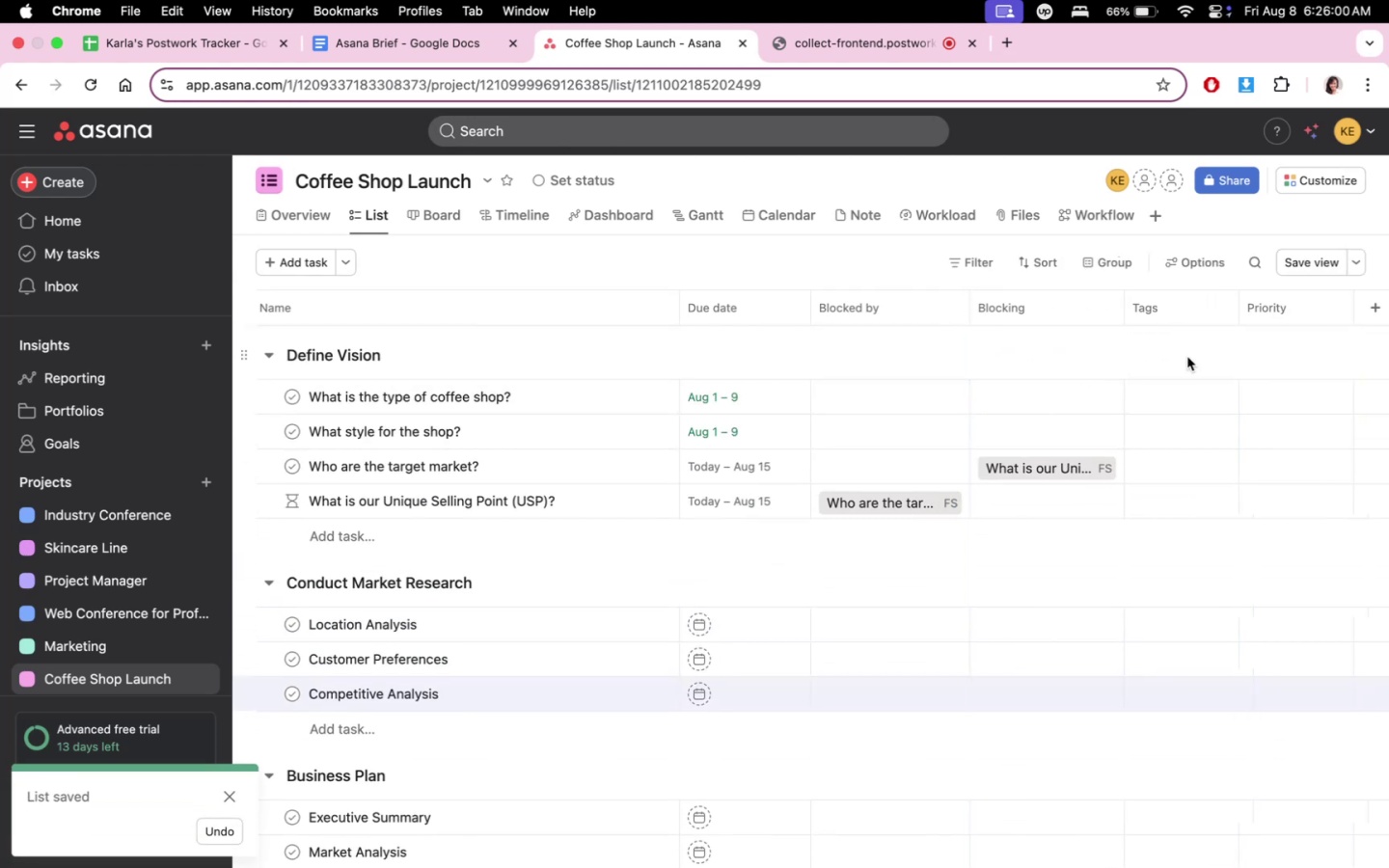 
scroll: coordinate [1239, 456], scroll_direction: up, amount: 12.0
 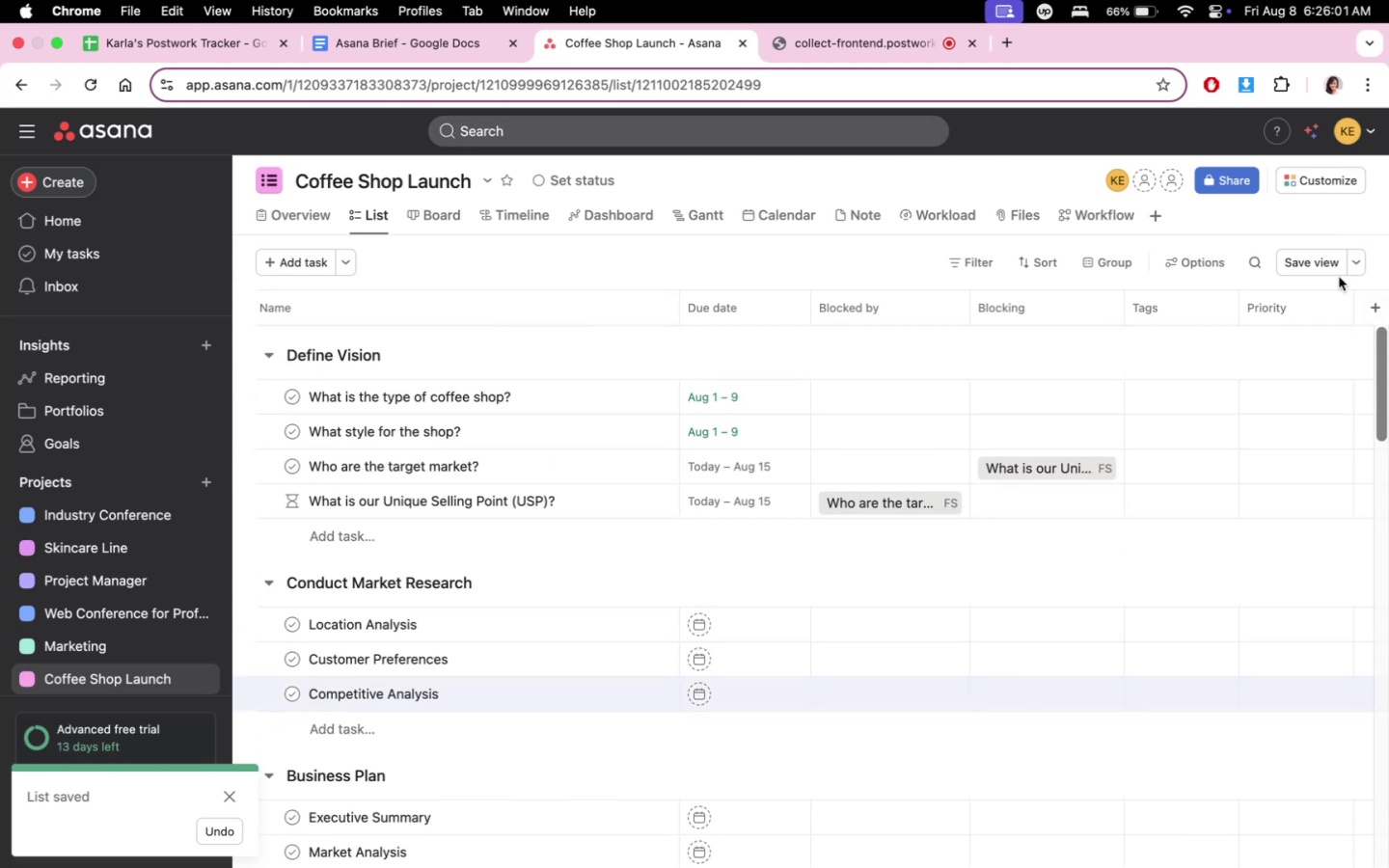 
left_click([1330, 271])
 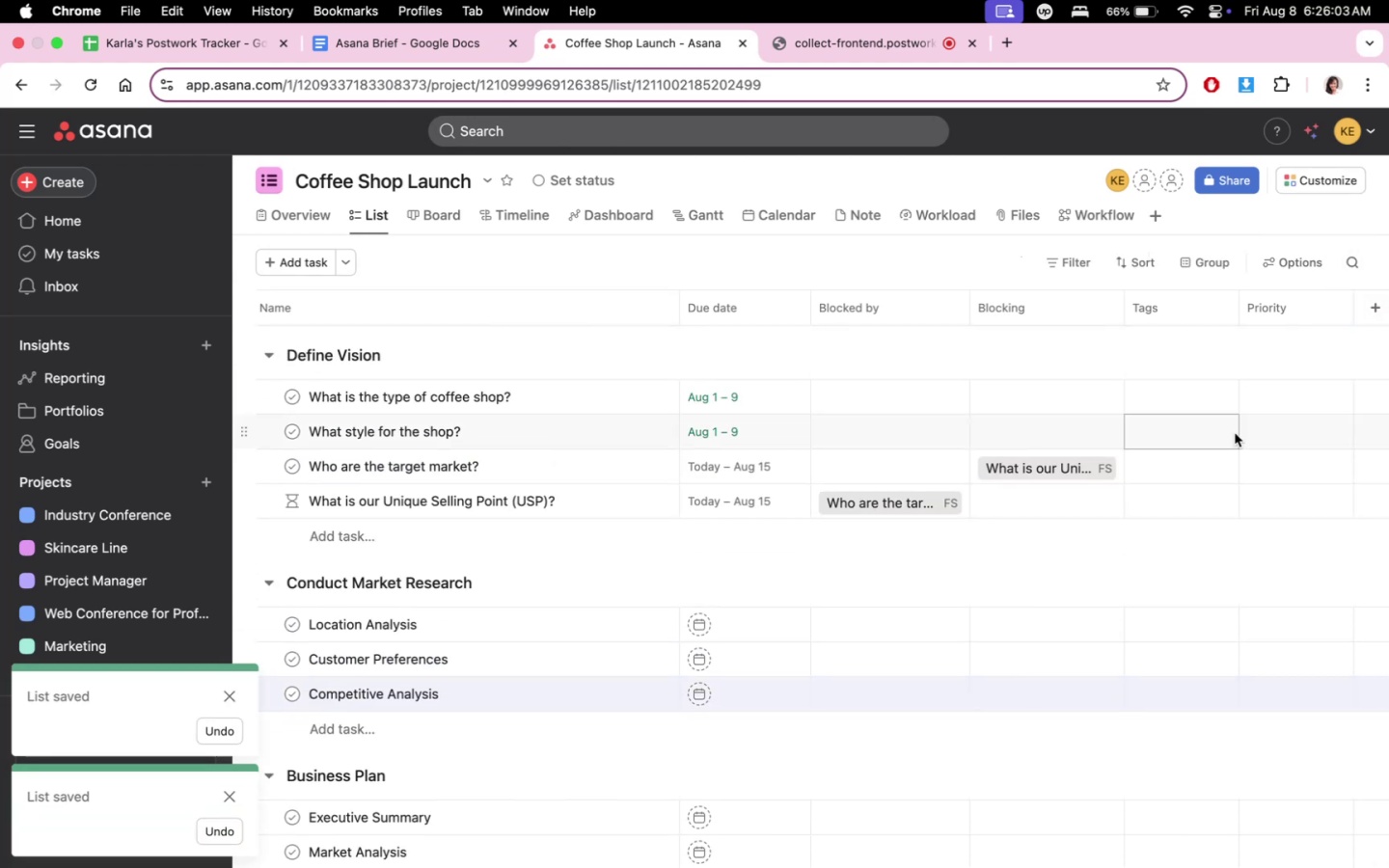 
scroll: coordinate [1261, 528], scroll_direction: up, amount: 12.0
 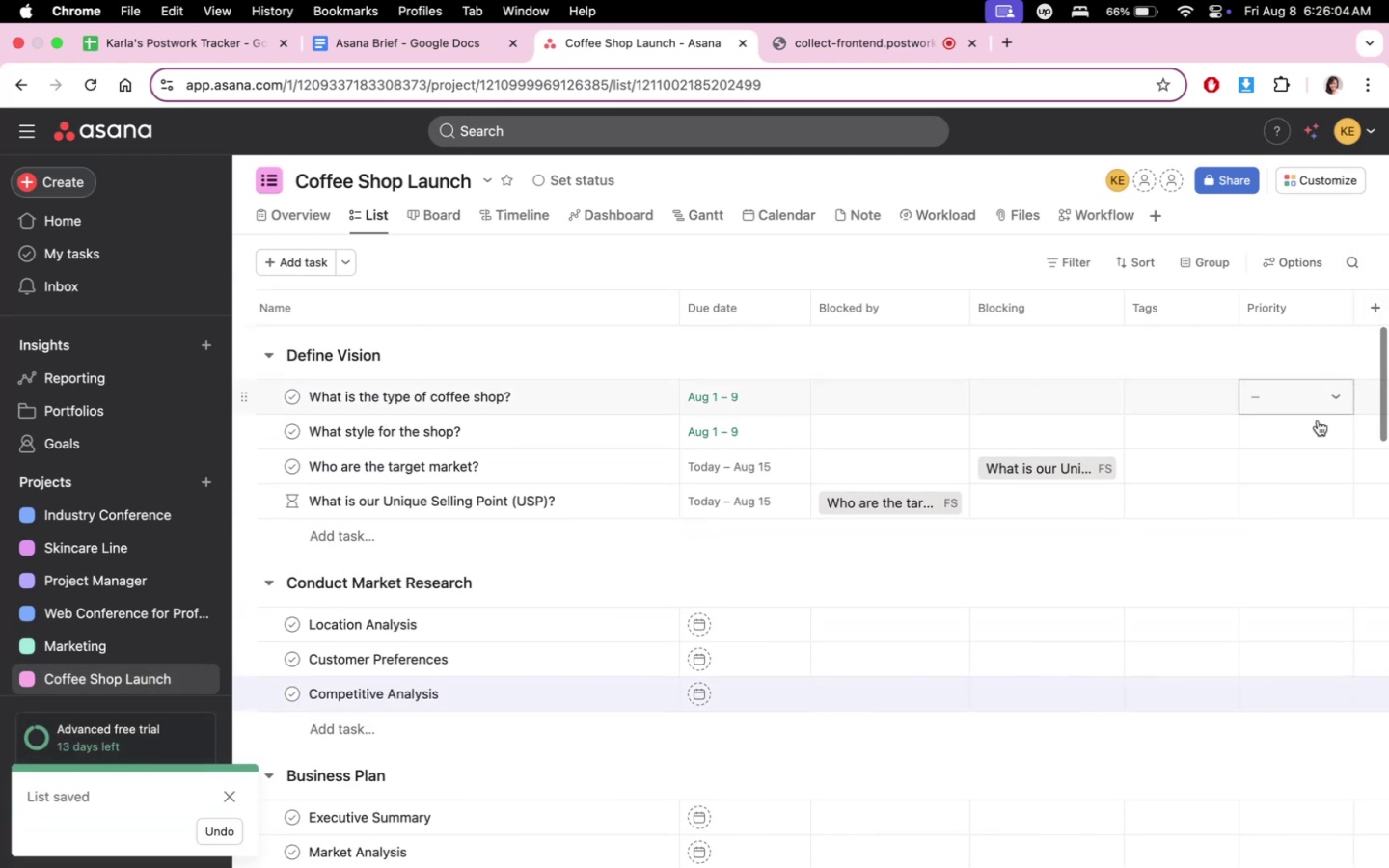 
scroll: coordinate [1335, 583], scroll_direction: down, amount: 6.0
 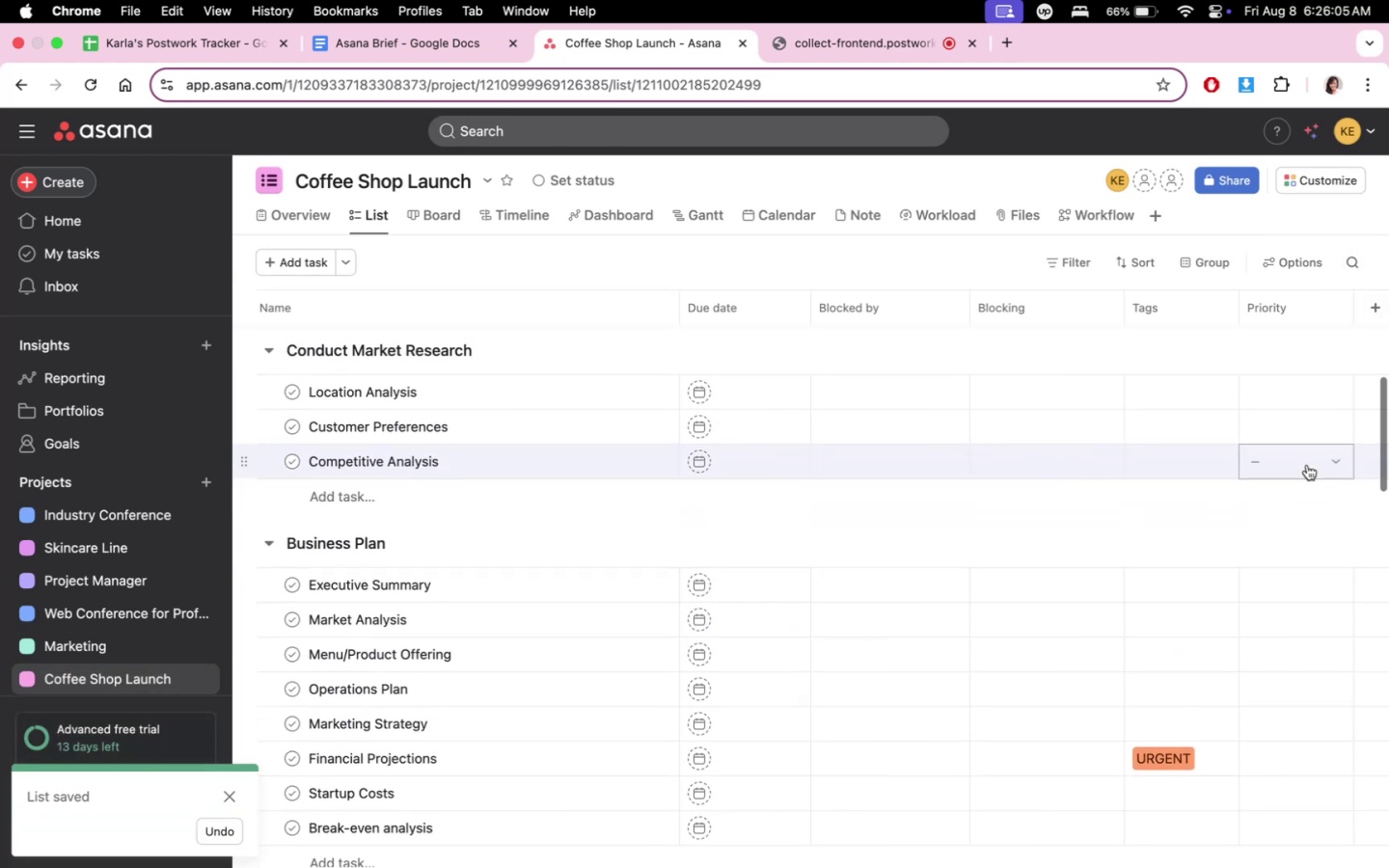 
left_click([1307, 465])
 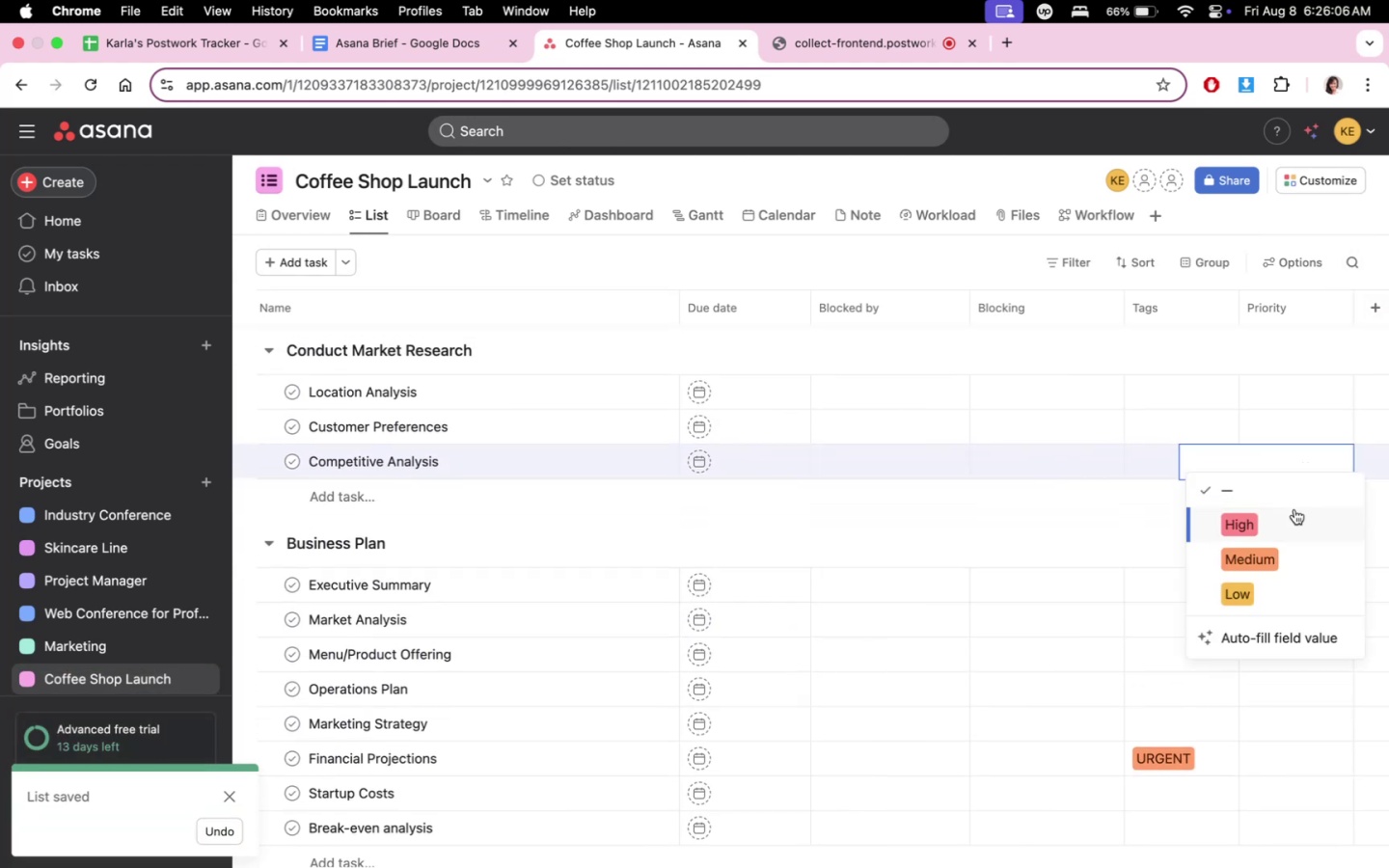 
double_click([1294, 509])
 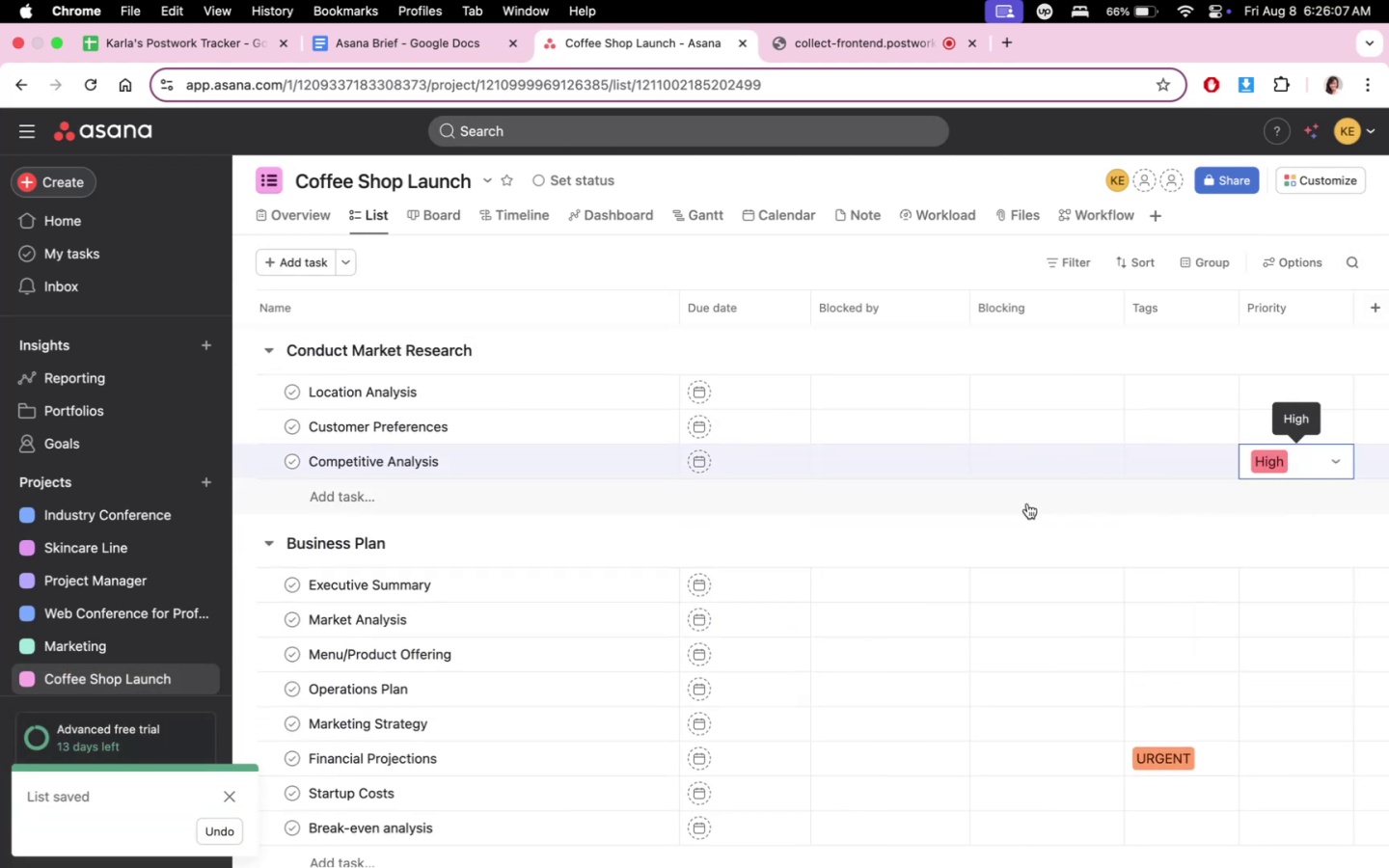 
triple_click([1027, 503])
 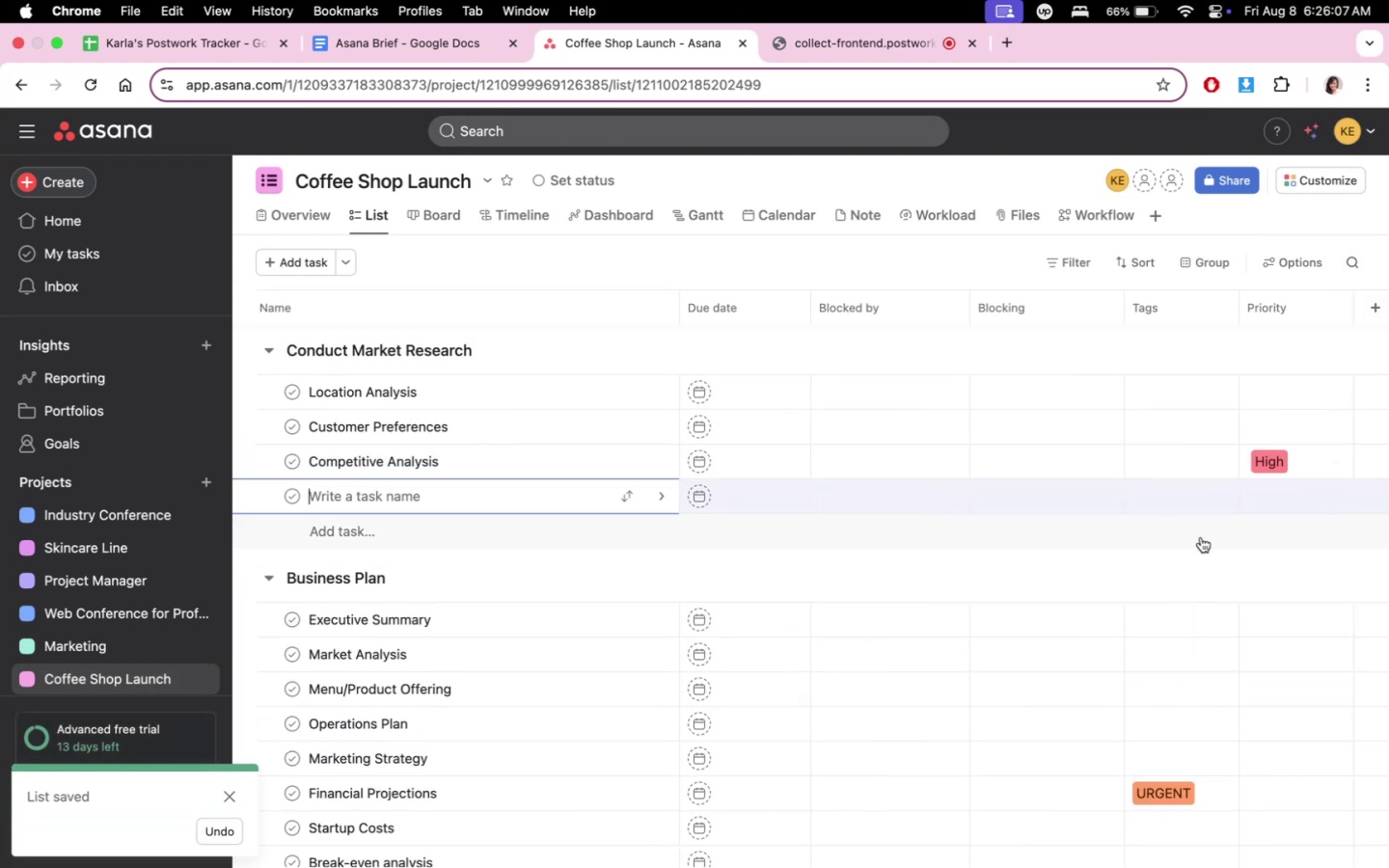 
scroll: coordinate [1203, 538], scroll_direction: up, amount: 7.0
 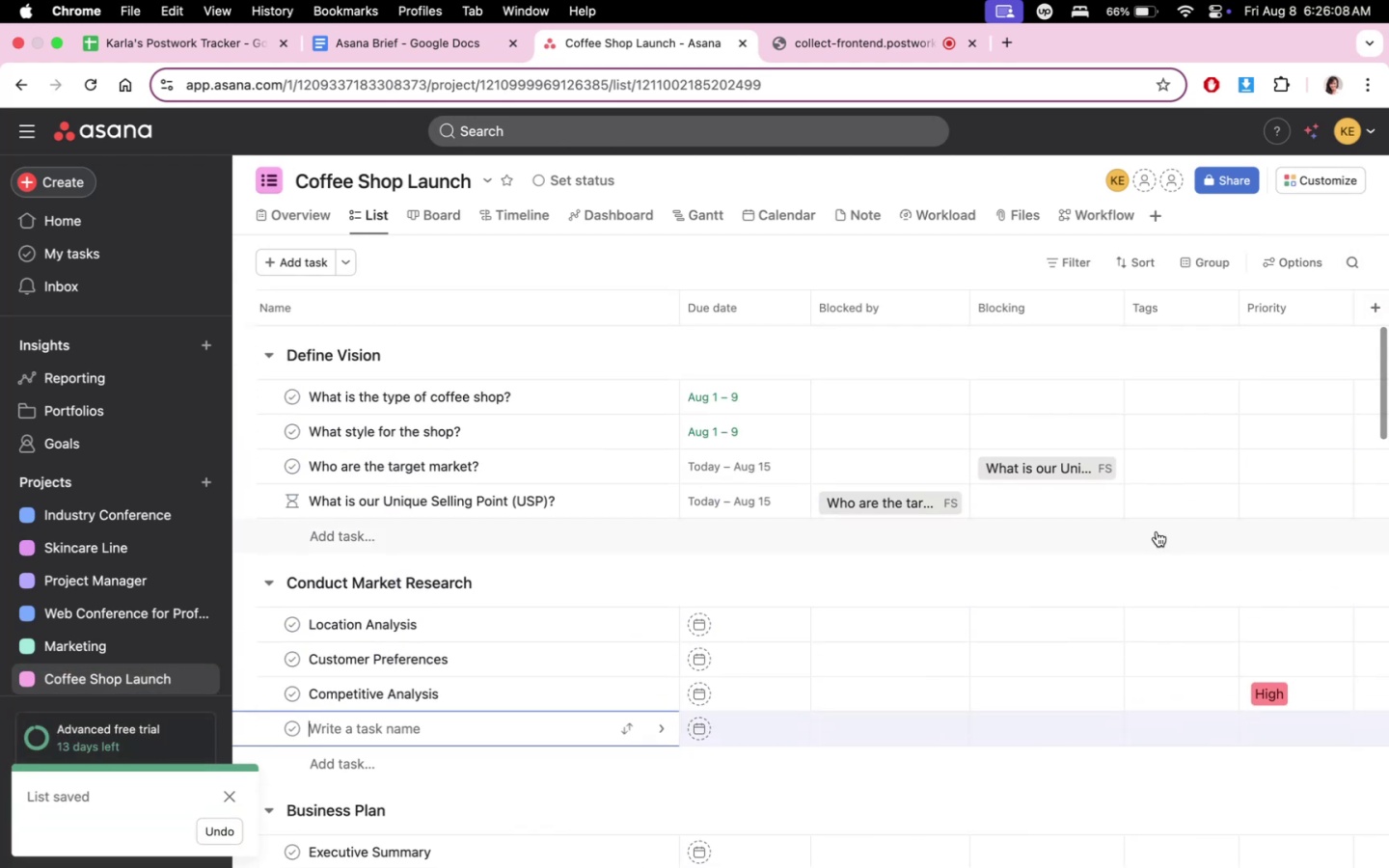 
left_click([1156, 530])
 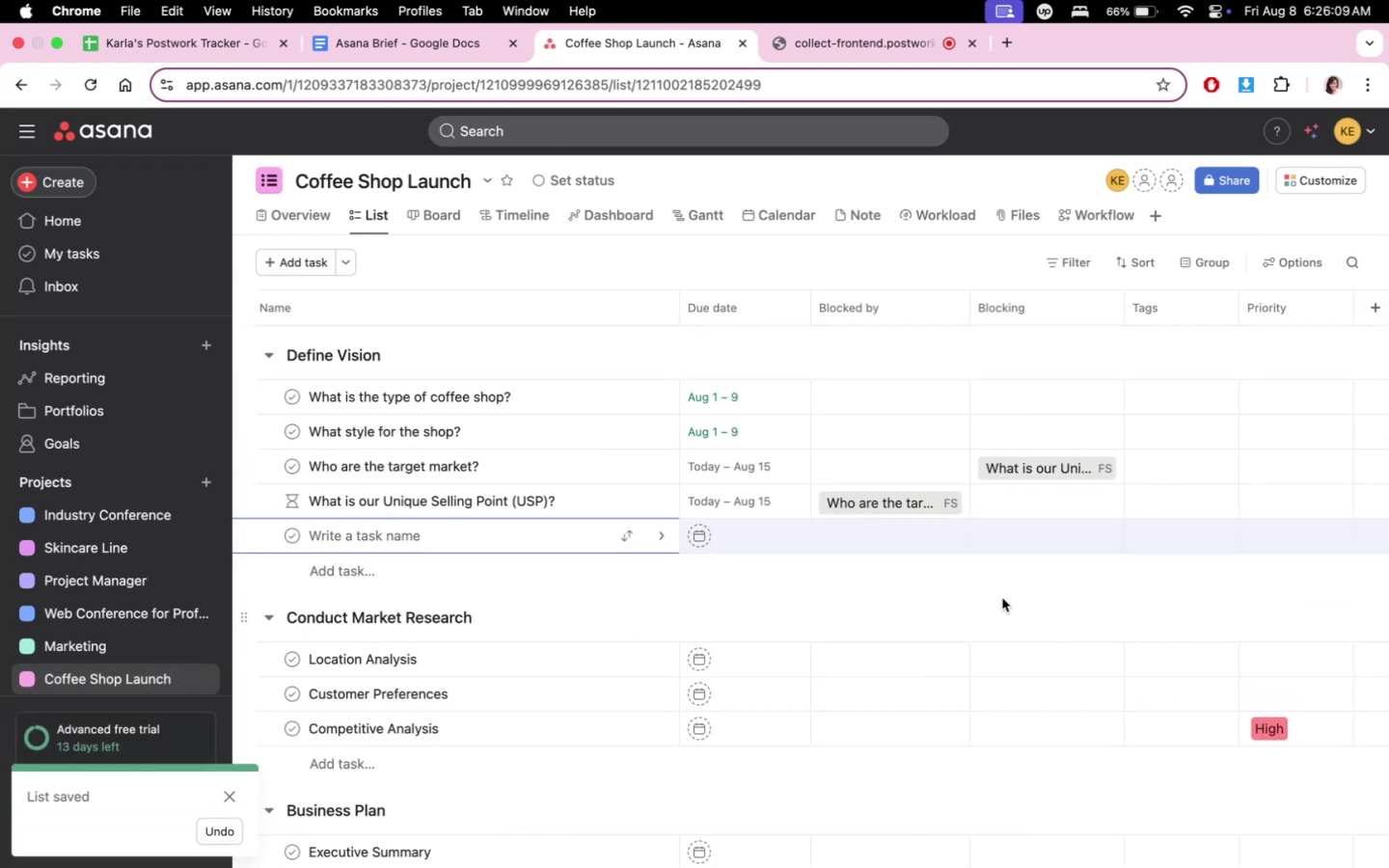 
double_click([1002, 598])
 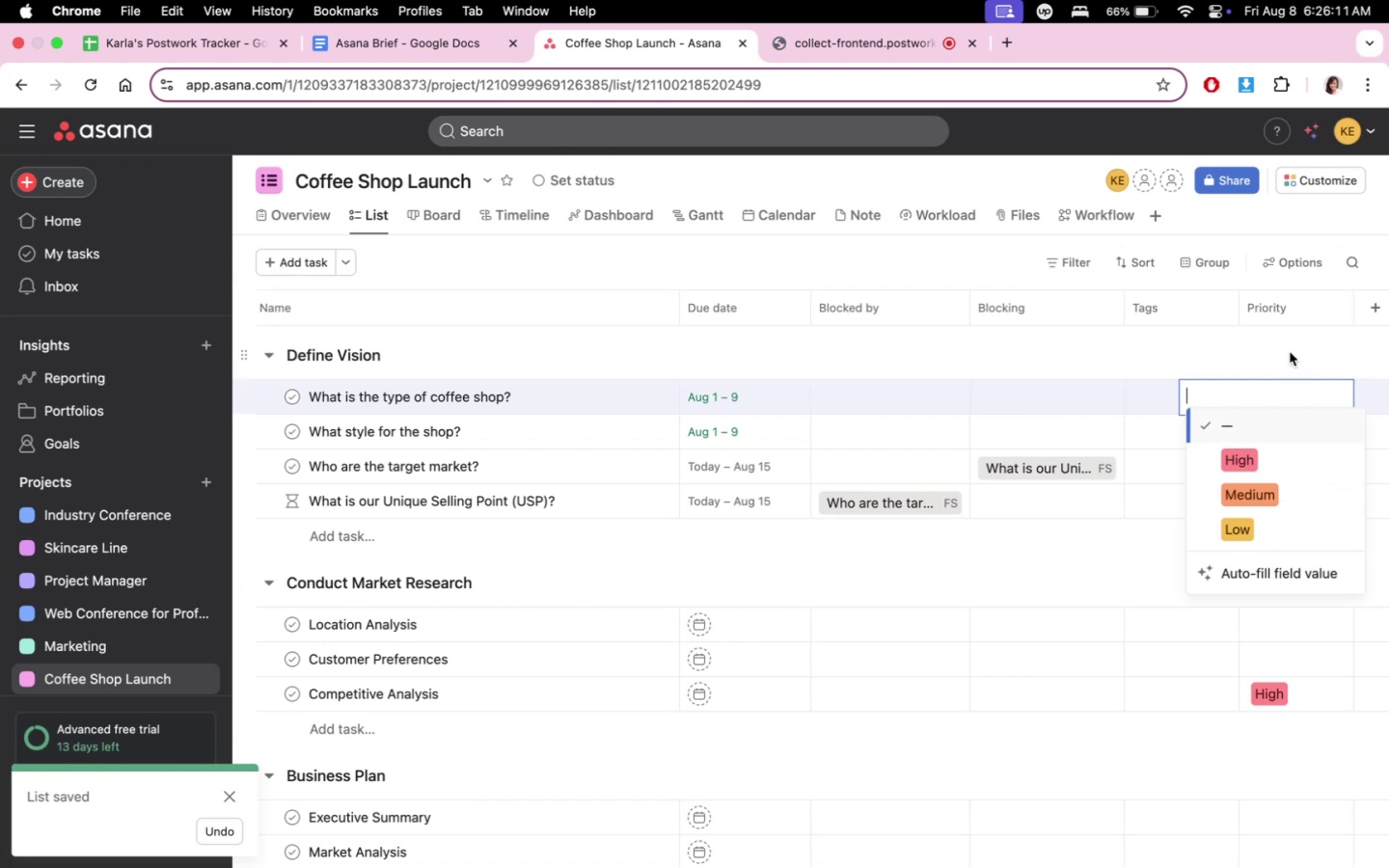 
left_click([1285, 340])
 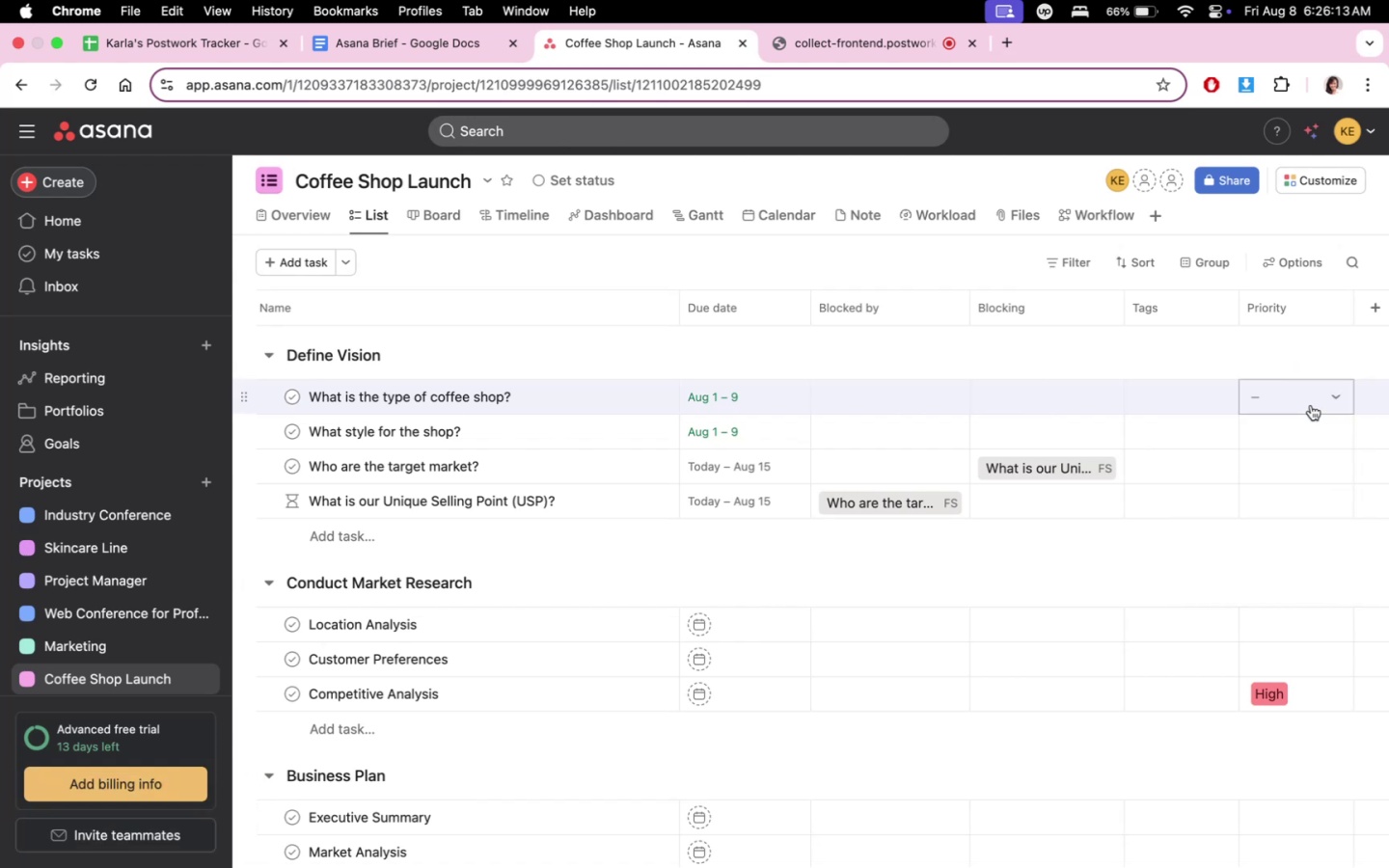 
scroll: coordinate [1232, 610], scroll_direction: up, amount: 8.0
 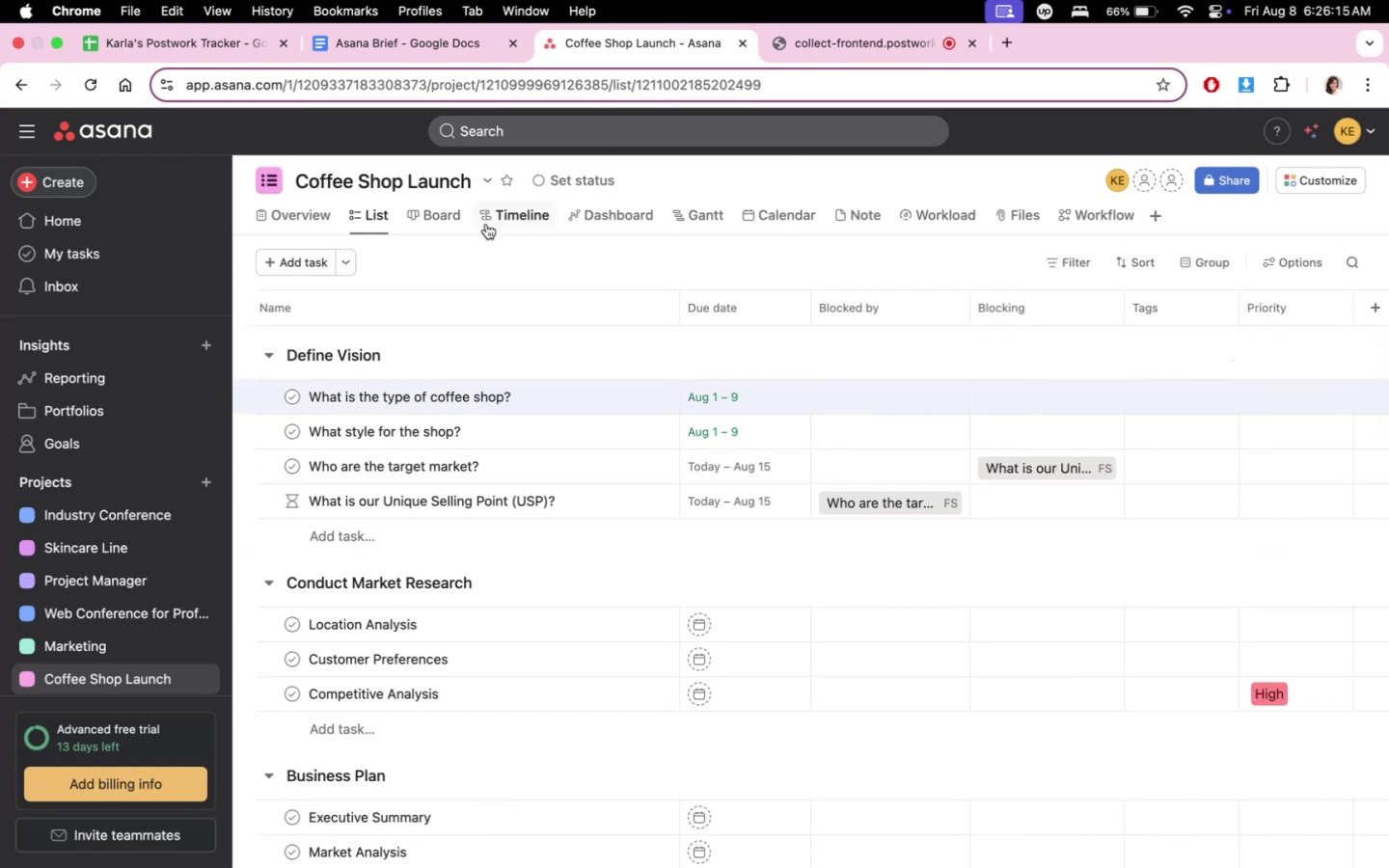 
left_click([495, 218])
 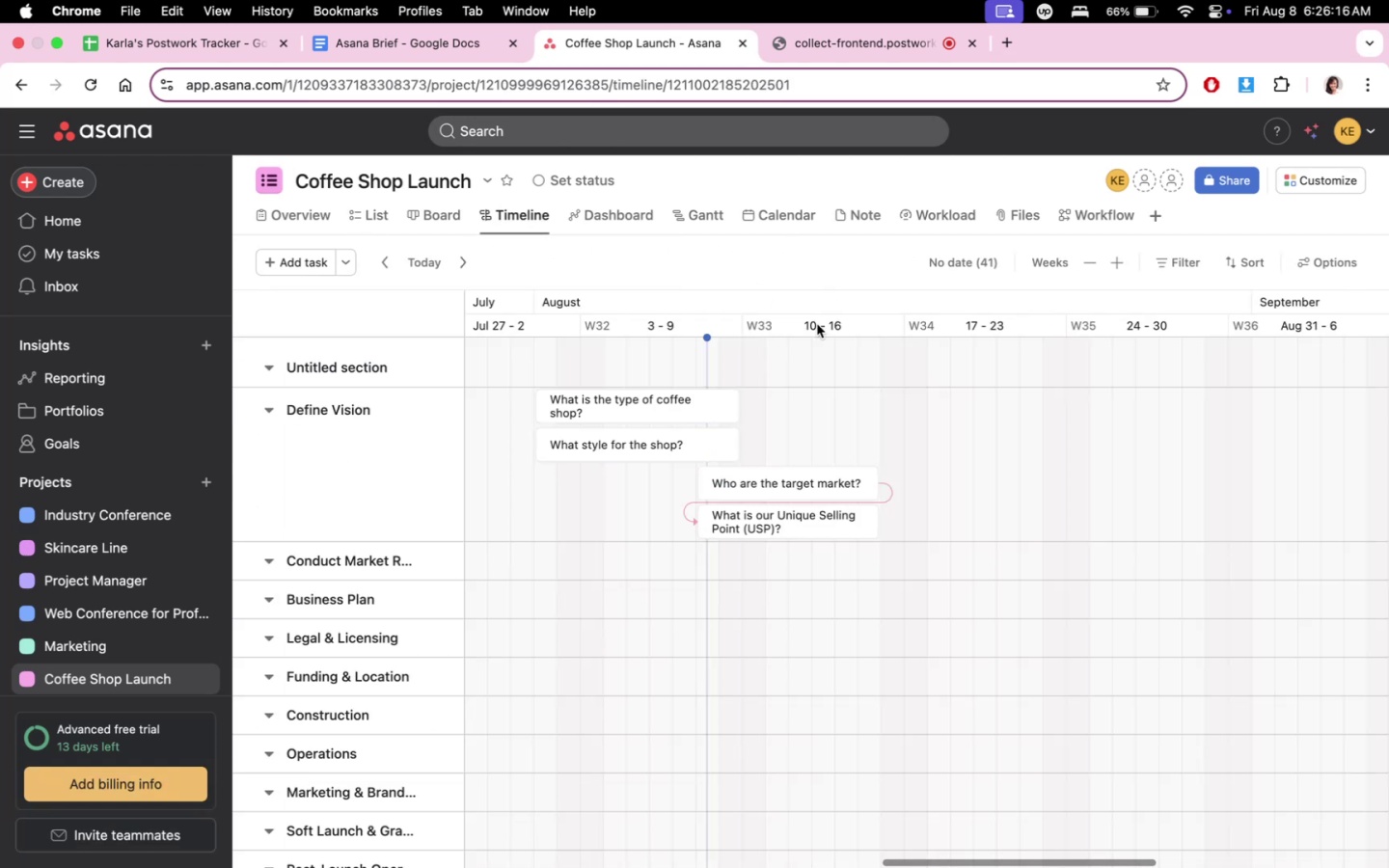 
scroll: coordinate [973, 576], scroll_direction: up, amount: 2.0
 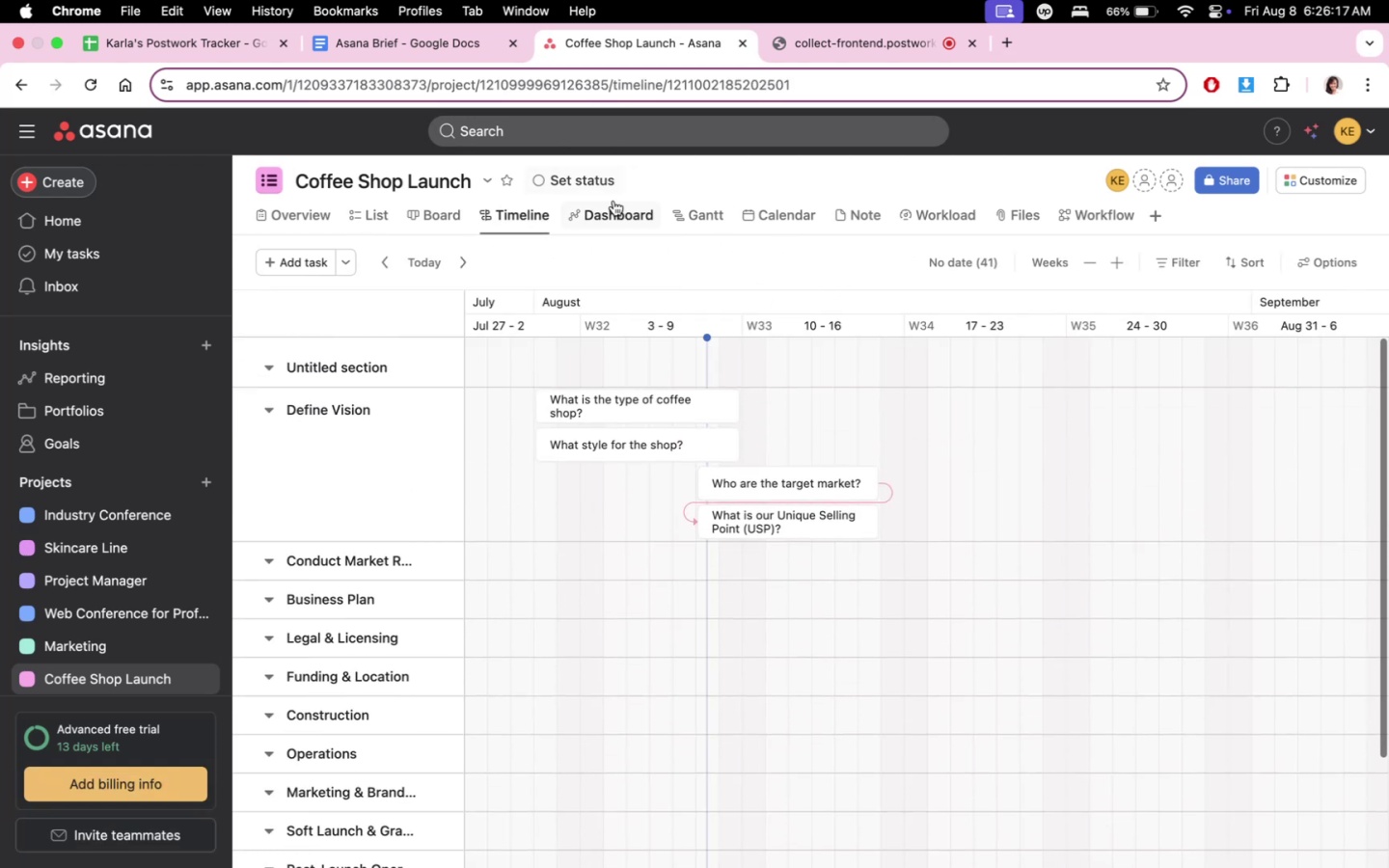 
left_click([625, 202])
 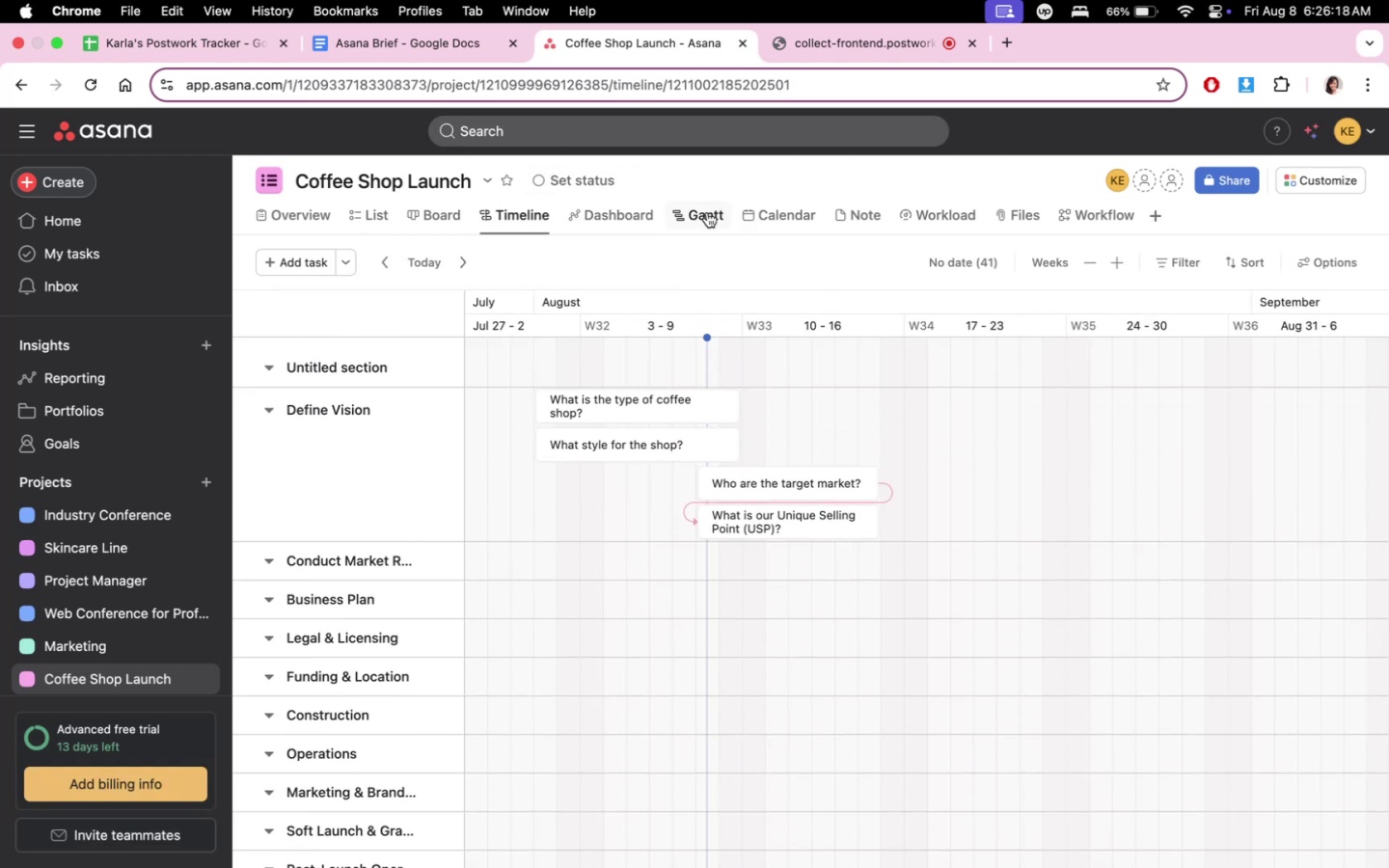 
left_click([708, 212])
 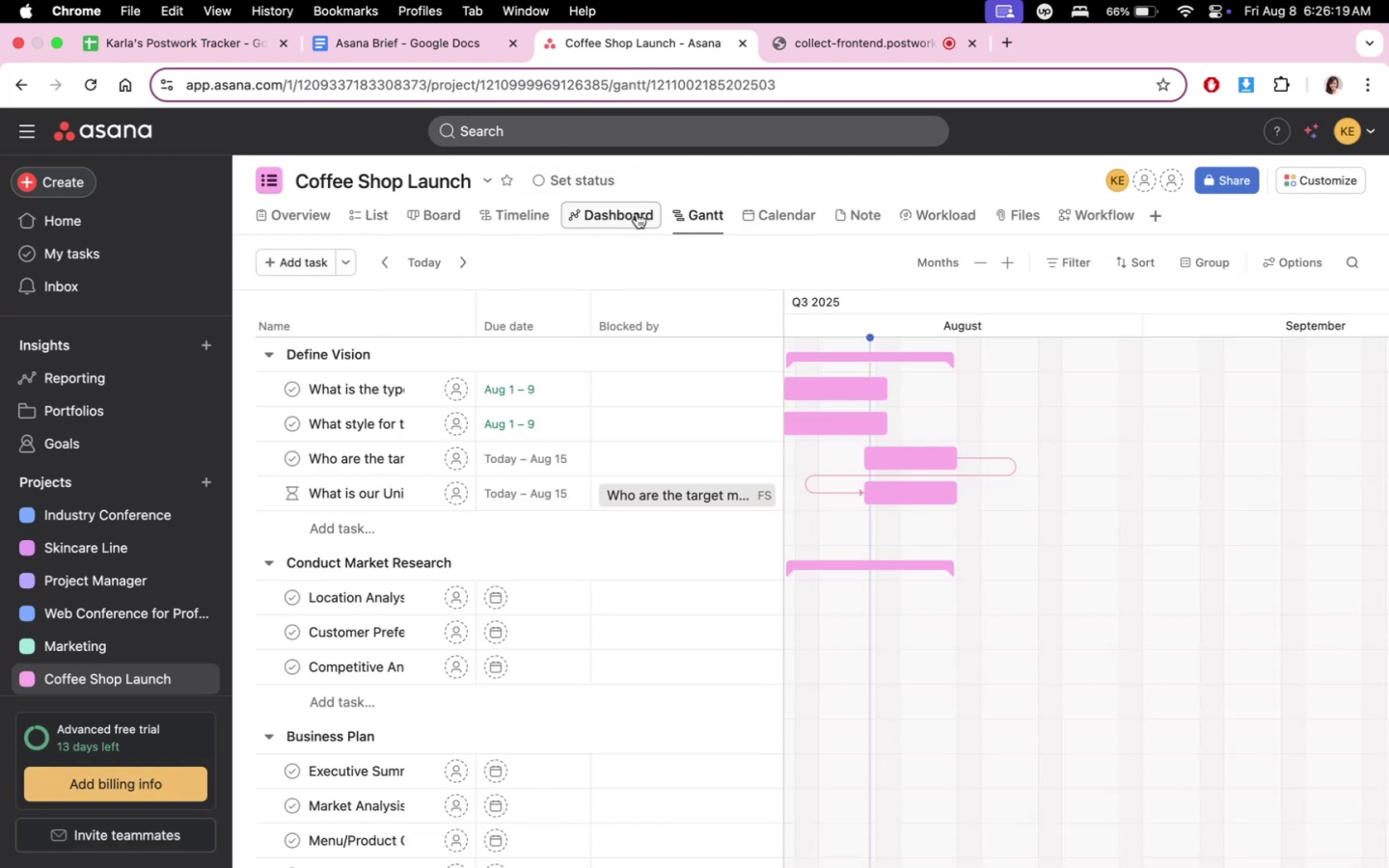 
left_click([637, 213])
 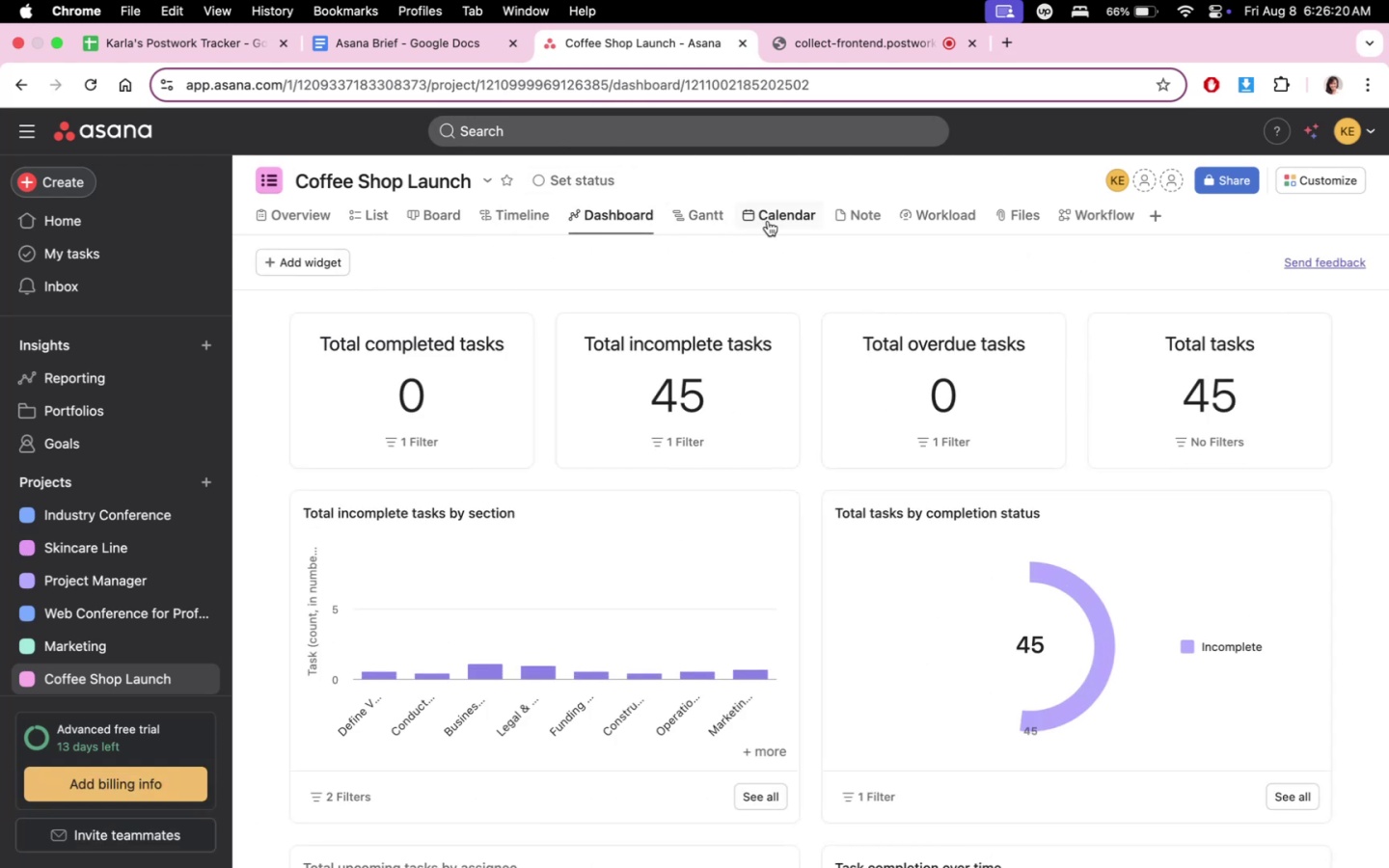 
left_click([793, 219])
 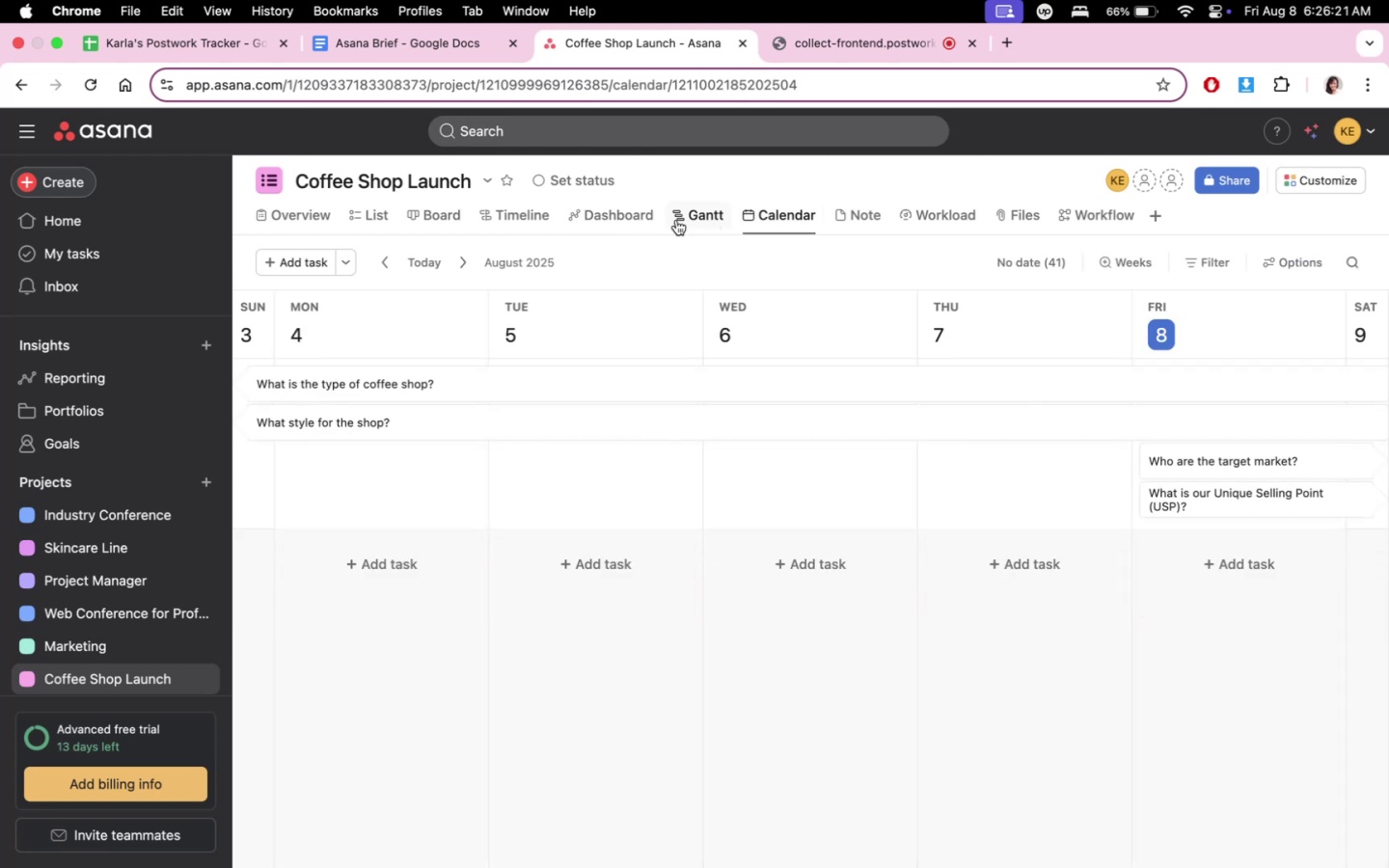 
left_click([670, 220])
 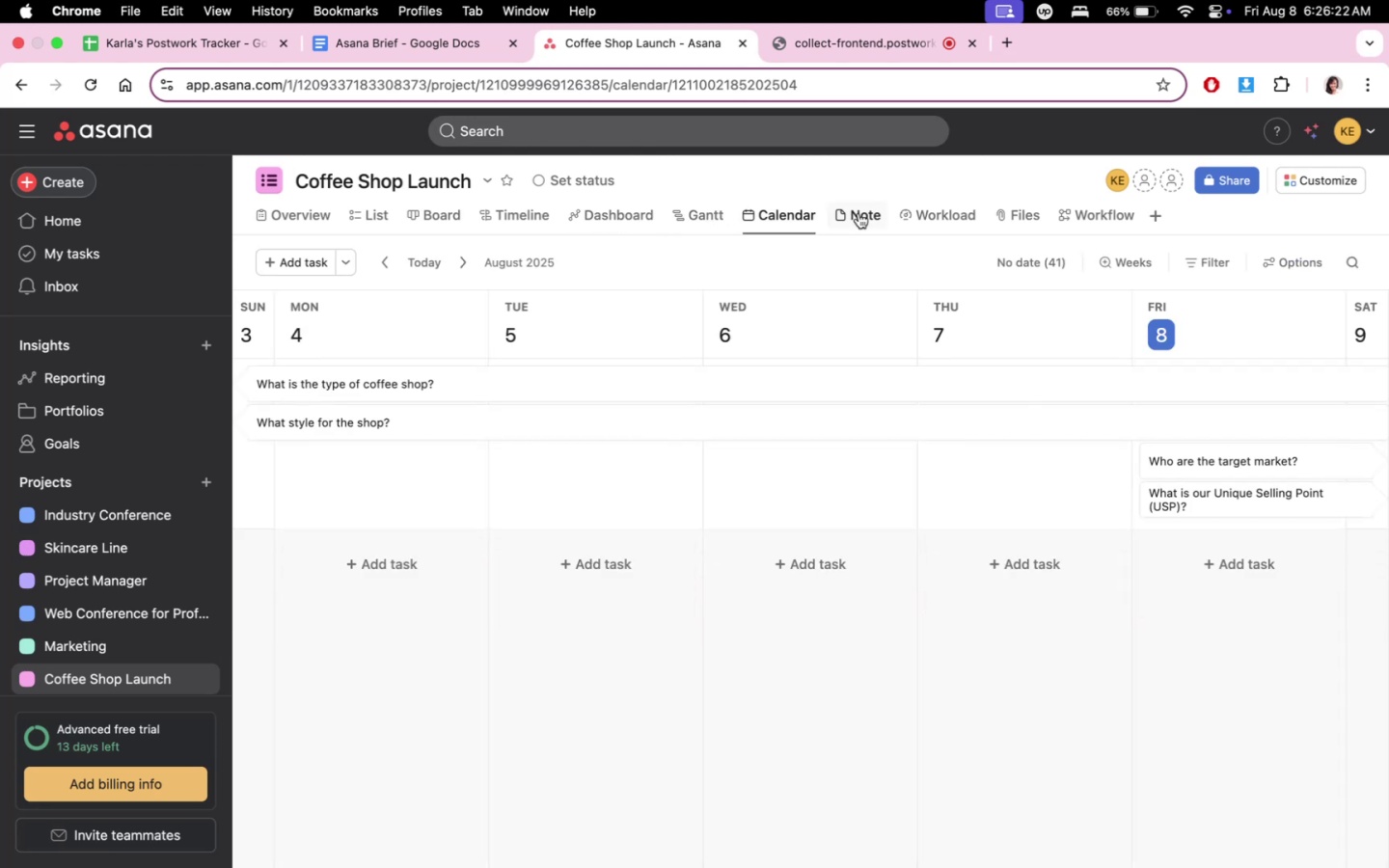 
double_click([859, 213])
 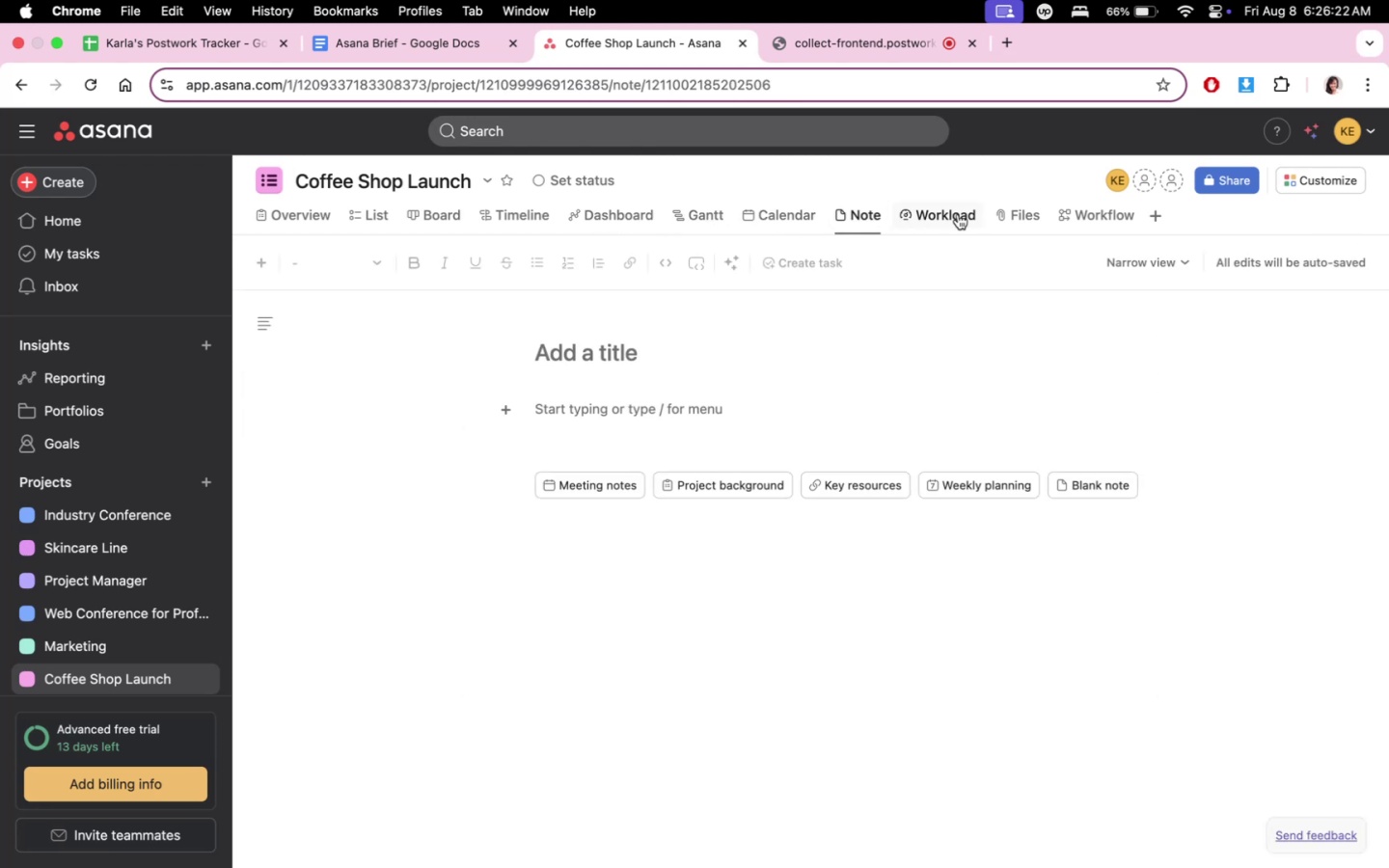 
triple_click([958, 214])
 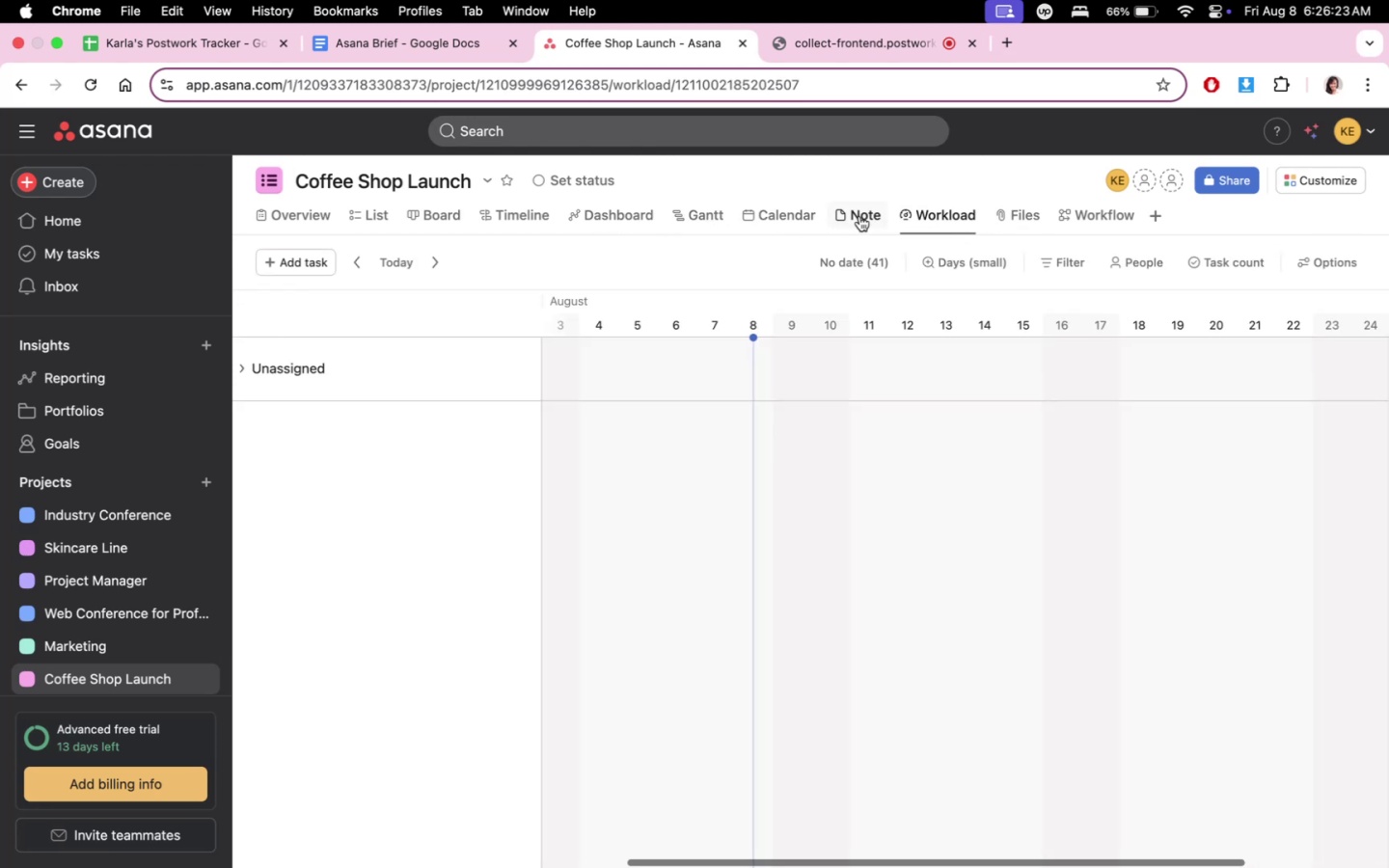 
left_click([857, 216])
 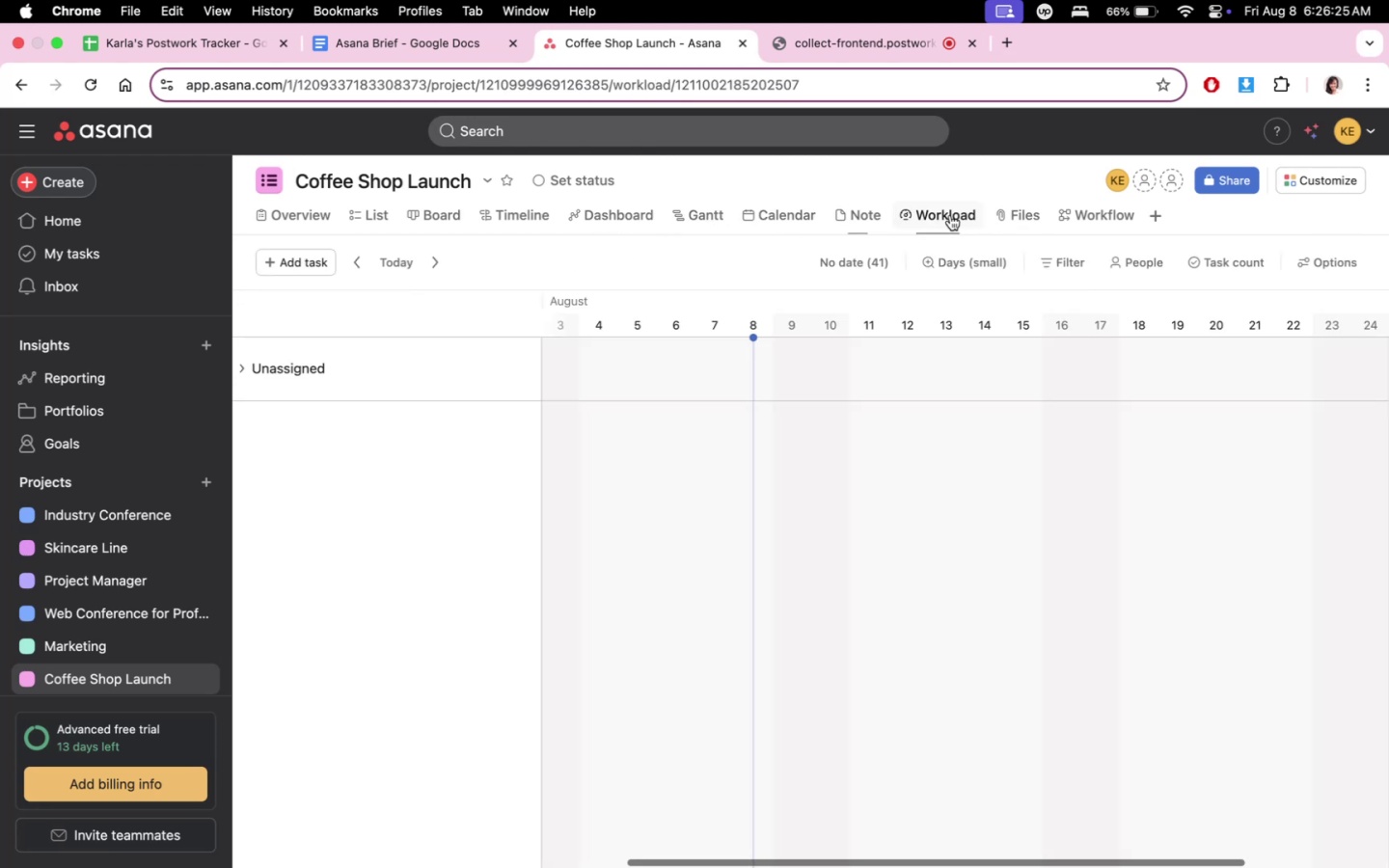 
double_click([1013, 213])
 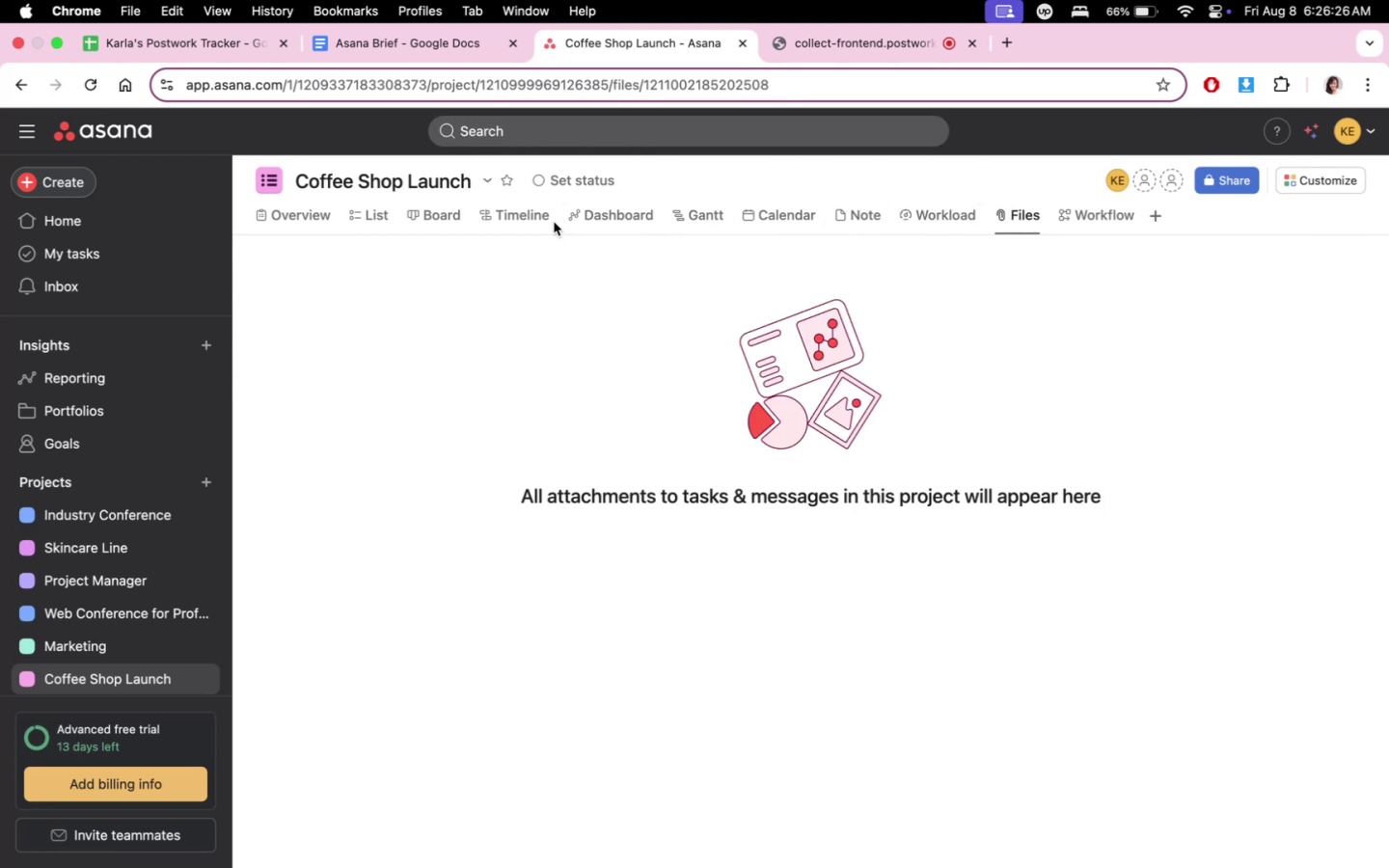 
left_click([506, 219])
 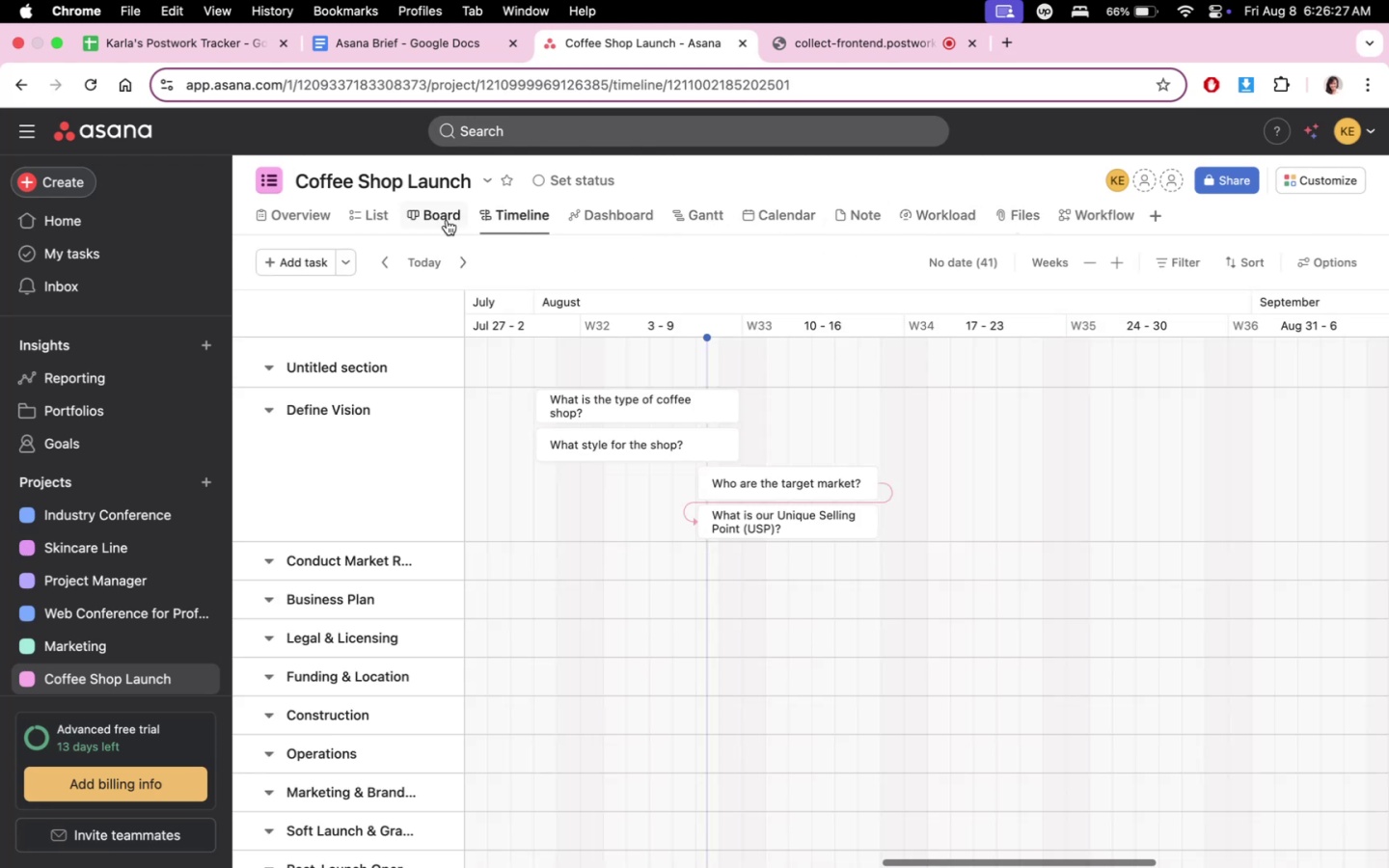 
double_click([447, 220])
 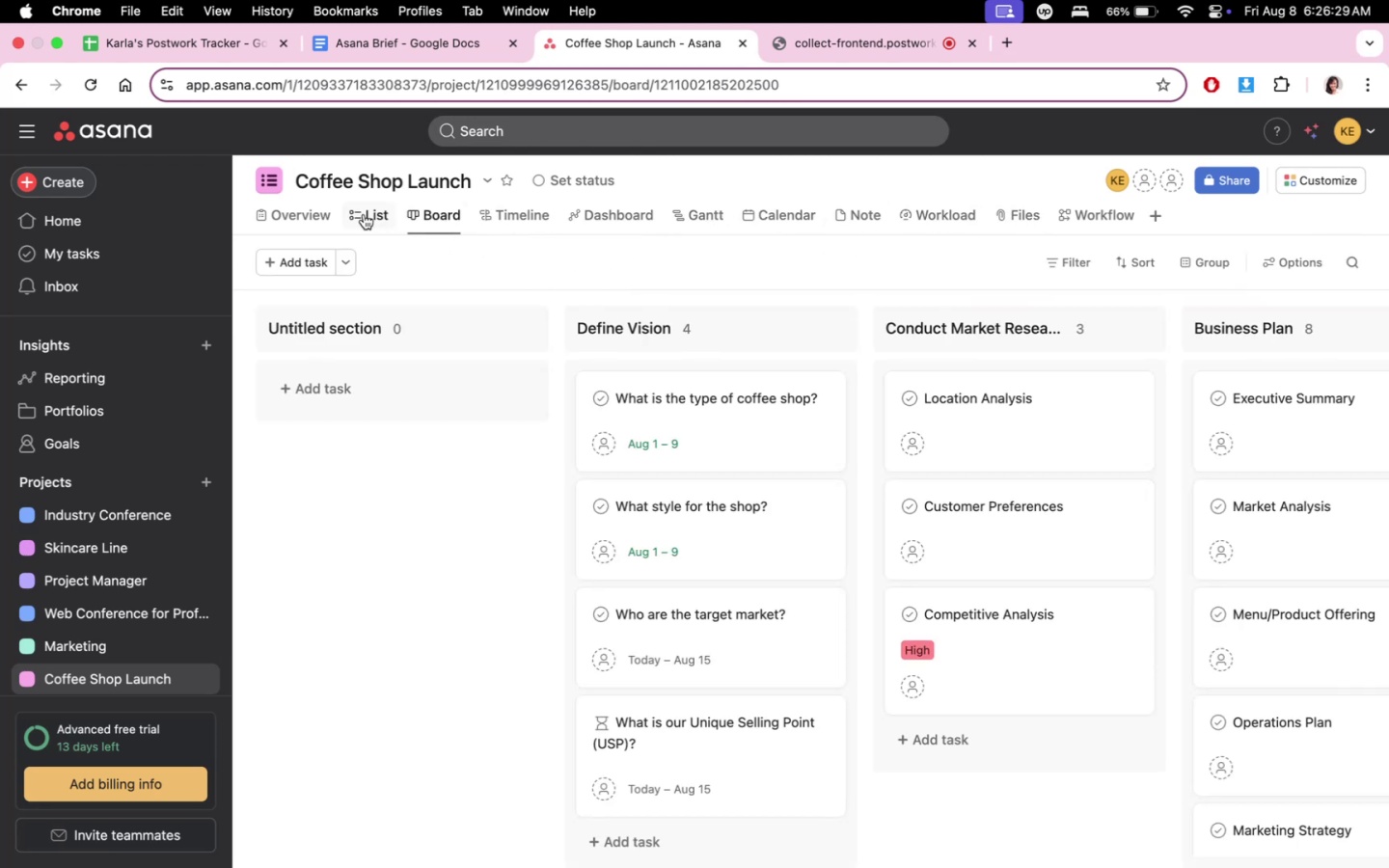 
scroll: coordinate [775, 514], scroll_direction: down, amount: 8.0
 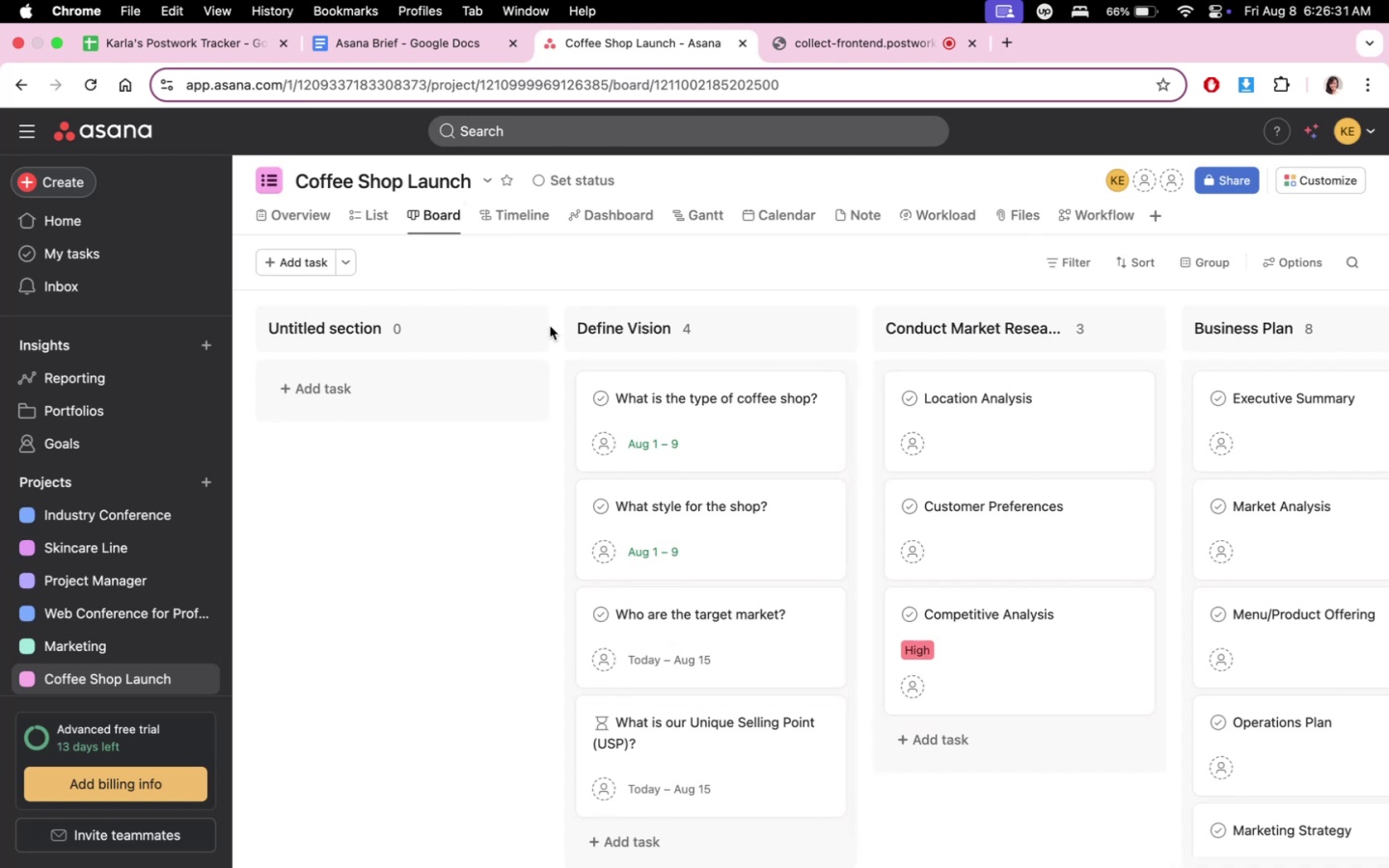 
left_click([517, 328])
 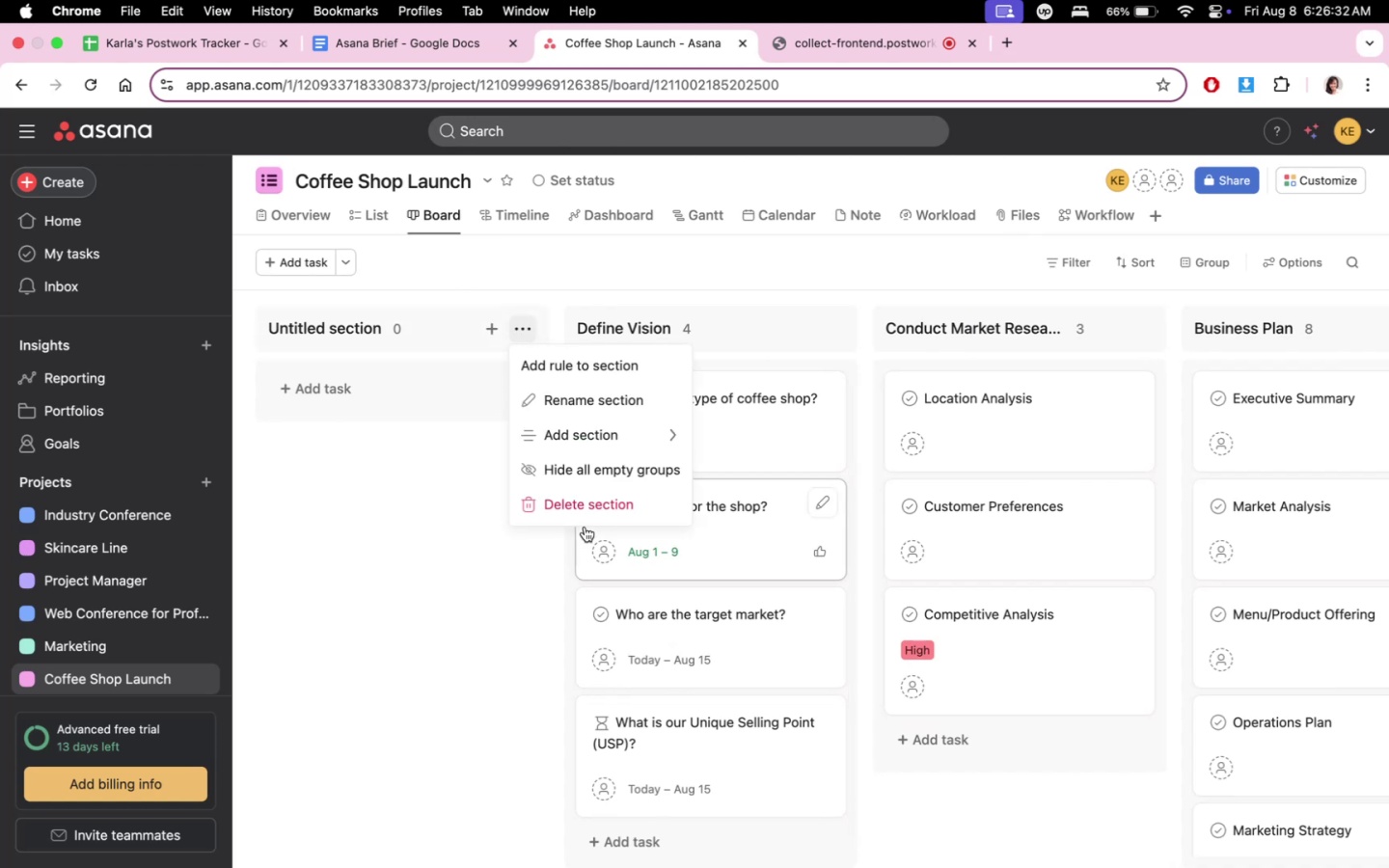 
left_click([587, 509])
 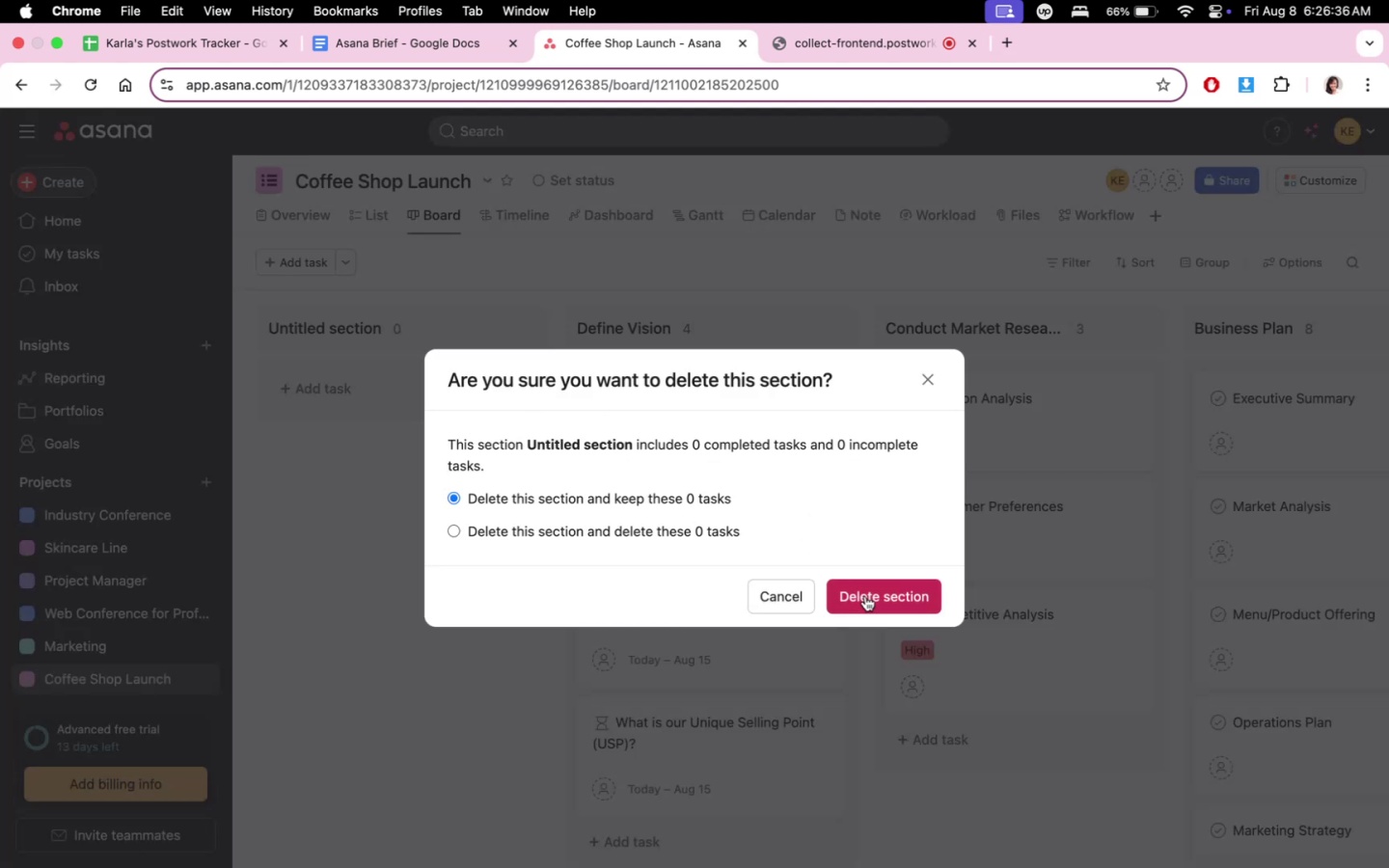 
left_click([670, 526])
 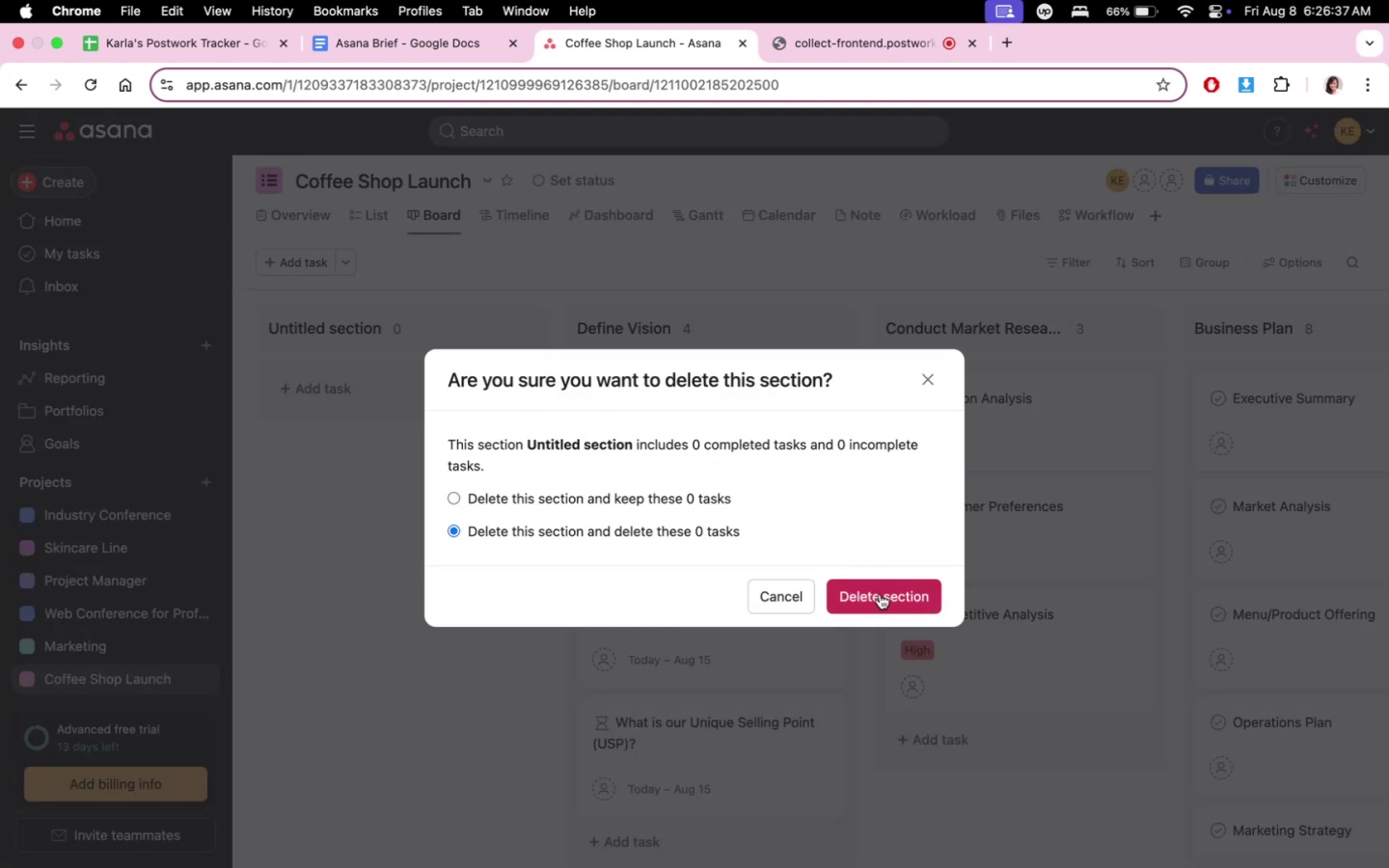 
left_click([880, 594])
 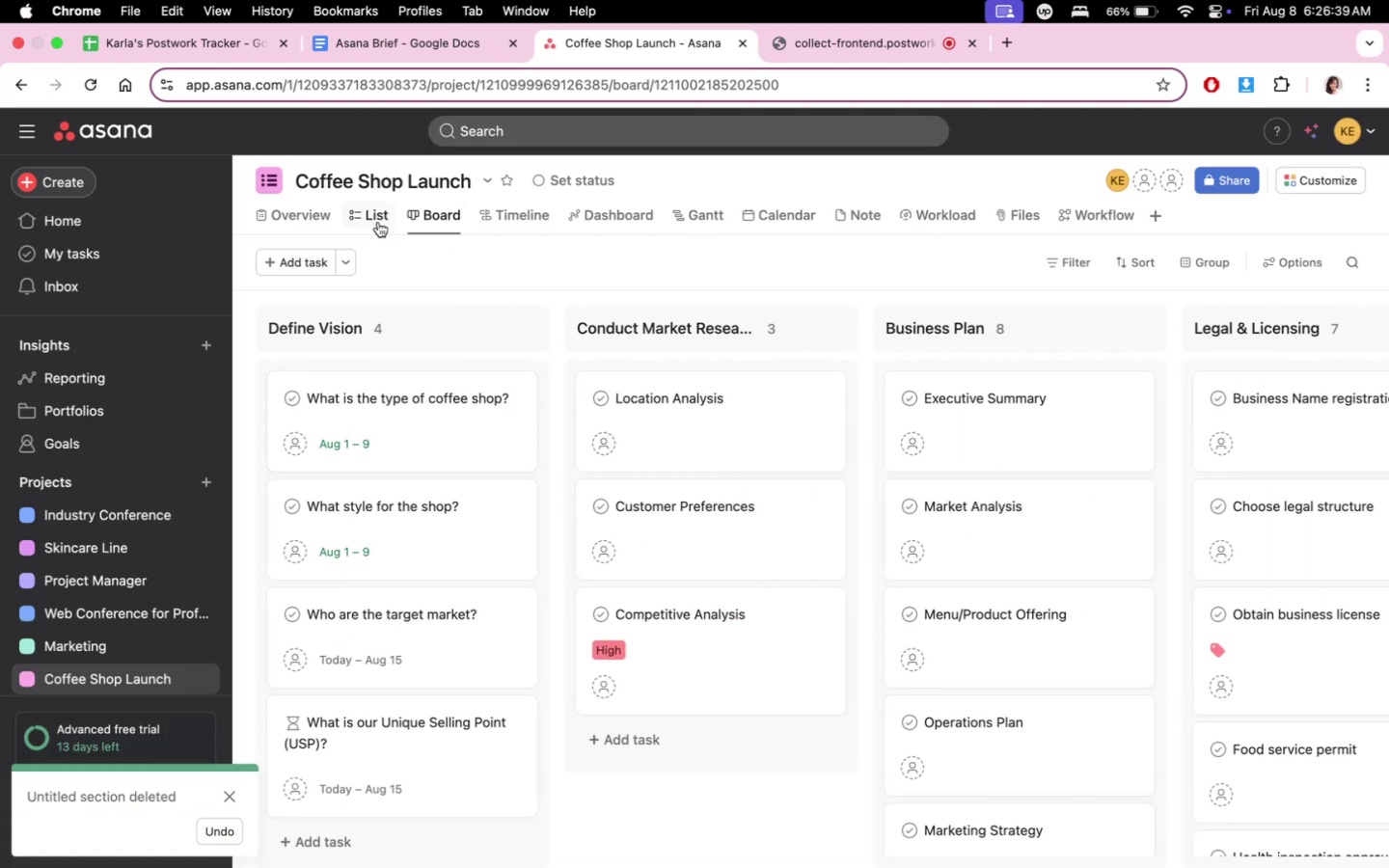 
left_click([308, 225])
 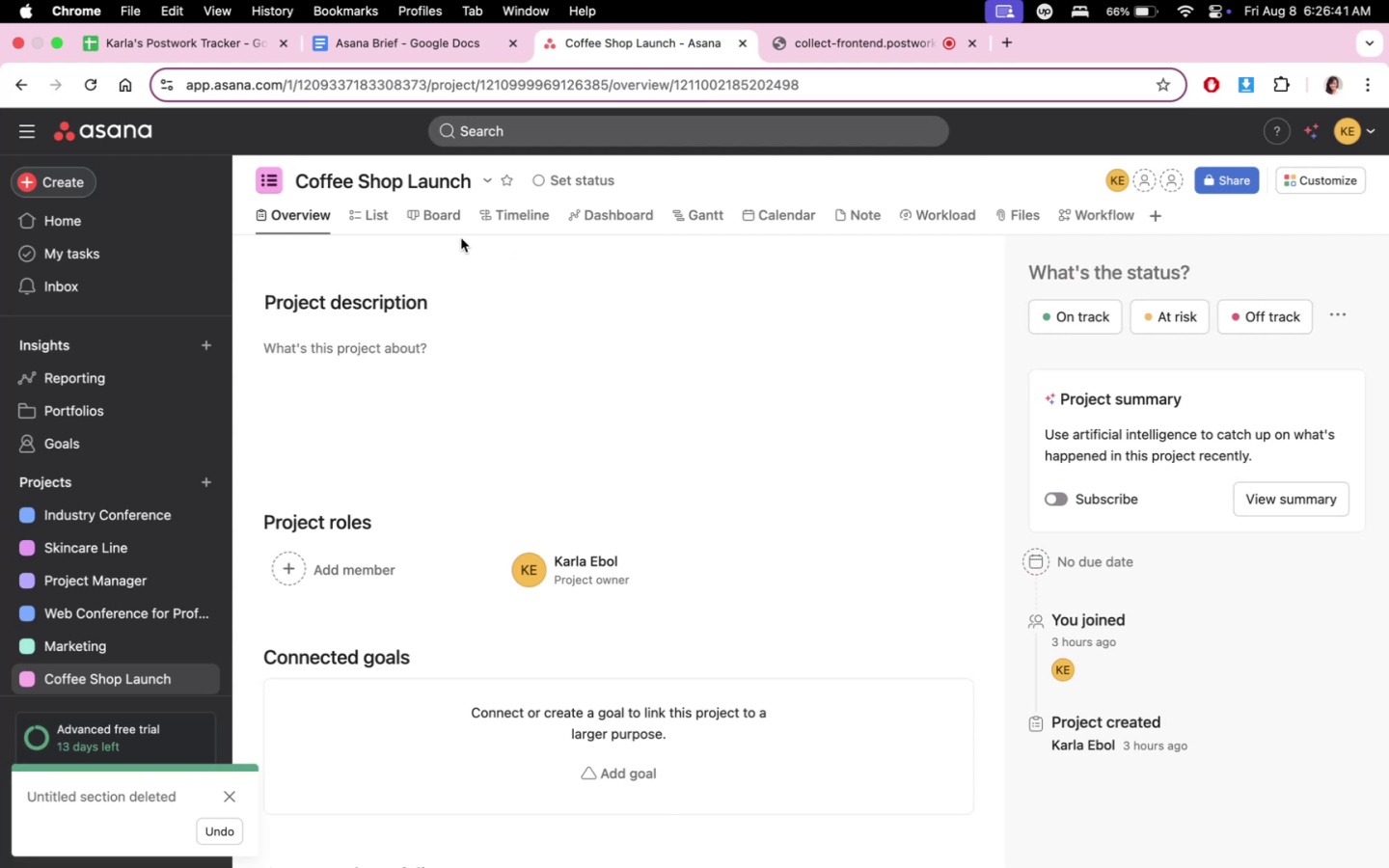 
left_click([388, 220])
 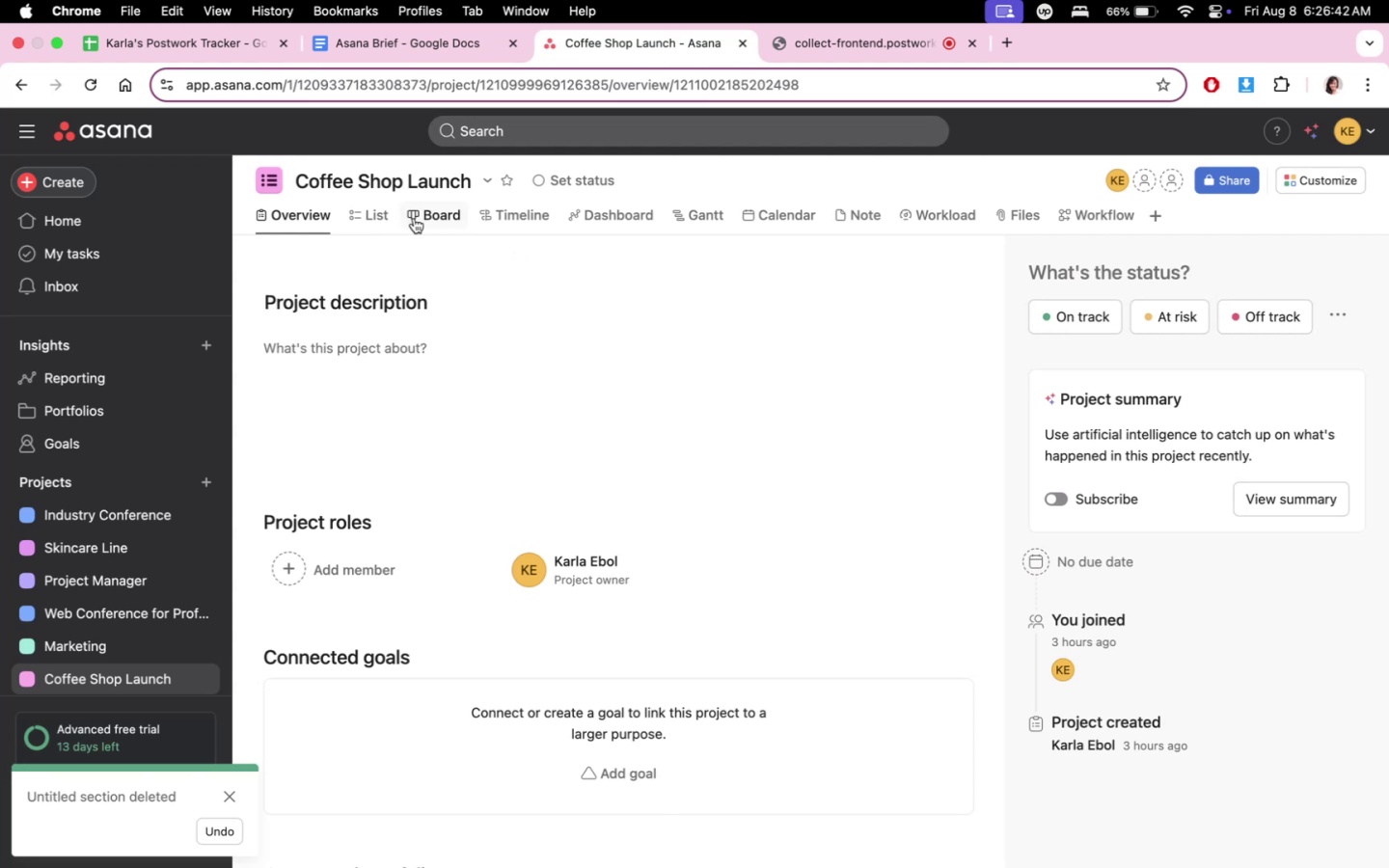 
left_click([414, 218])
 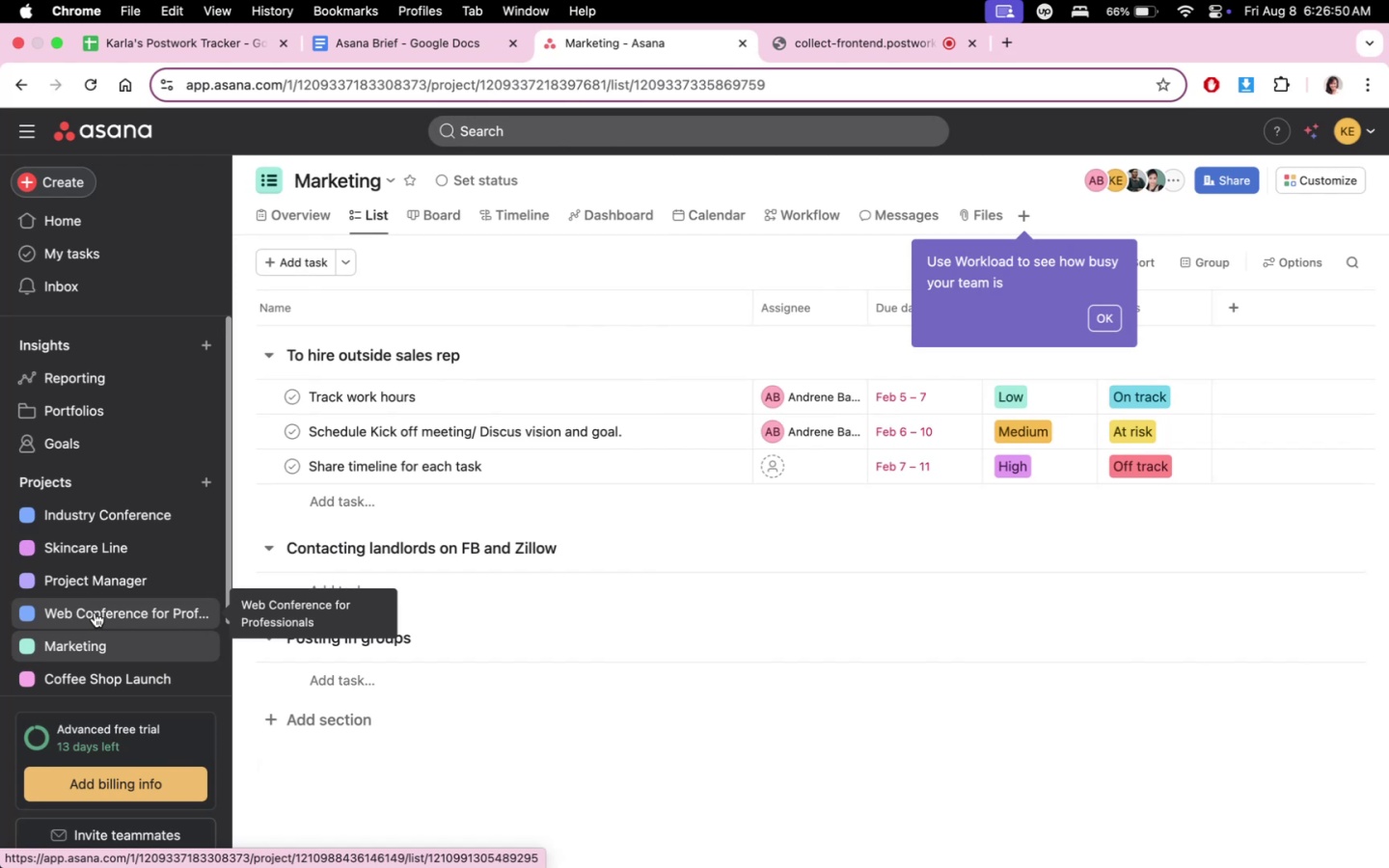 
wait(14.04)
 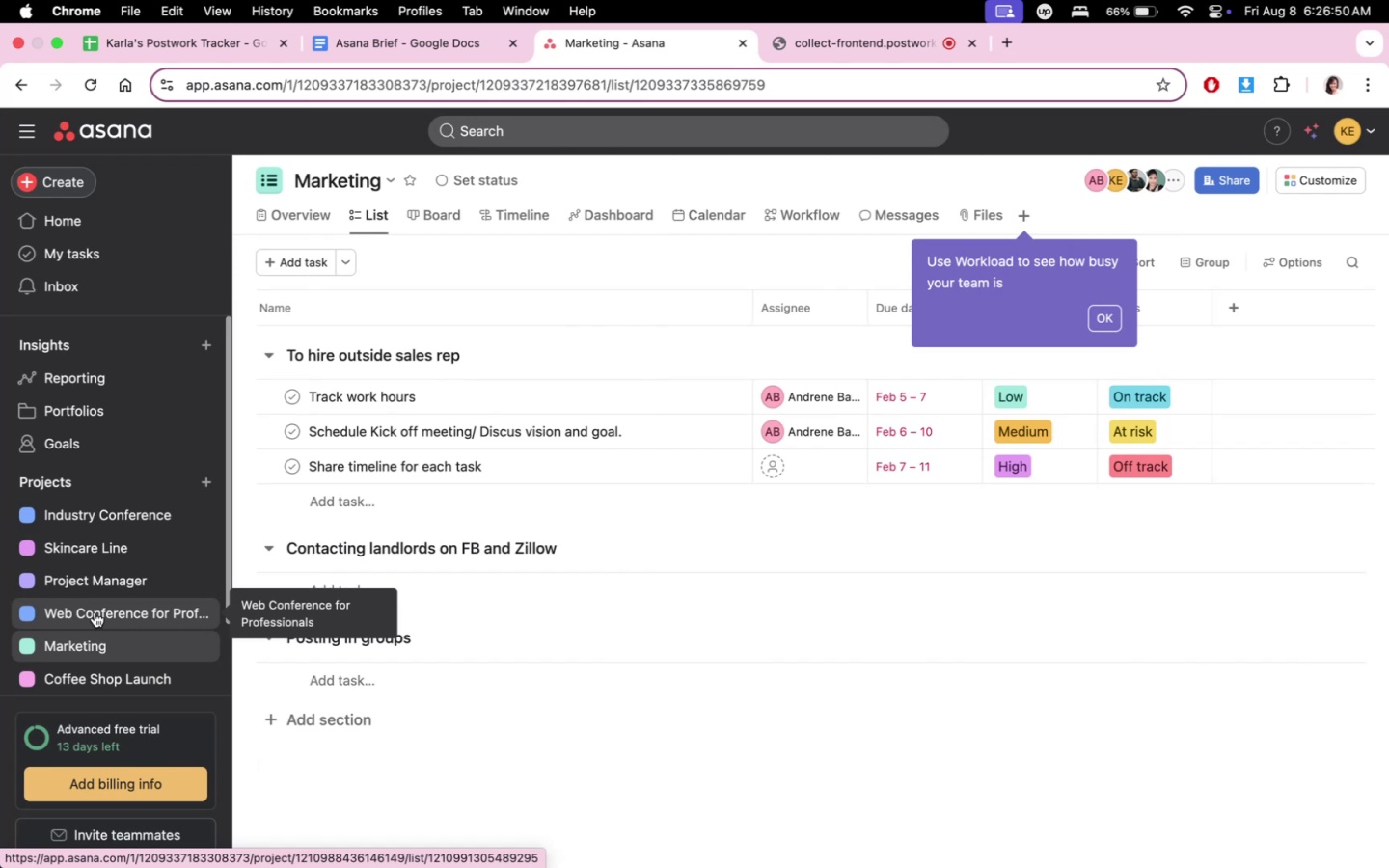 
left_click([95, 612])
 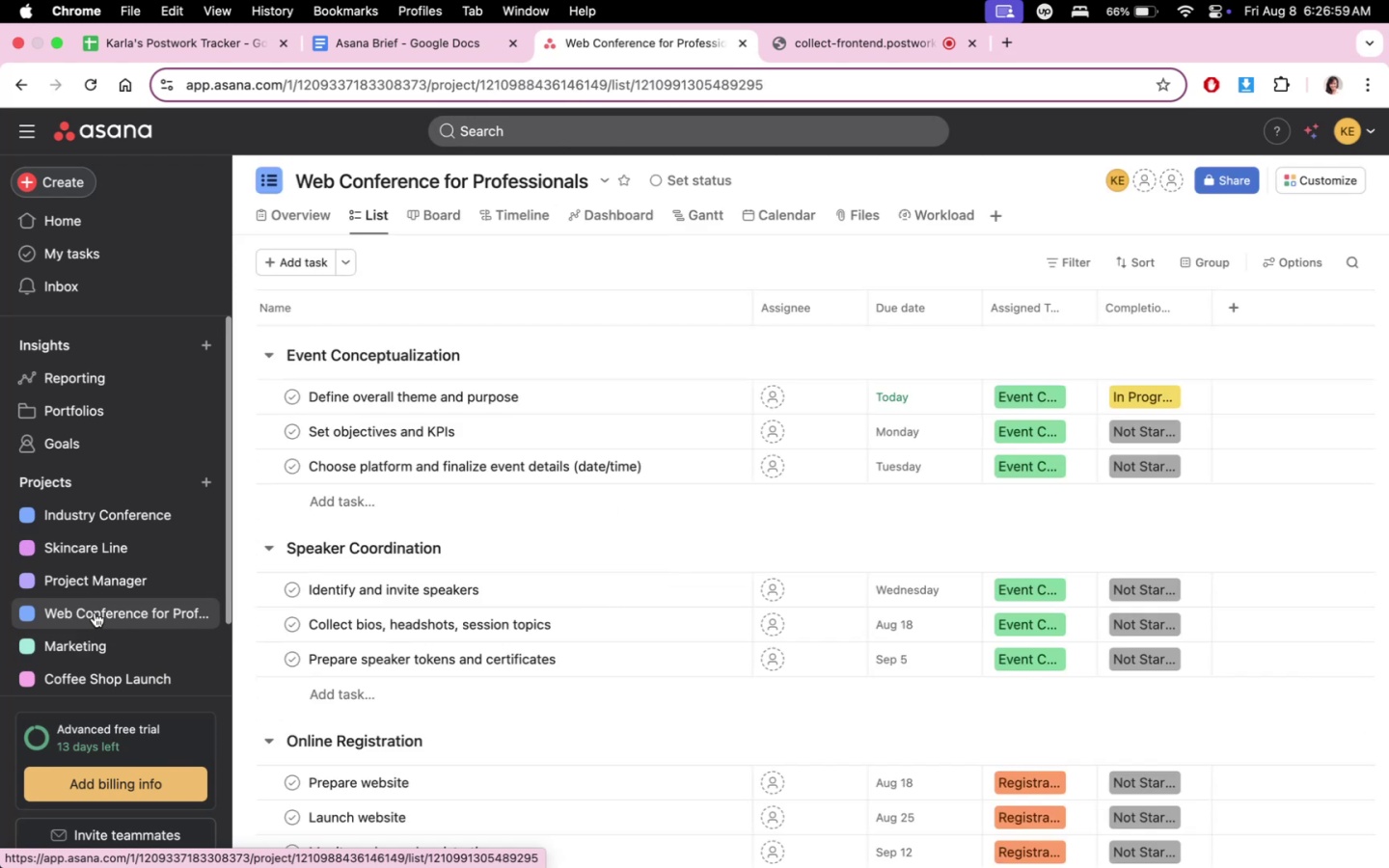 
left_click_drag(start_coordinate=[155, 652], to_coordinate=[76, 549])
 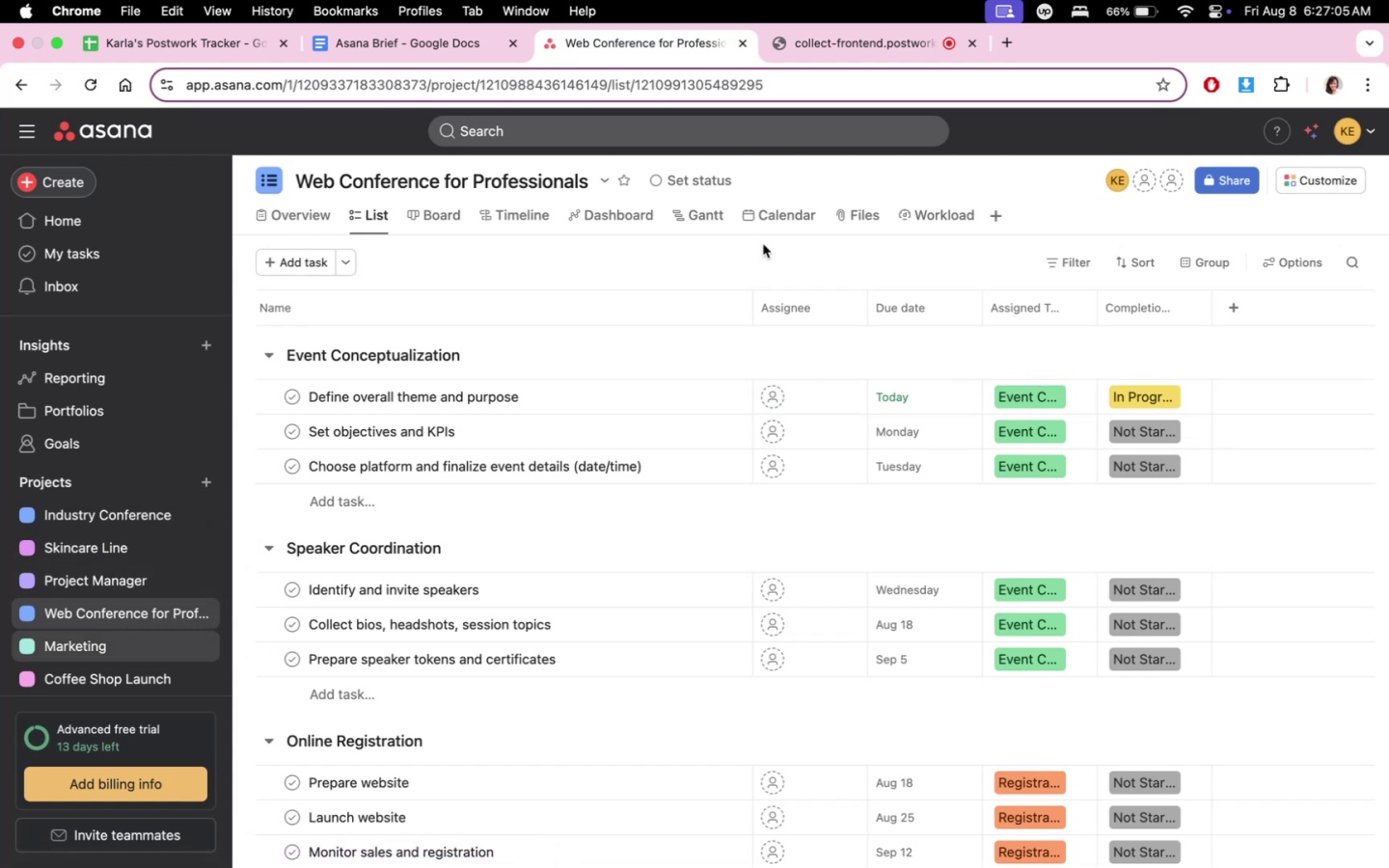 
left_click([448, 221])
 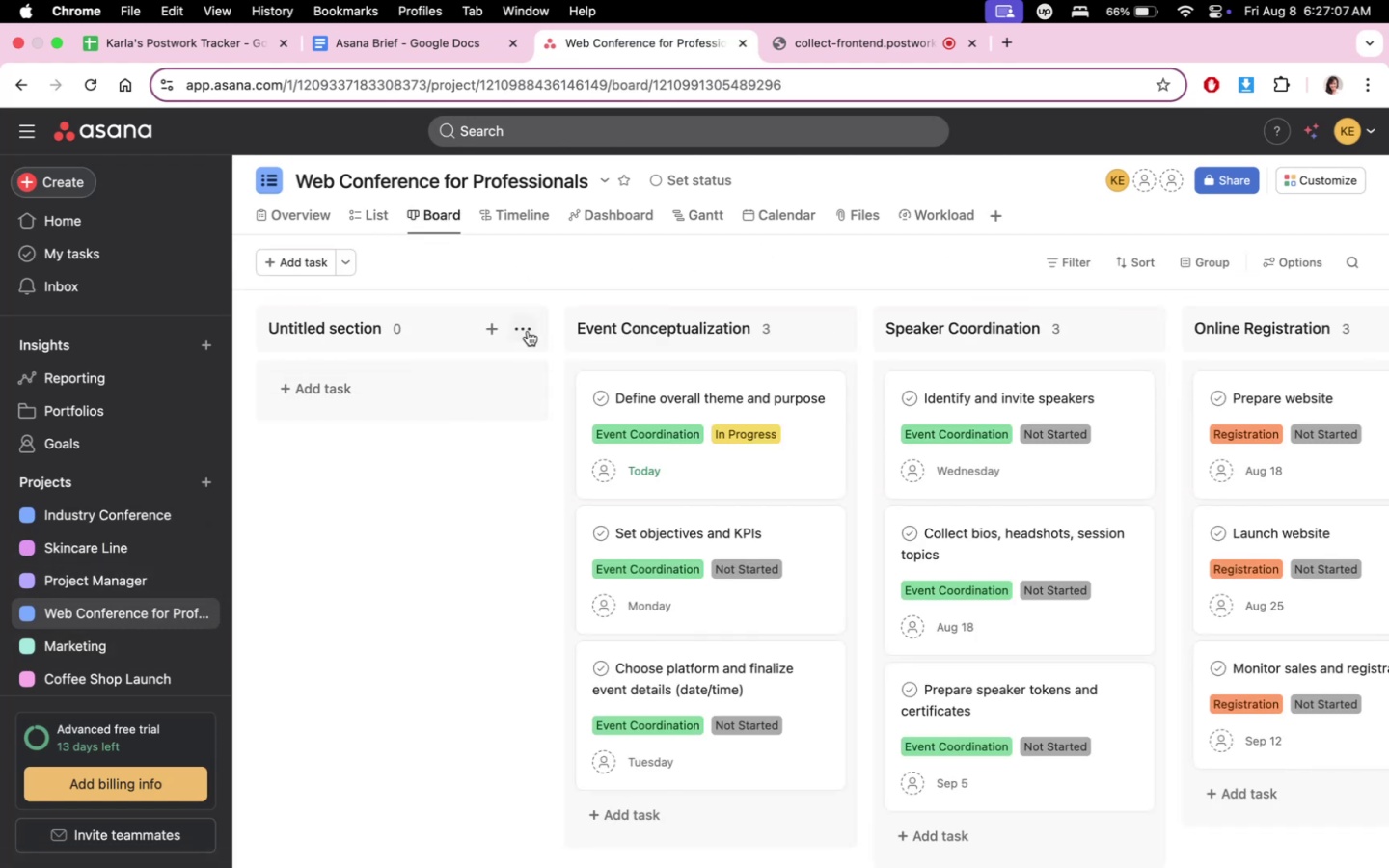 
left_click([531, 328])
 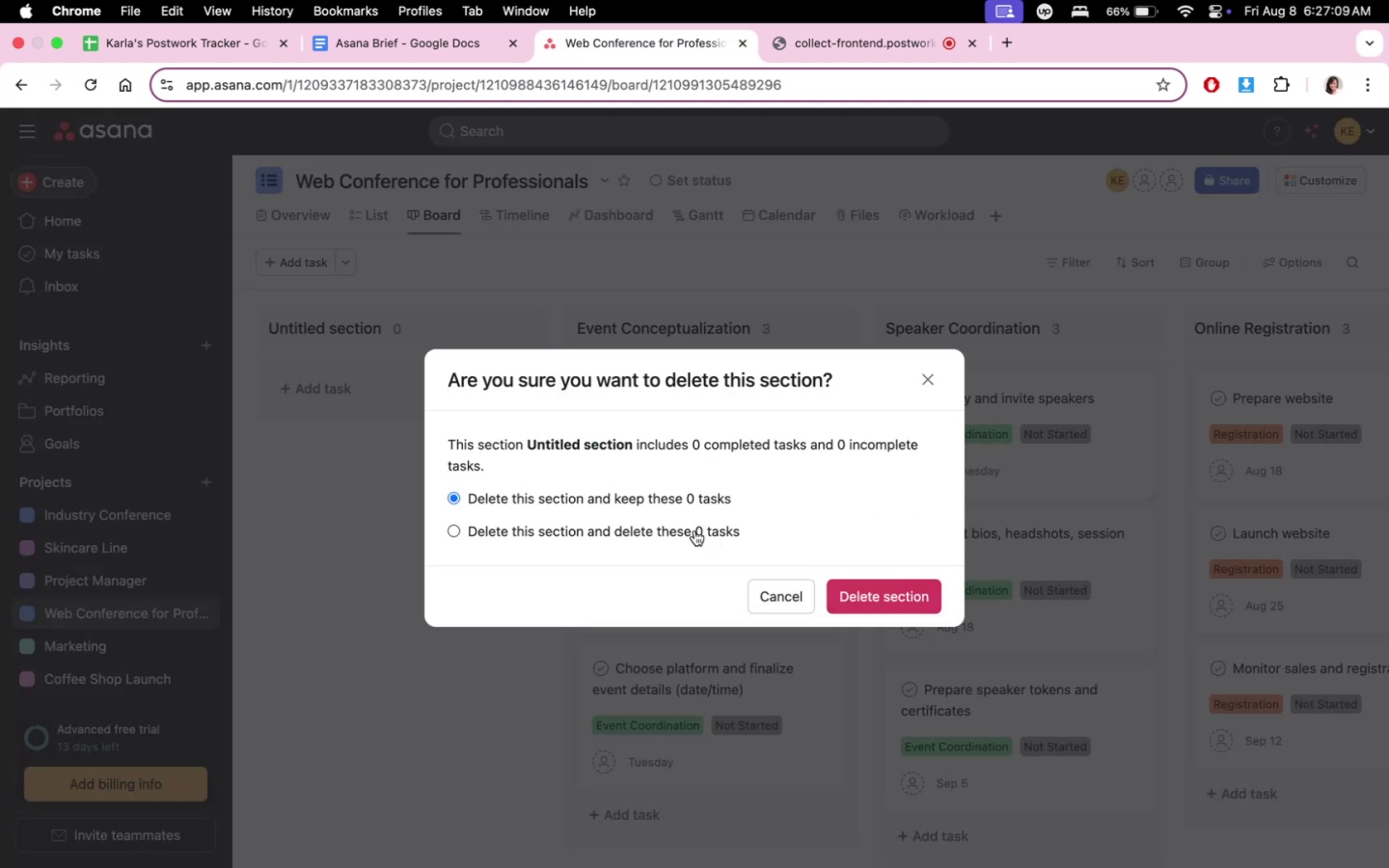 
double_click([887, 599])
 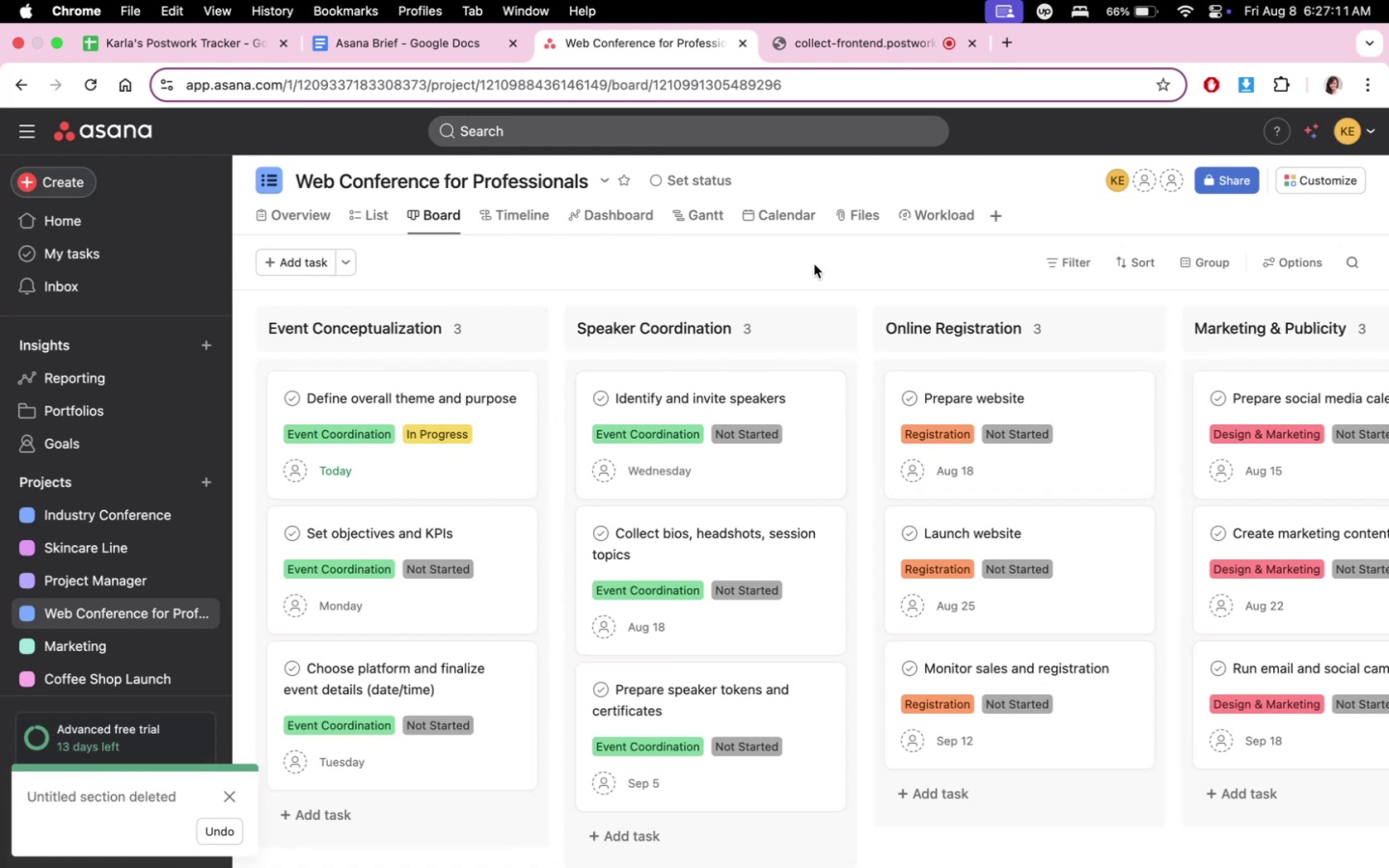 
scroll: coordinate [903, 647], scroll_direction: down, amount: 7.0
 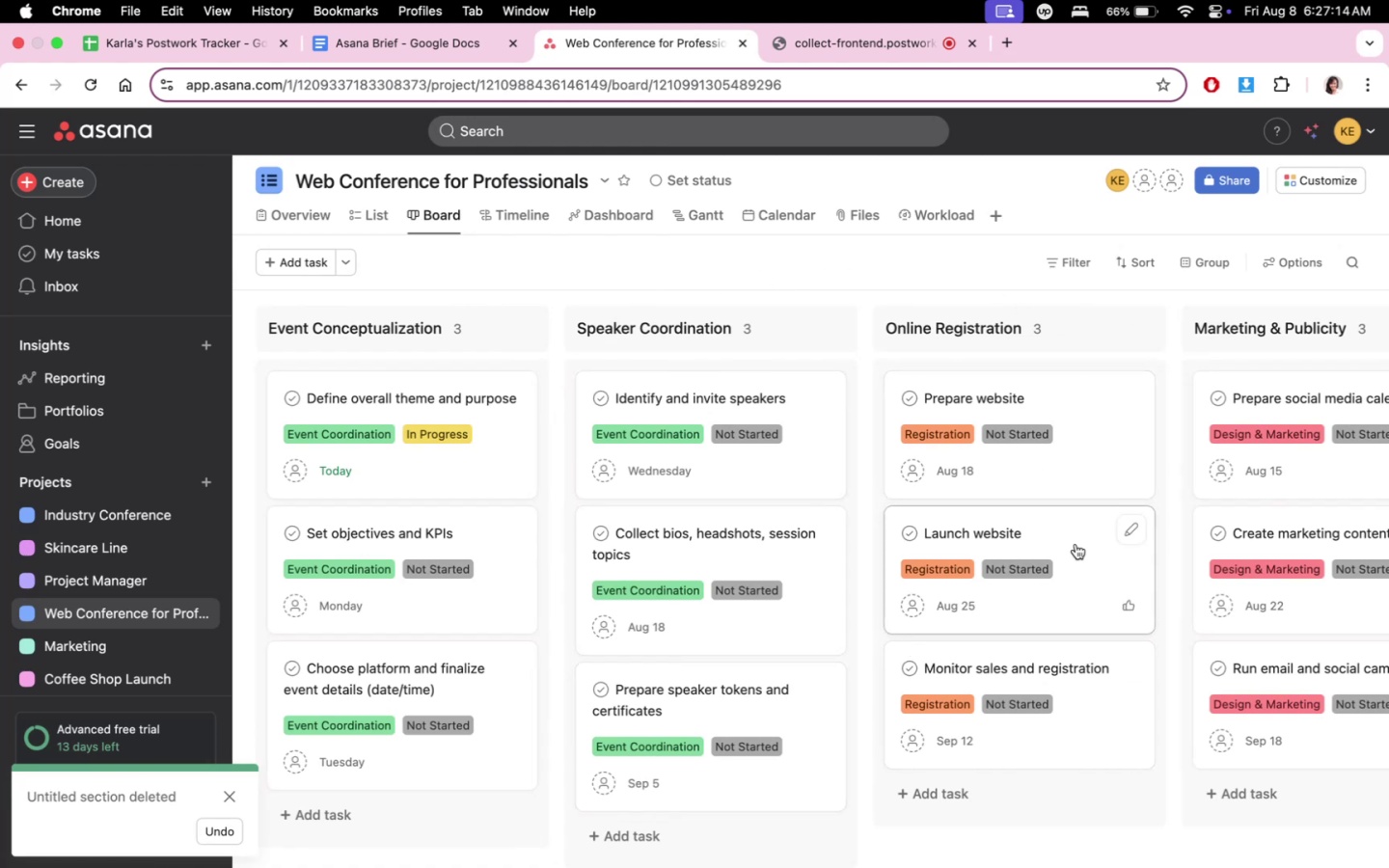 
left_click([612, 227])
 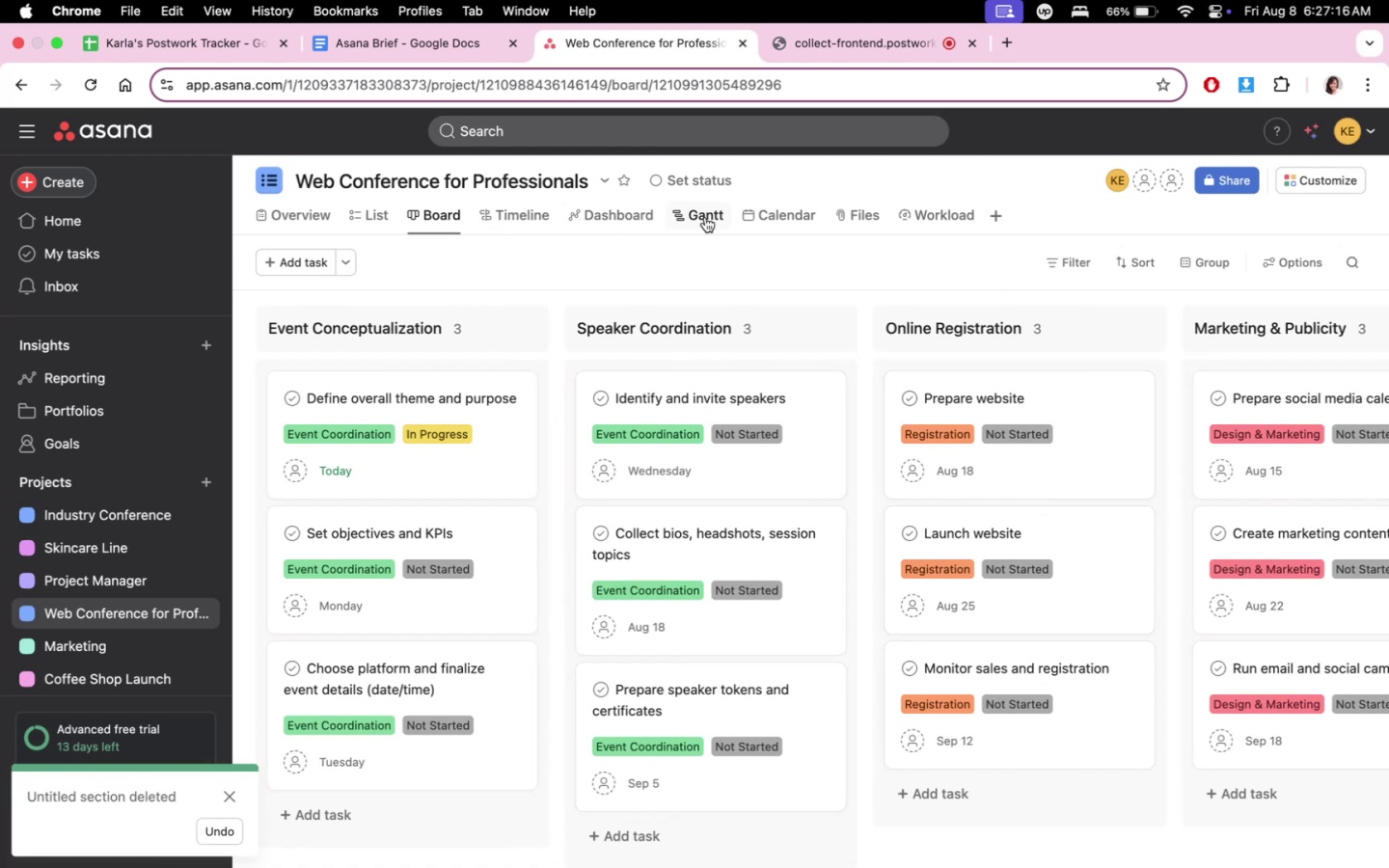 
double_click([705, 217])
 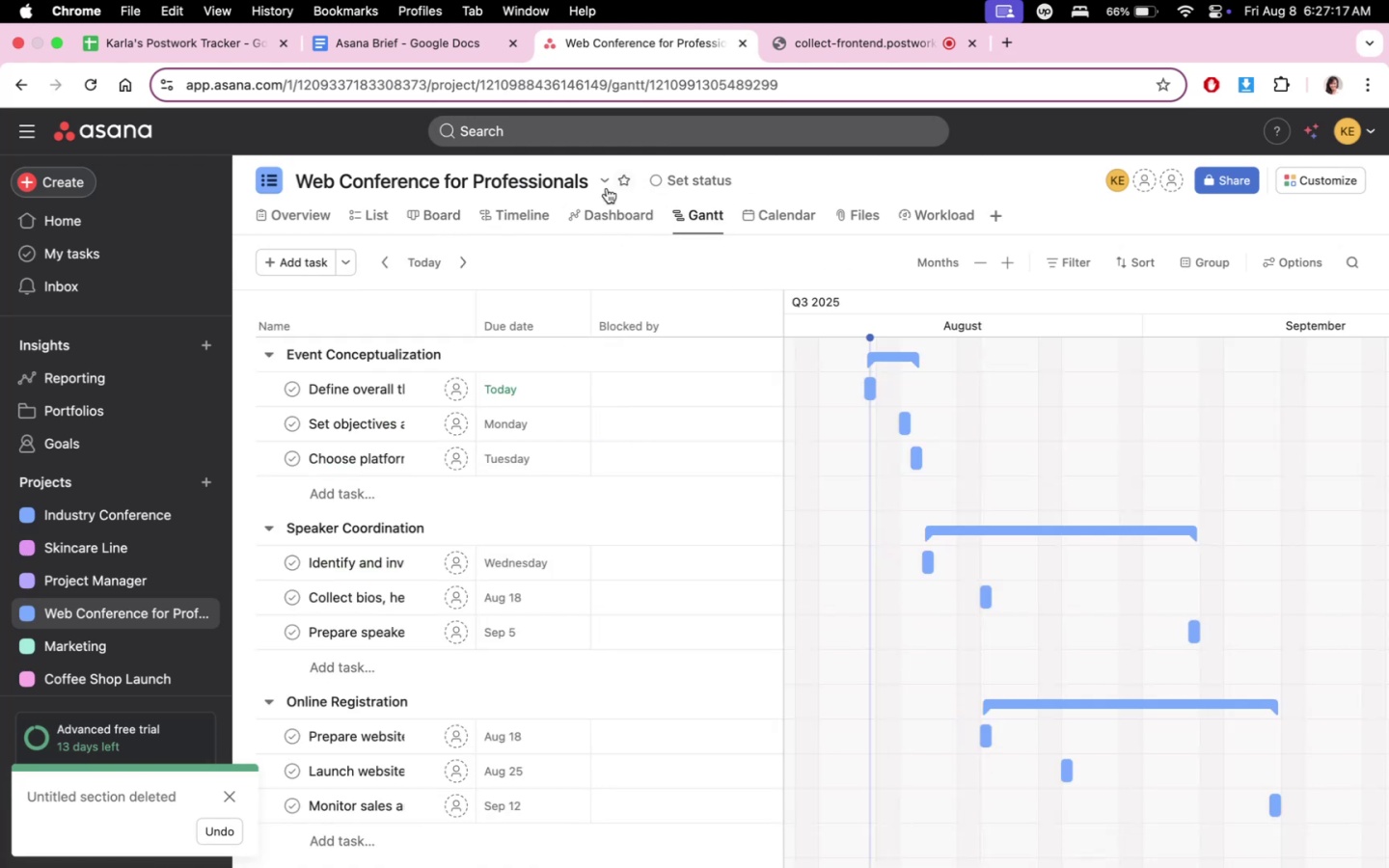 
left_click([604, 201])
 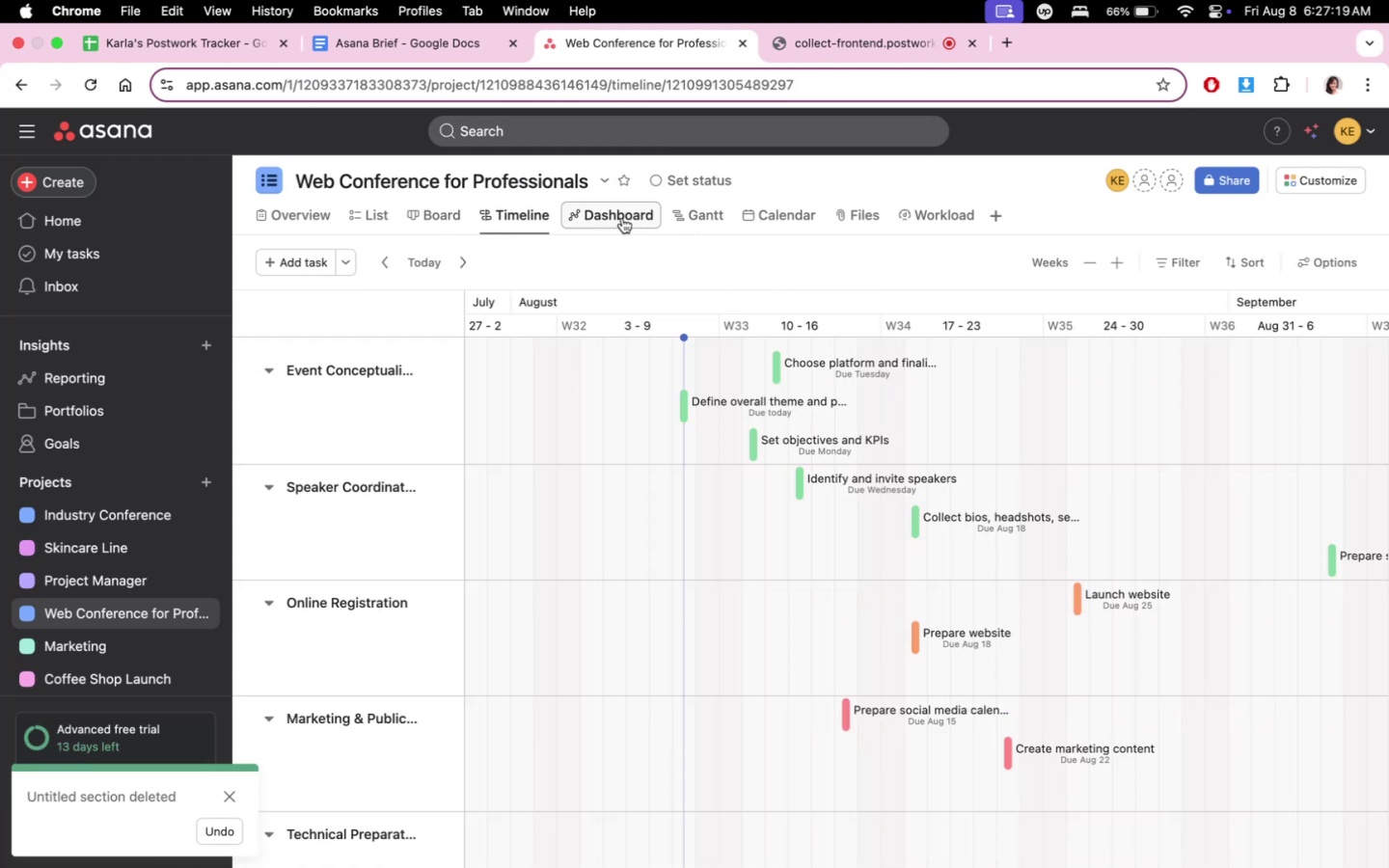 
left_click([622, 218])
 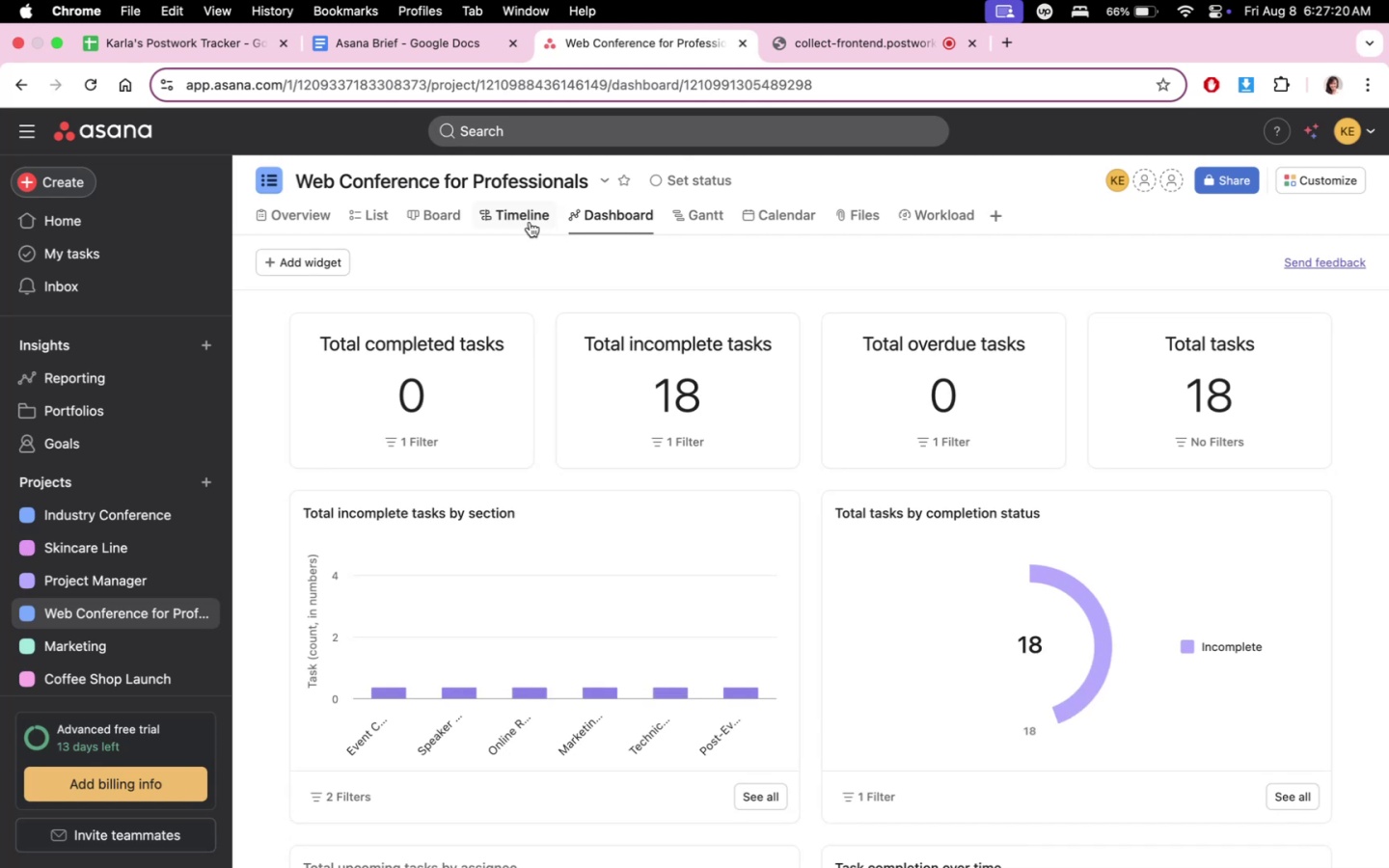 
double_click([515, 221])
 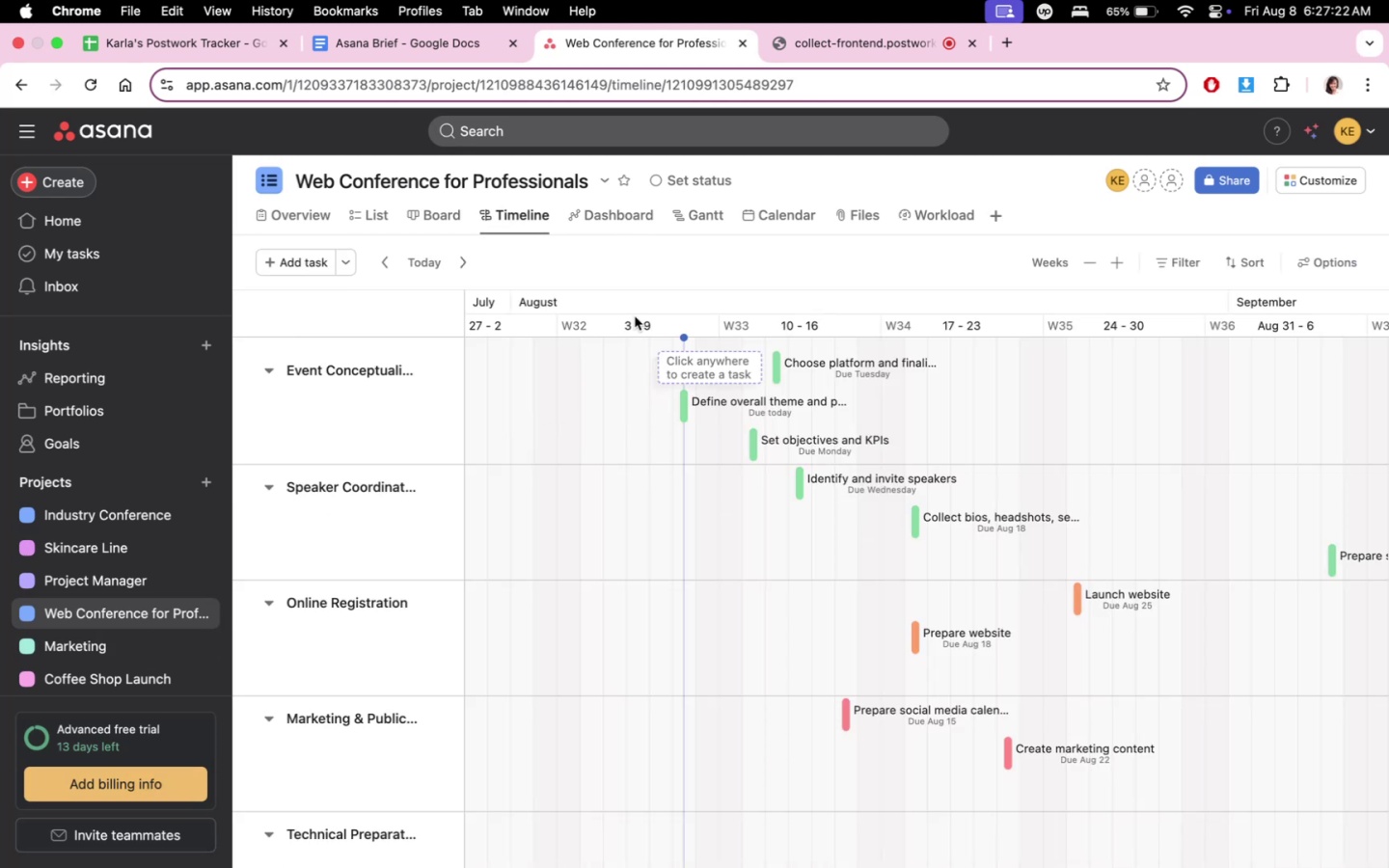 
left_click([368, 221])
 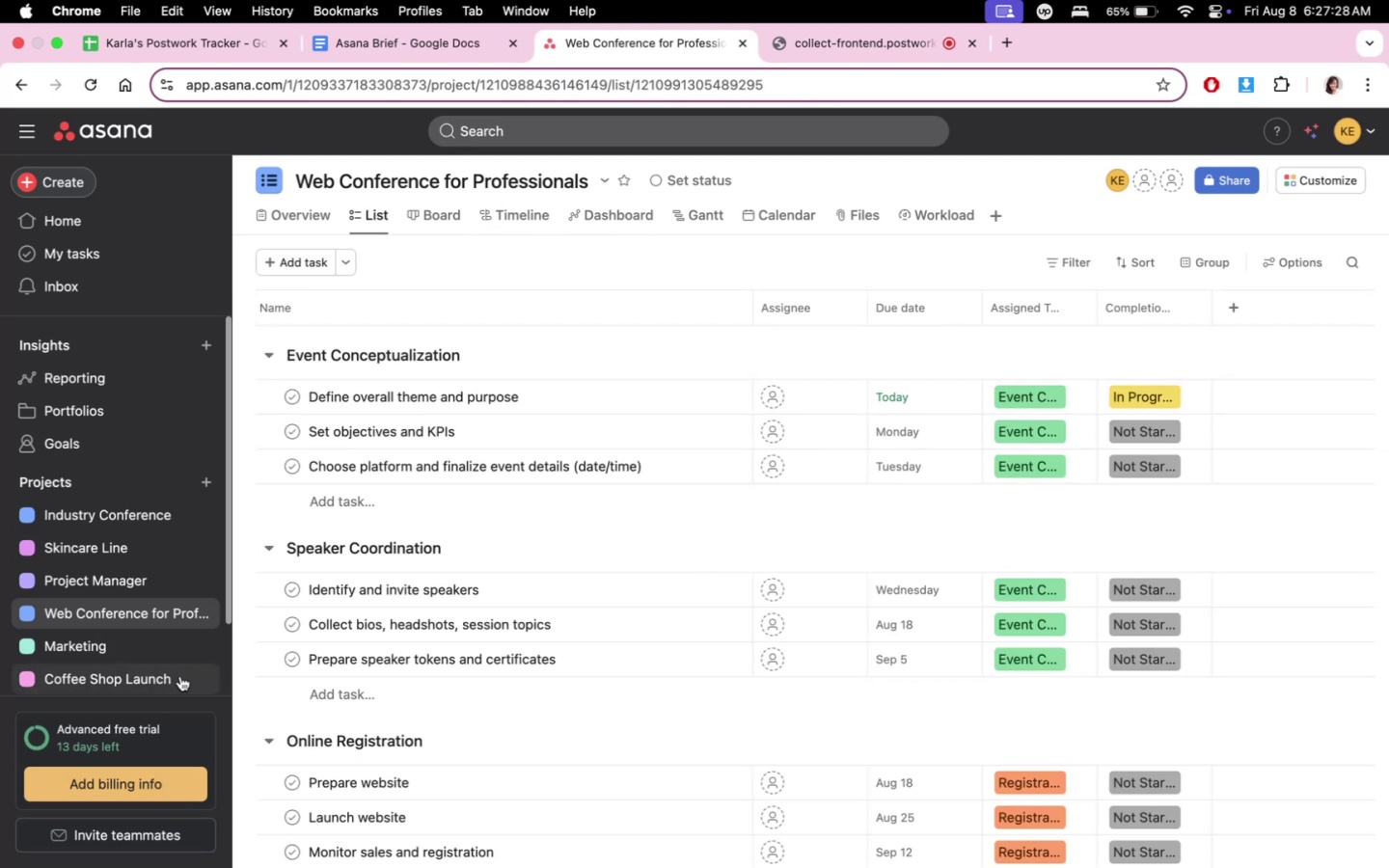 
wait(6.96)
 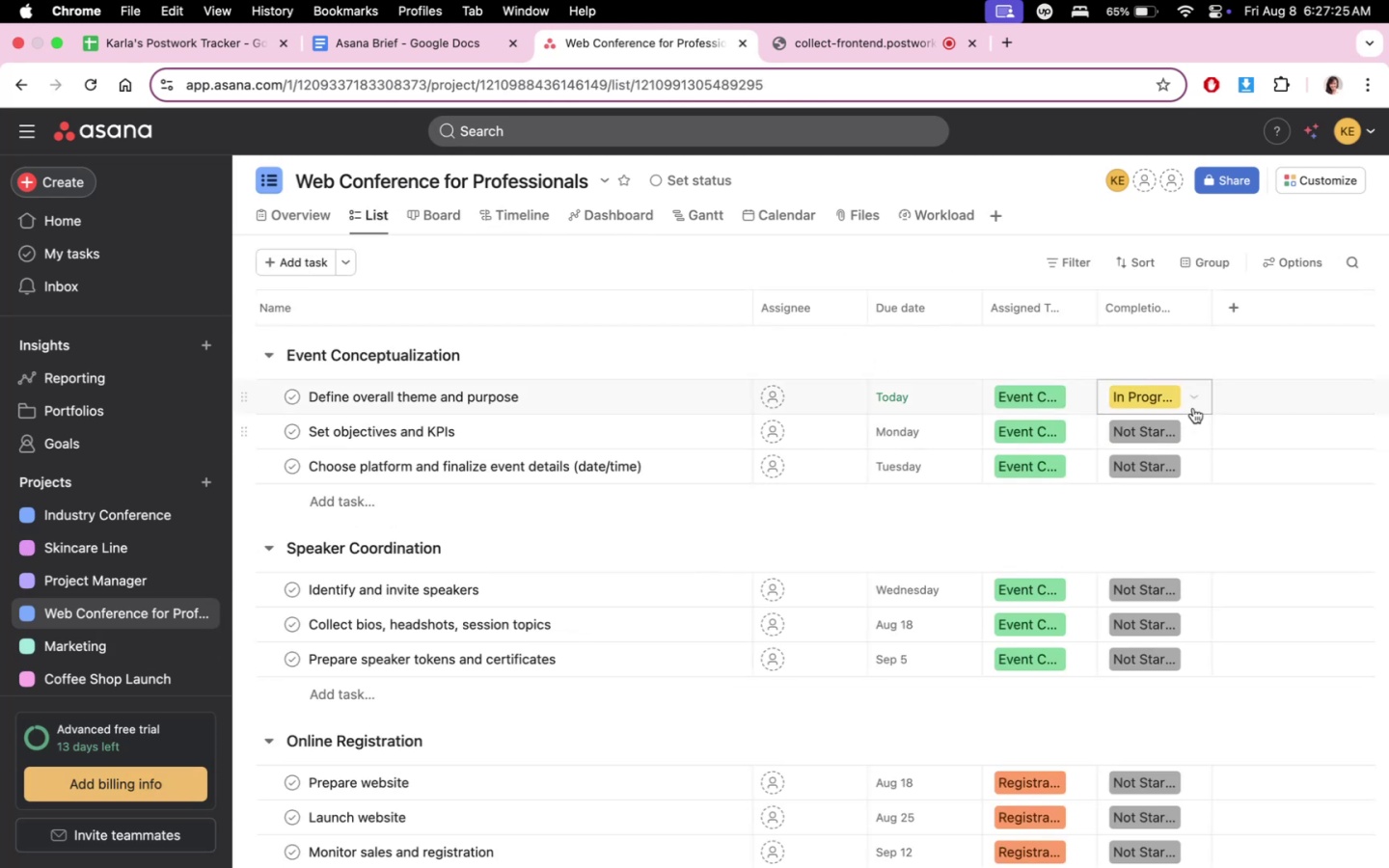 
left_click([178, 675])
 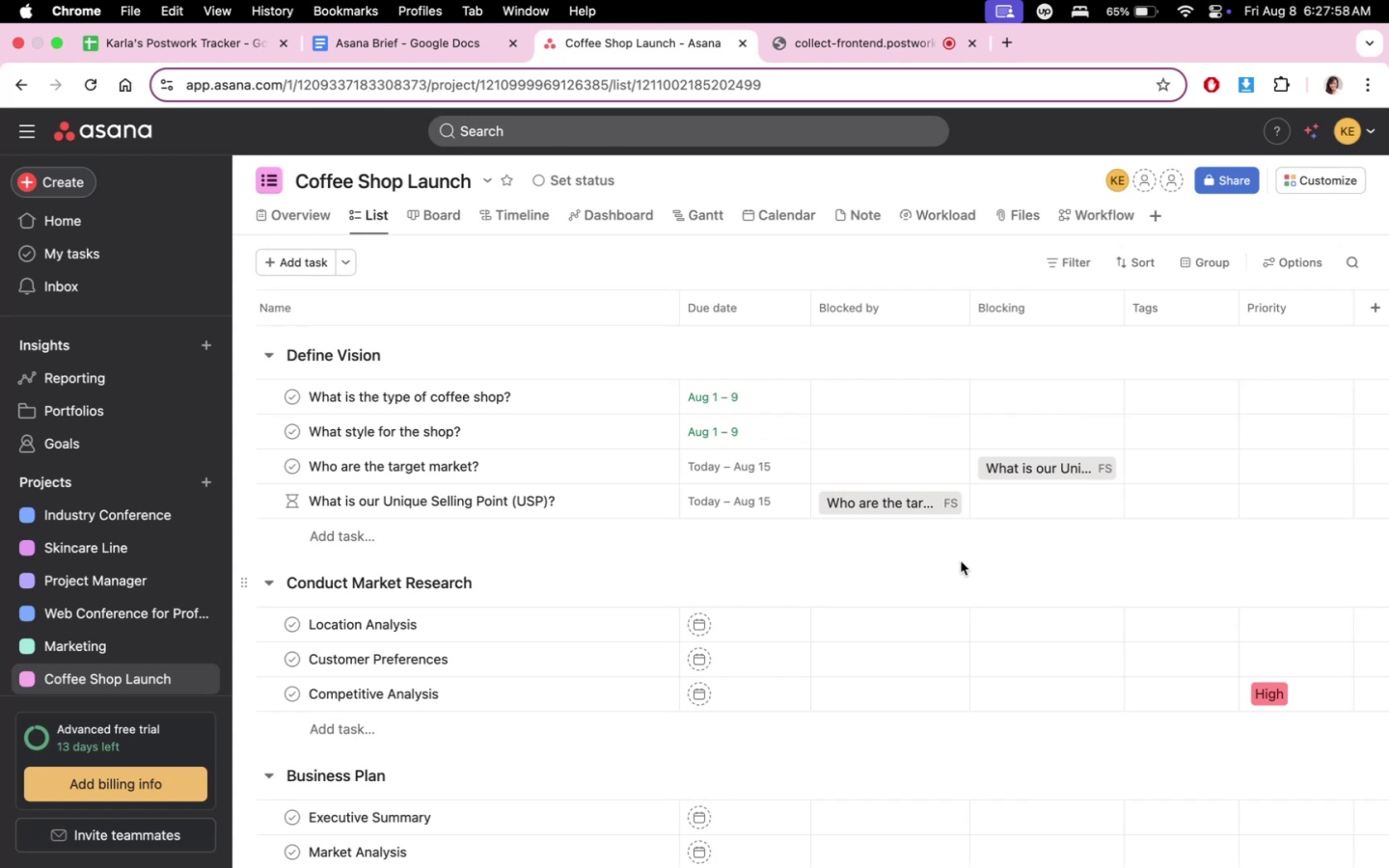 
wait(33.53)
 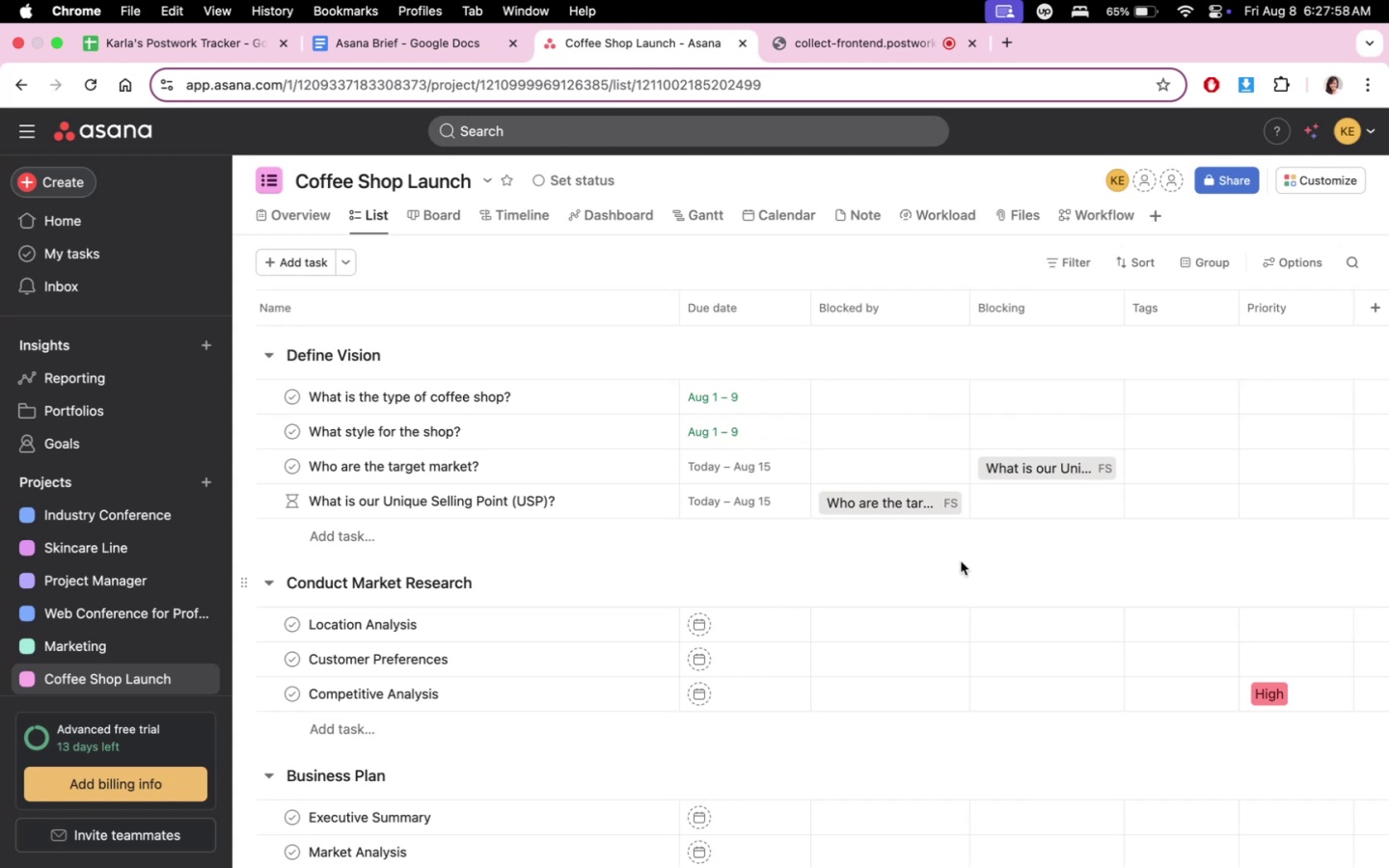 
left_click([772, 633])
 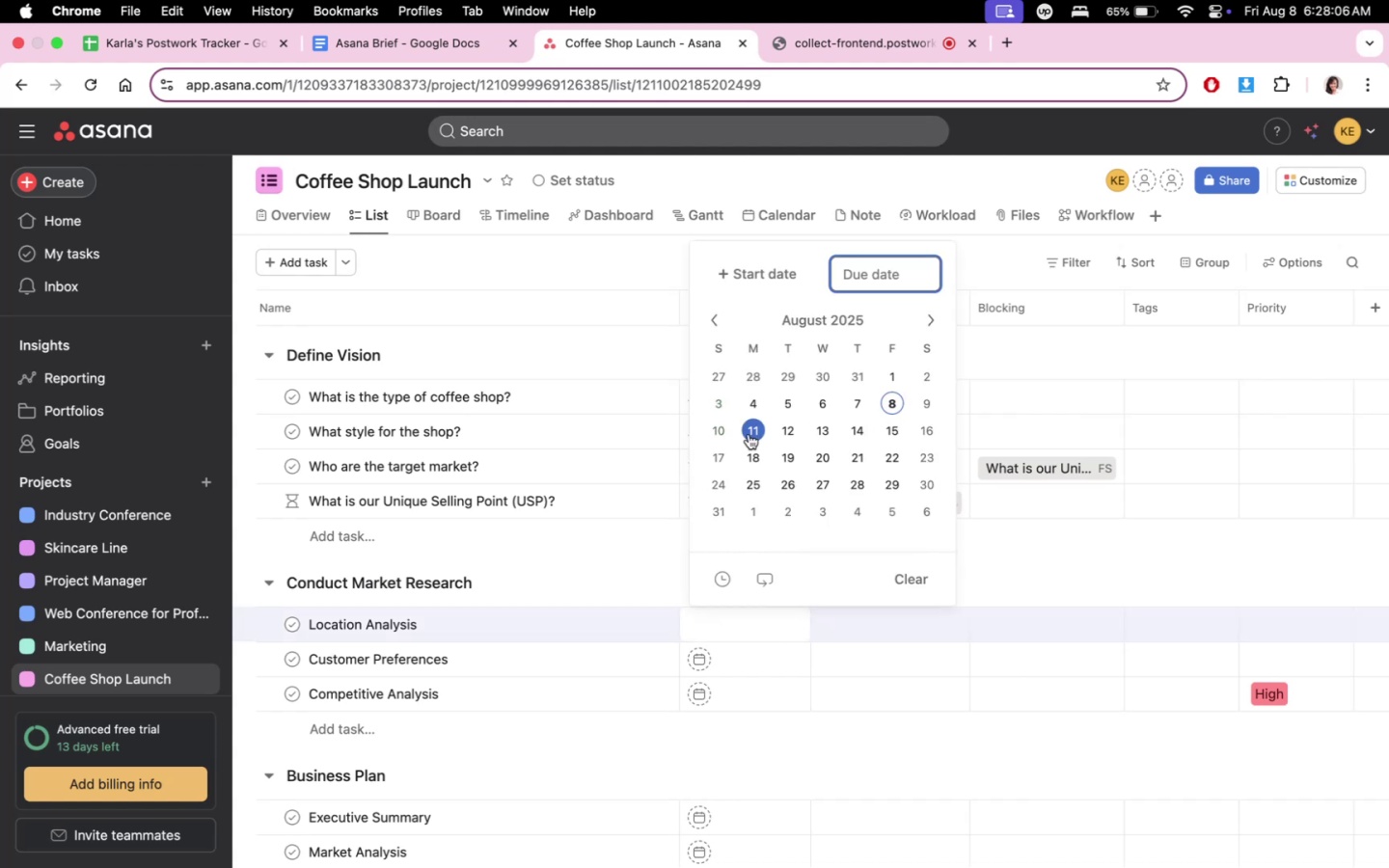 
left_click([758, 268])
 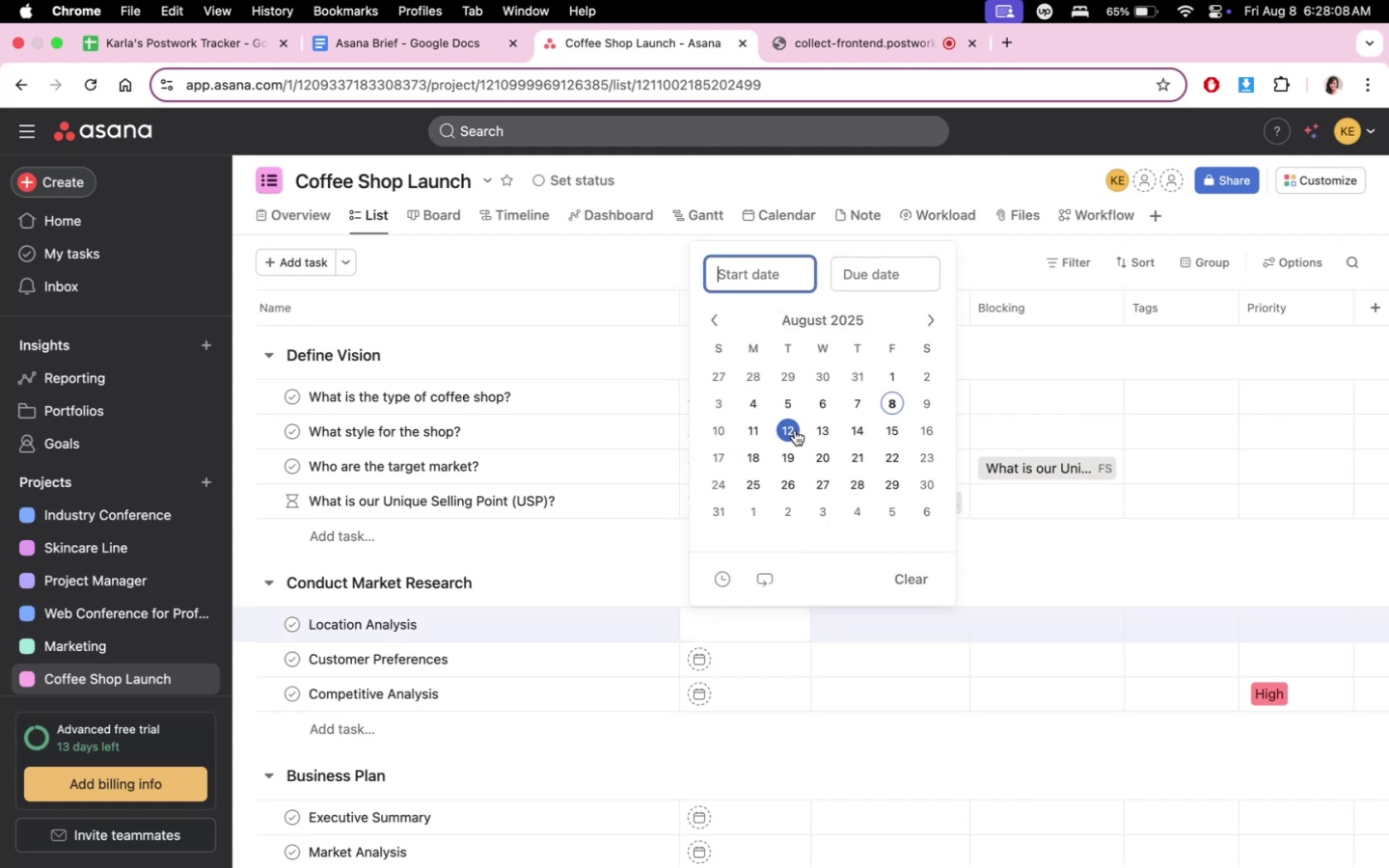 
left_click([765, 431])
 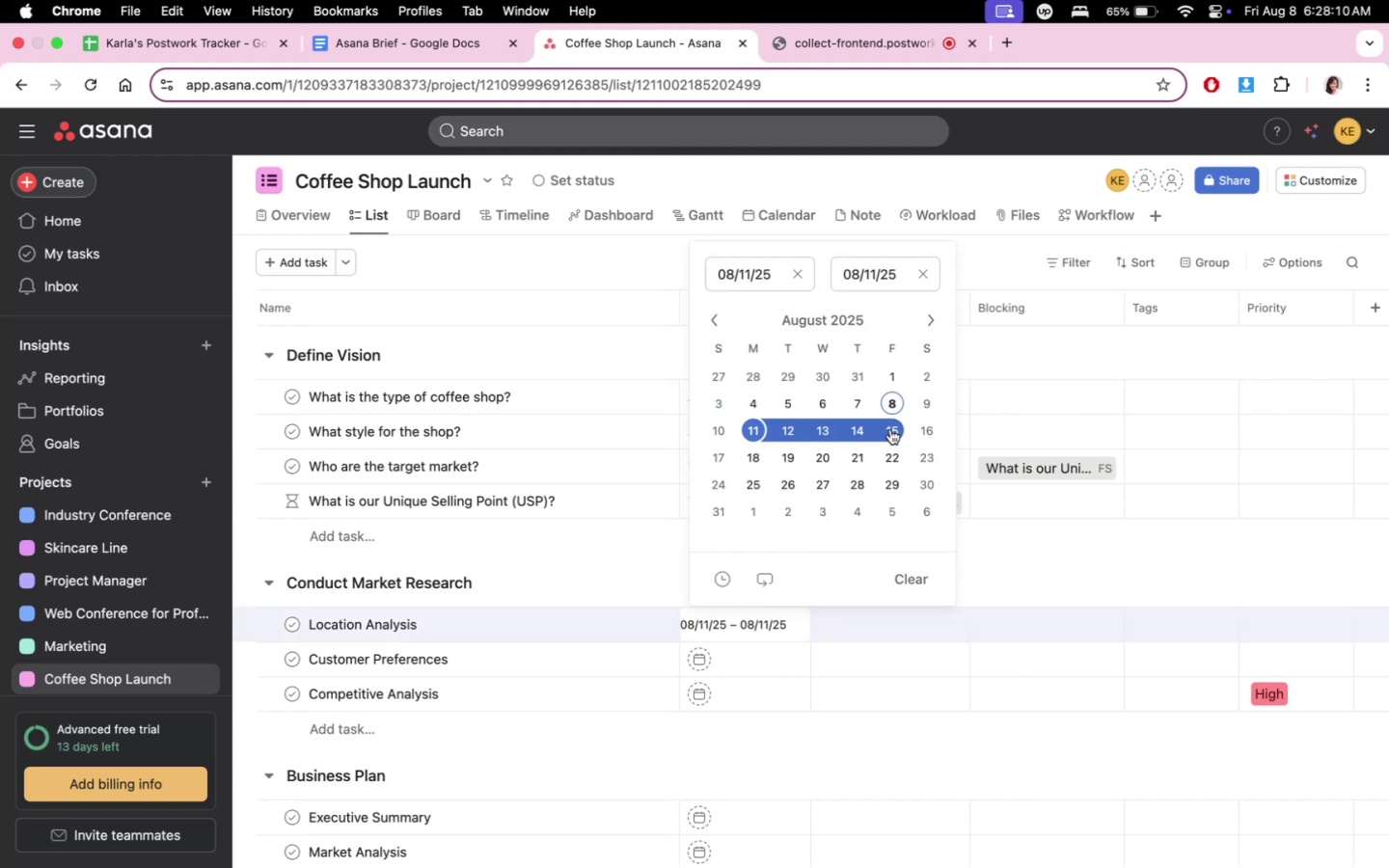 
left_click([890, 429])
 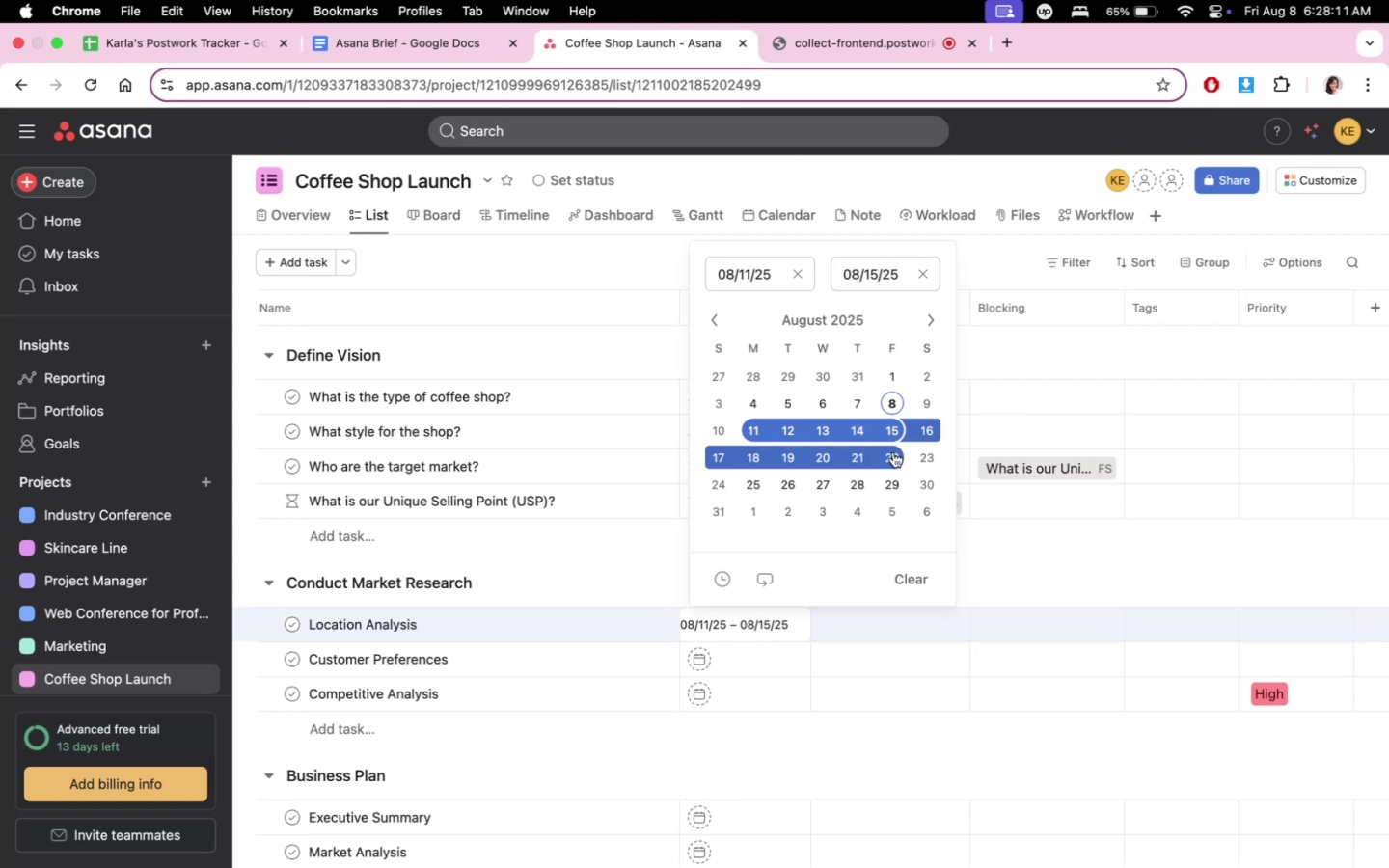 
left_click([893, 452])
 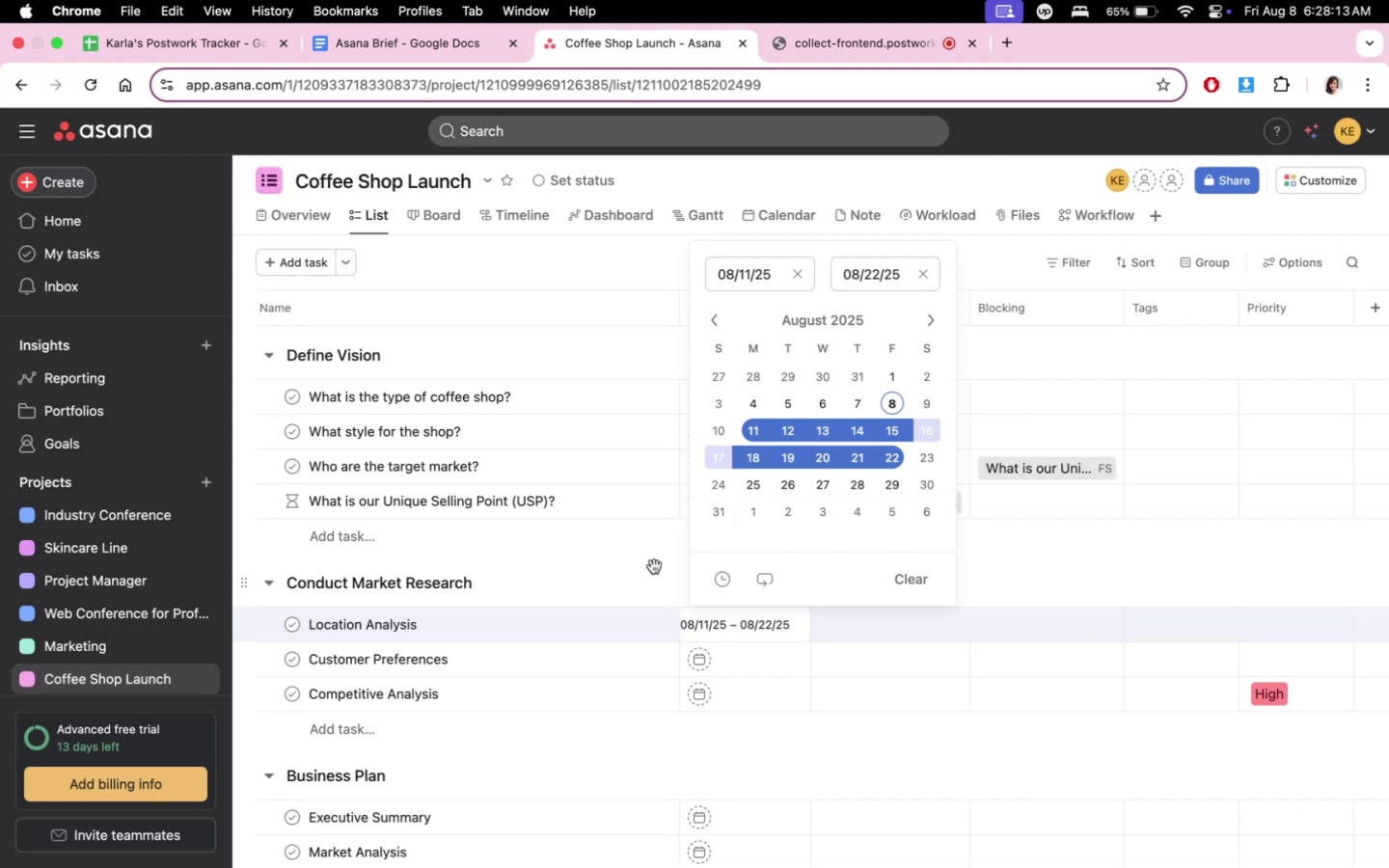 
left_click([653, 565])
 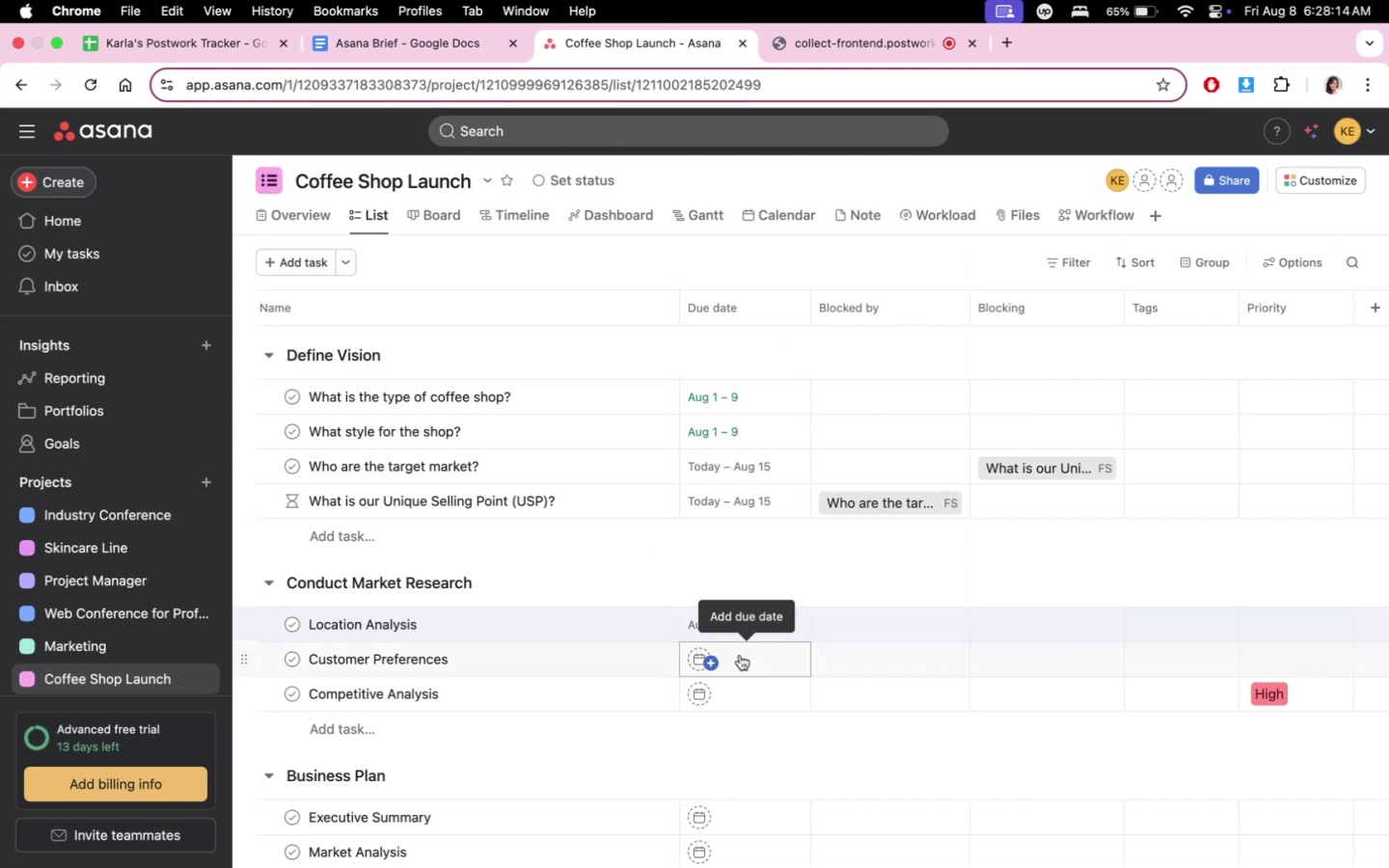 
left_click([740, 655])
 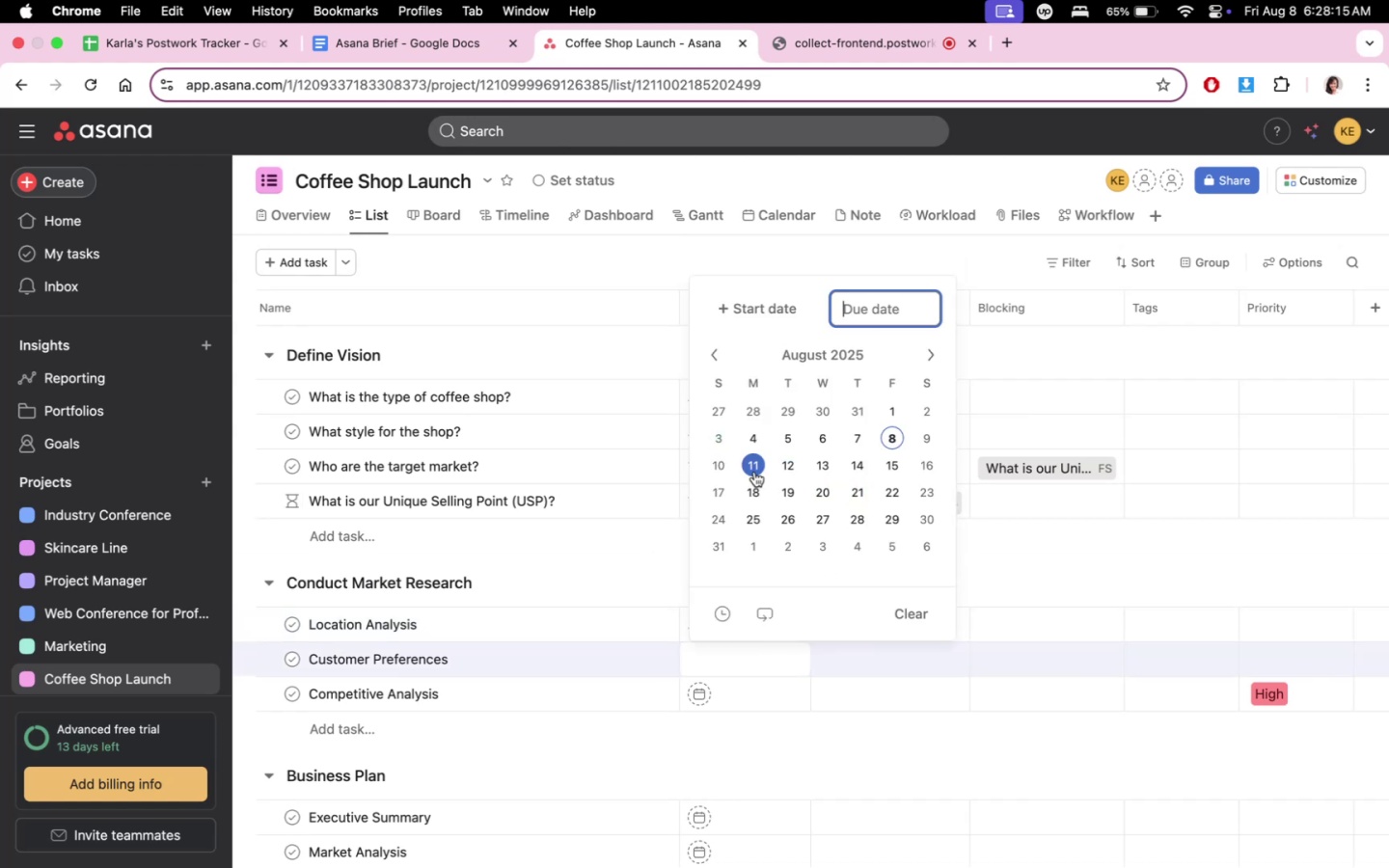 
left_click([752, 470])
 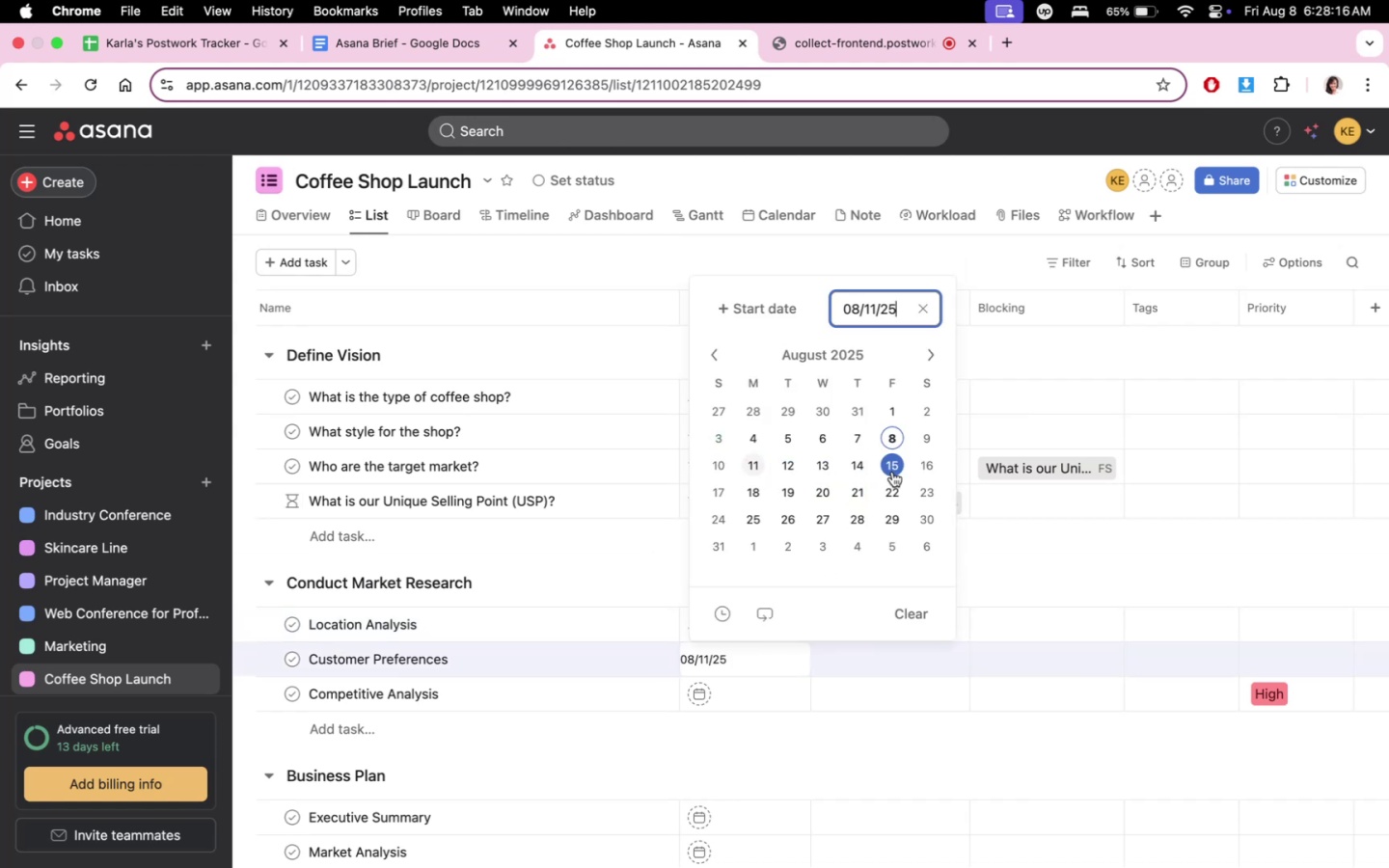 
left_click([892, 472])
 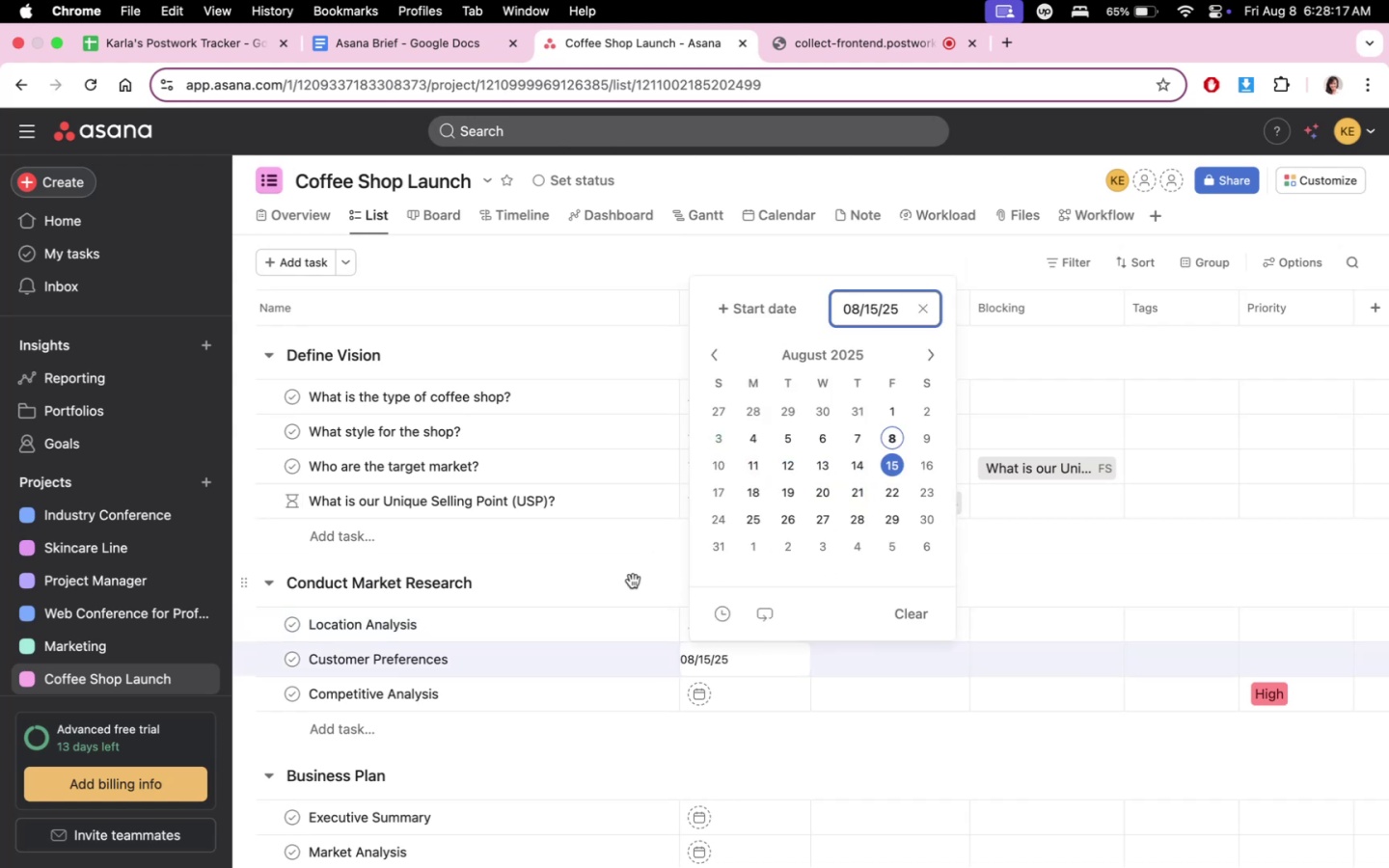 
double_click([632, 581])
 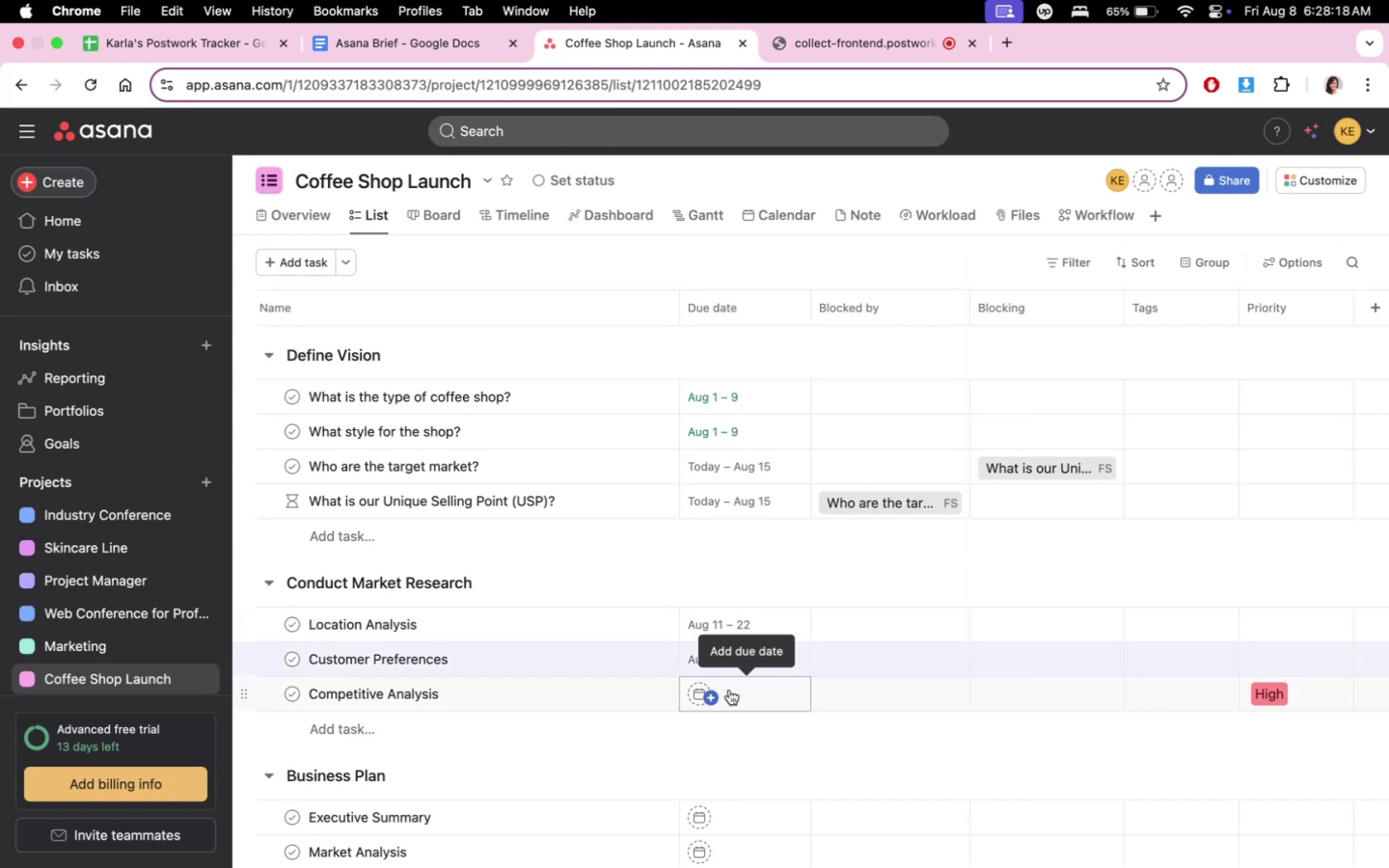 
left_click([729, 690])
 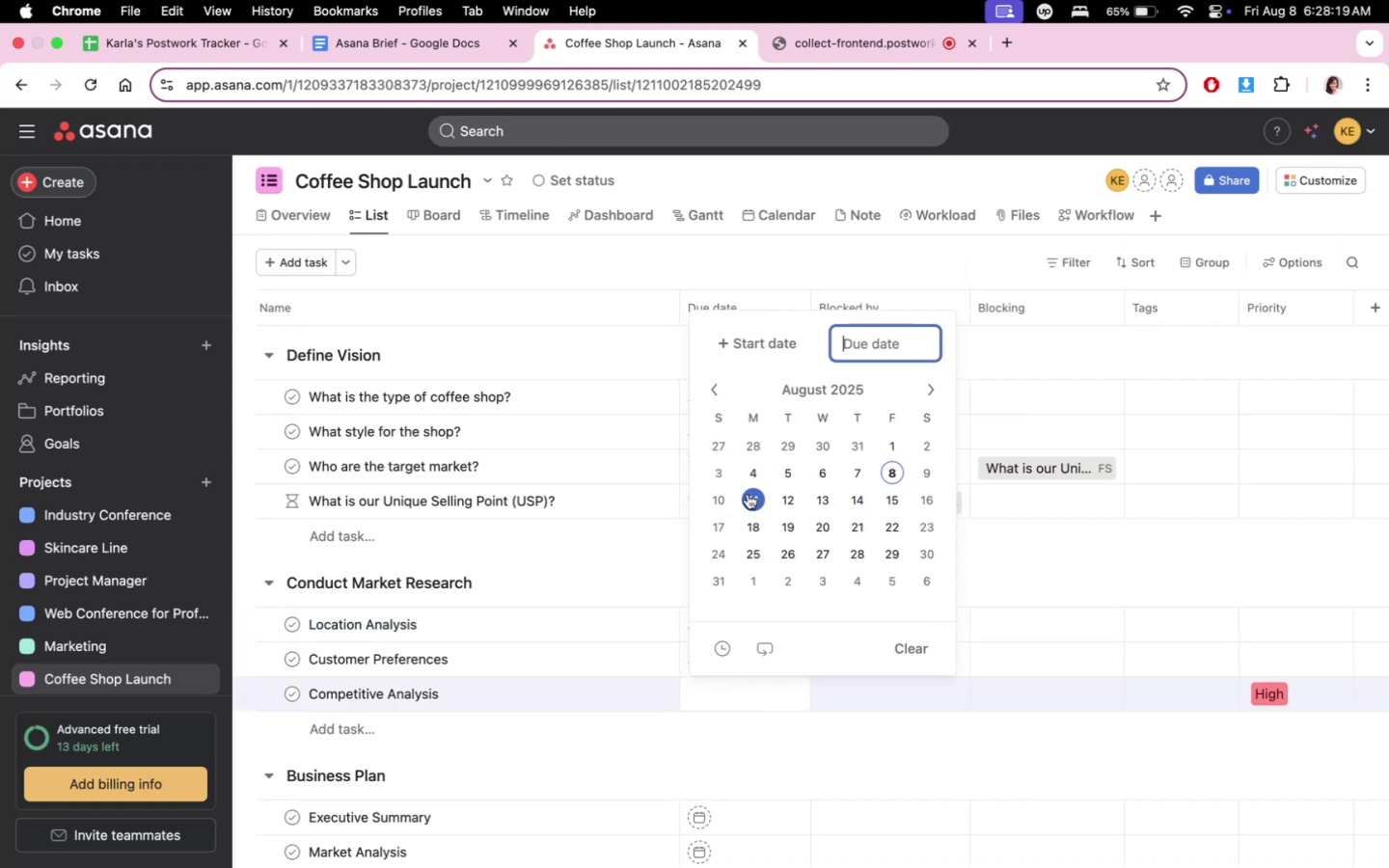 
left_click([748, 494])
 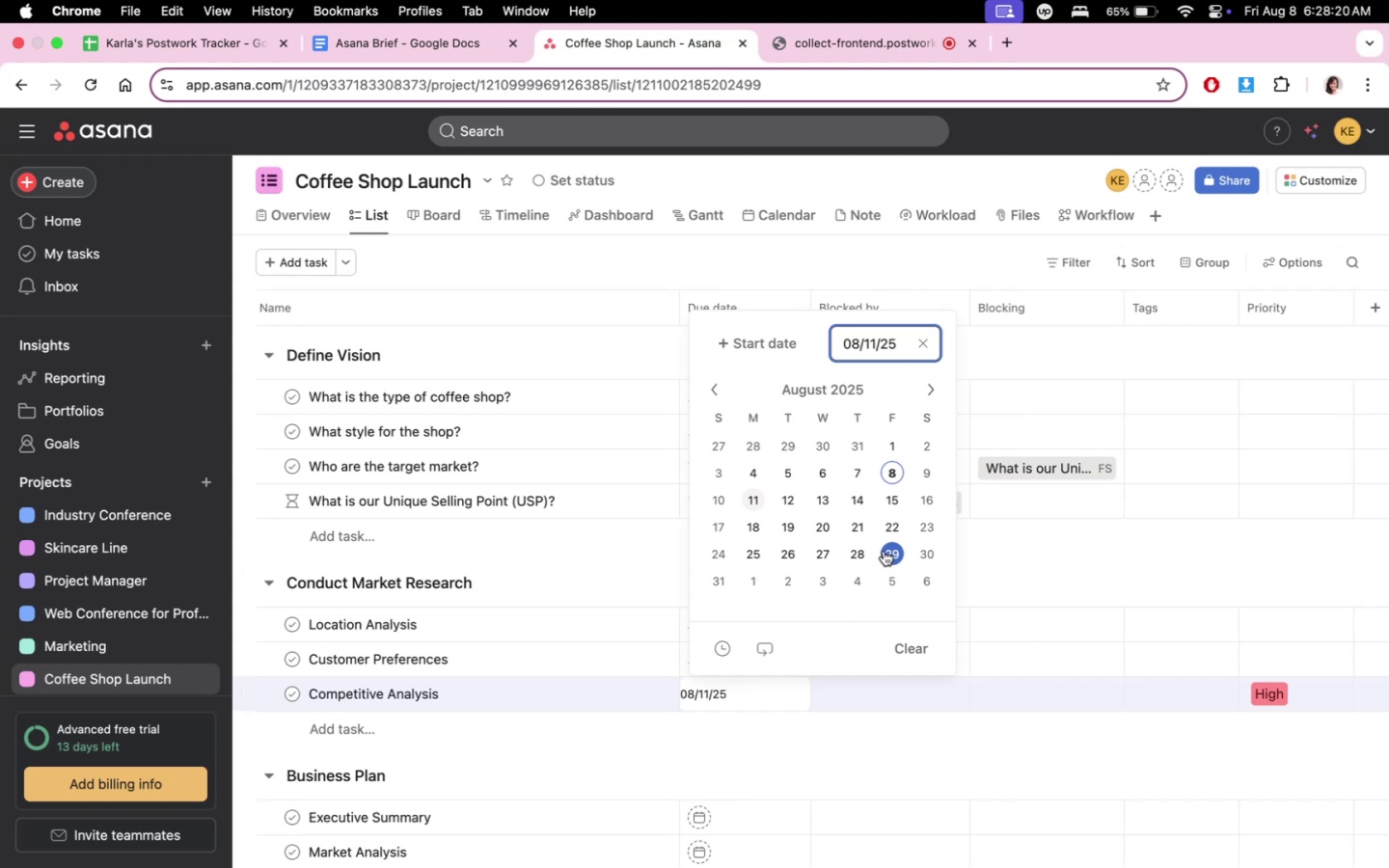 
left_click([884, 550])
 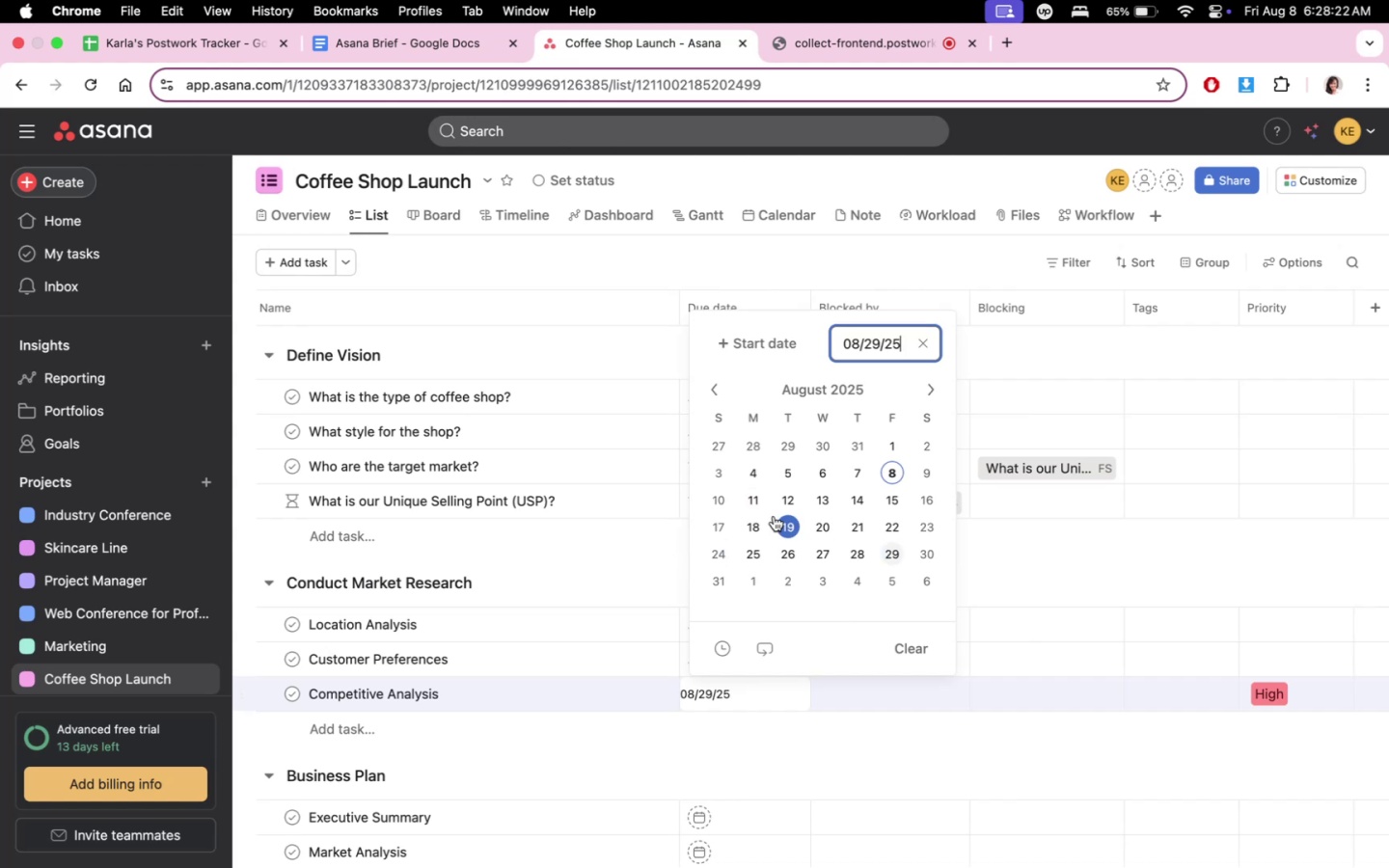 
left_click([757, 502])
 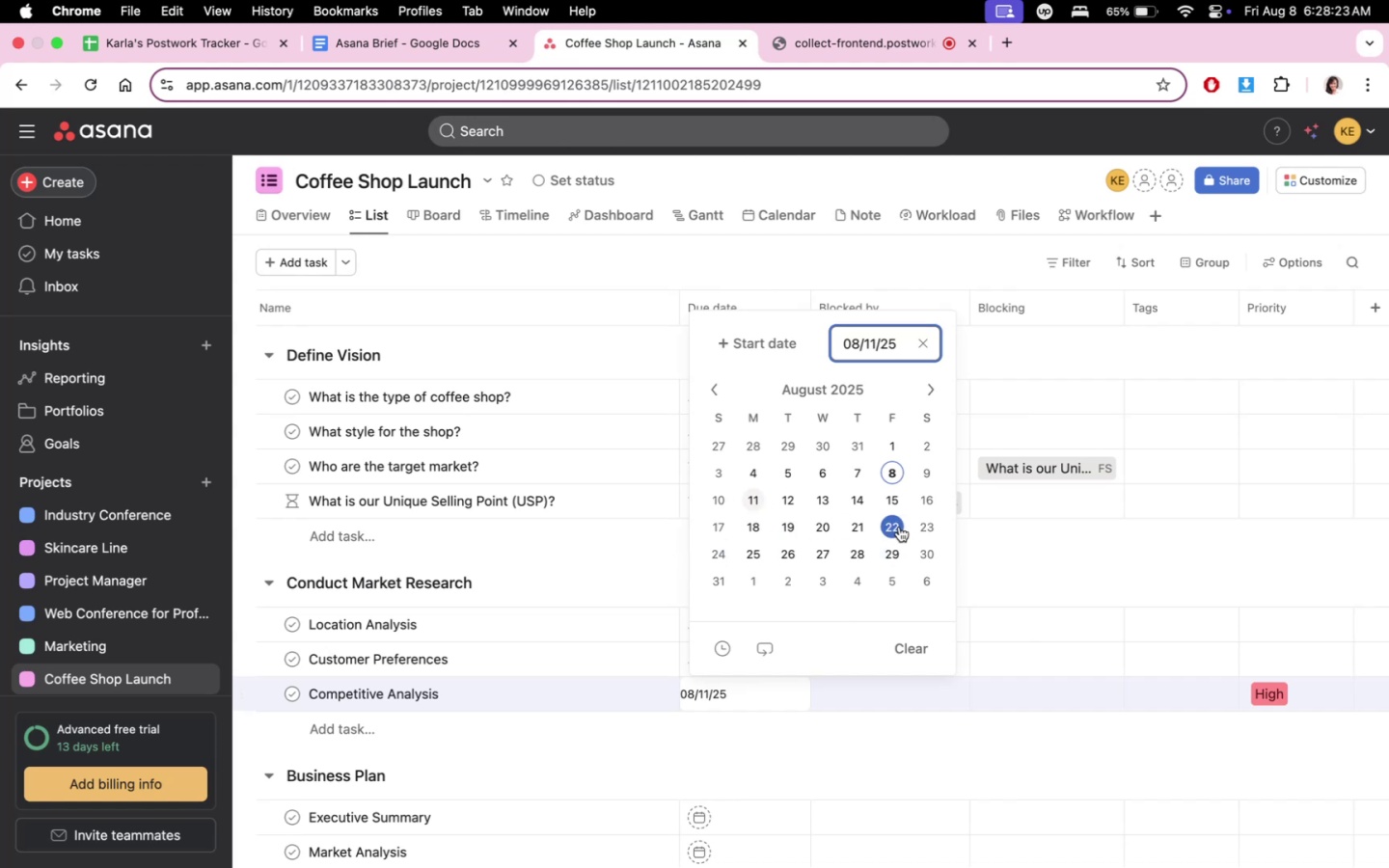 
left_click([897, 527])
 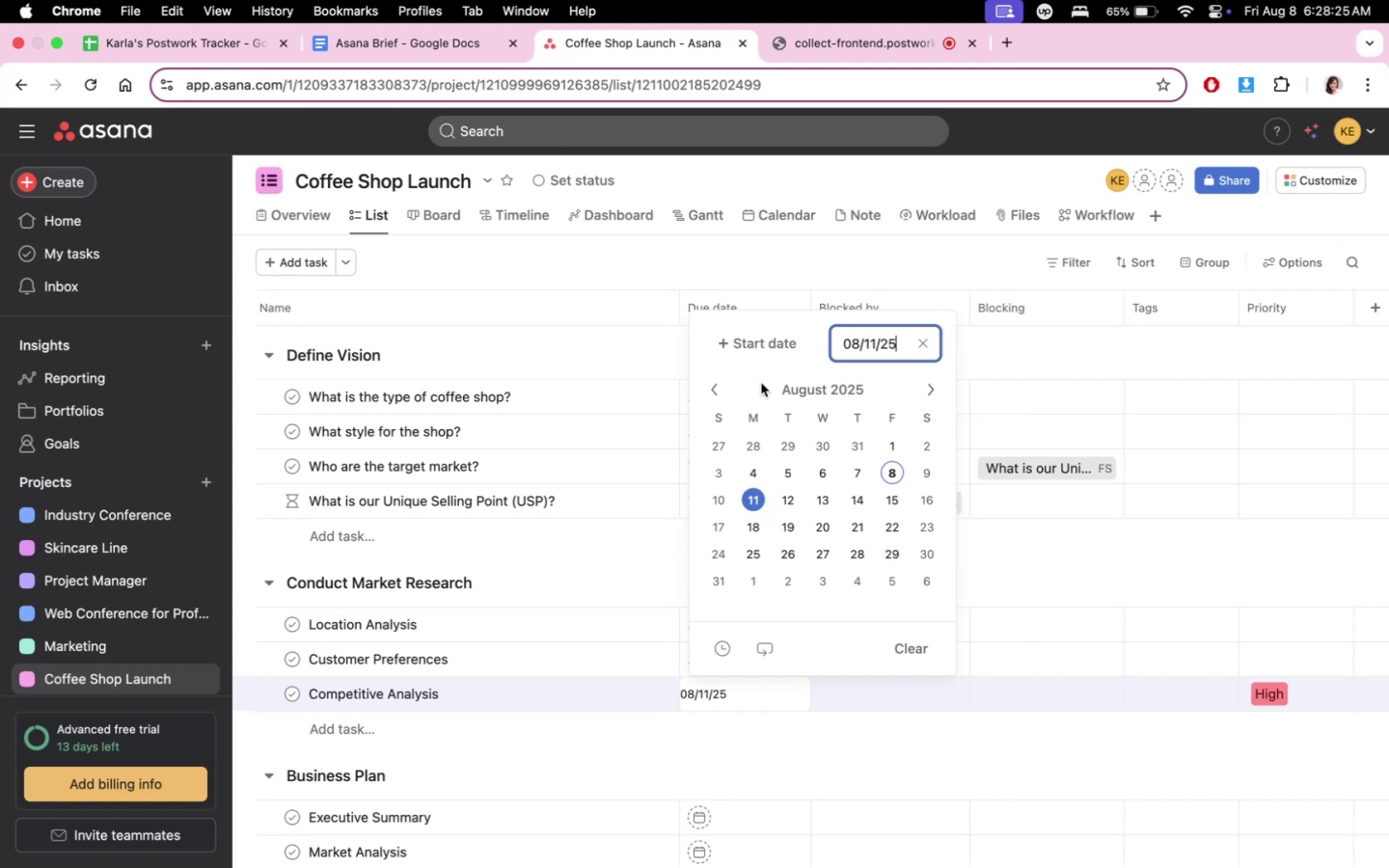 
double_click([755, 337])
 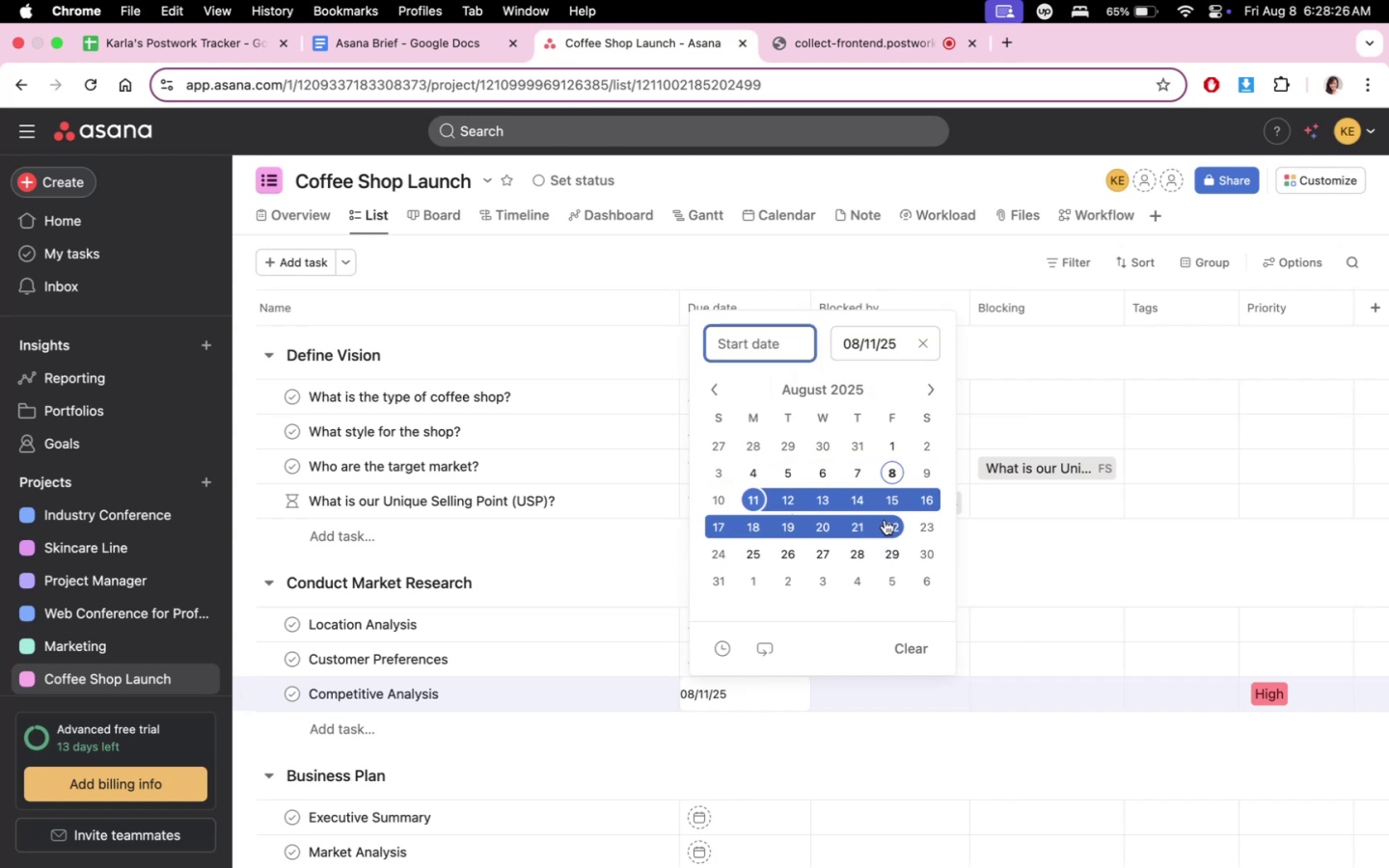 
left_click([890, 520])
 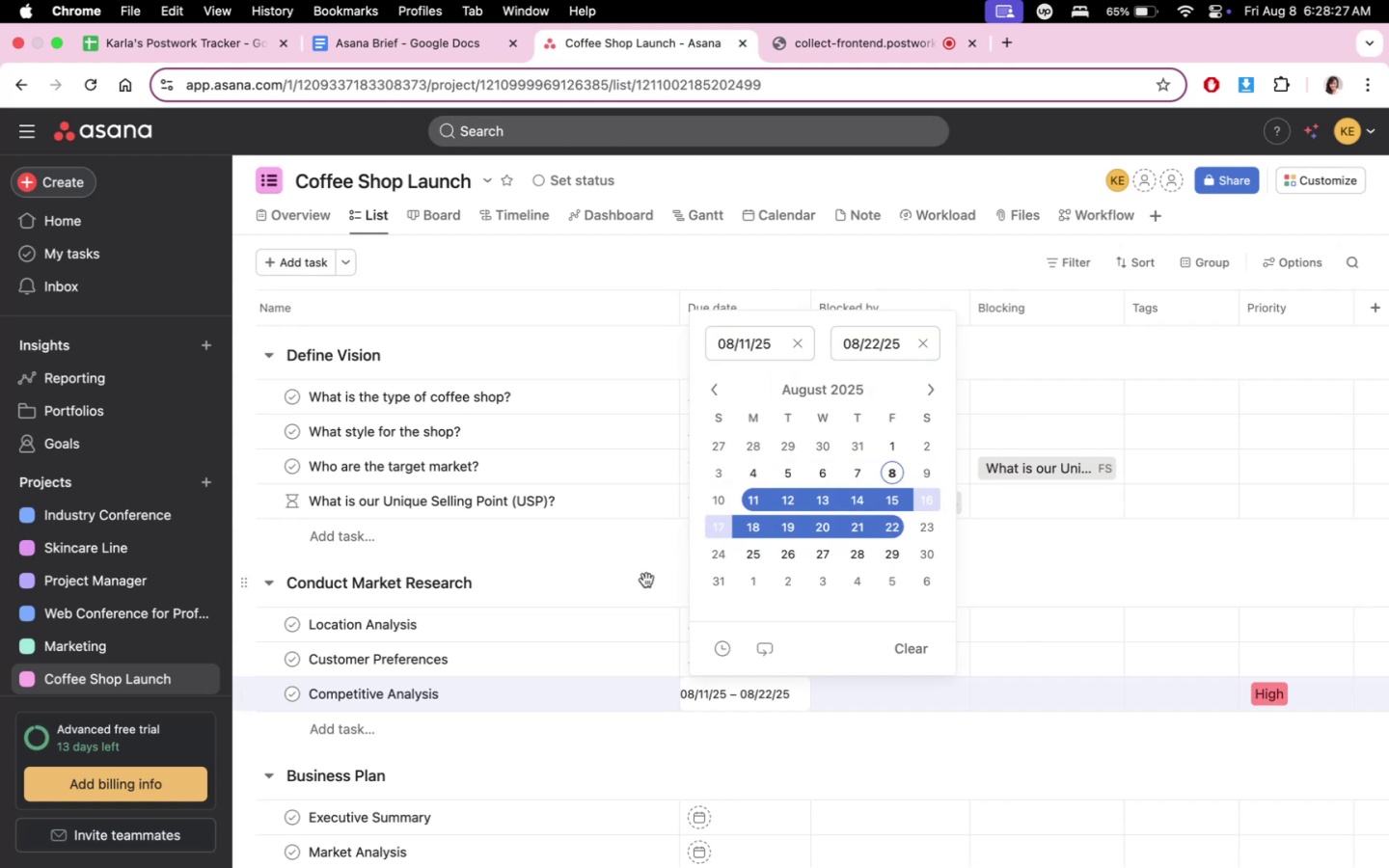 
left_click([646, 580])
 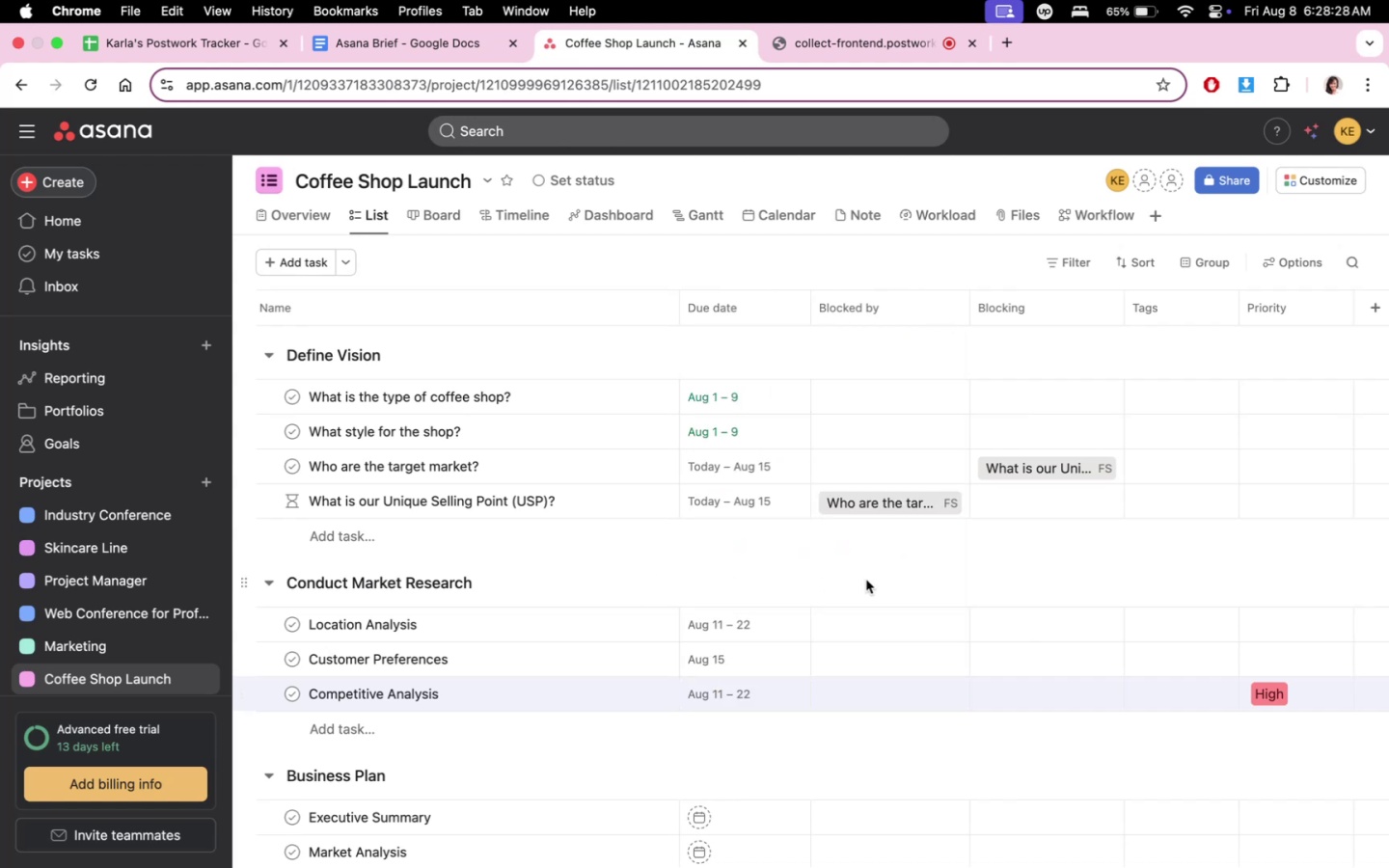 
scroll: coordinate [877, 592], scroll_direction: down, amount: 1.0
 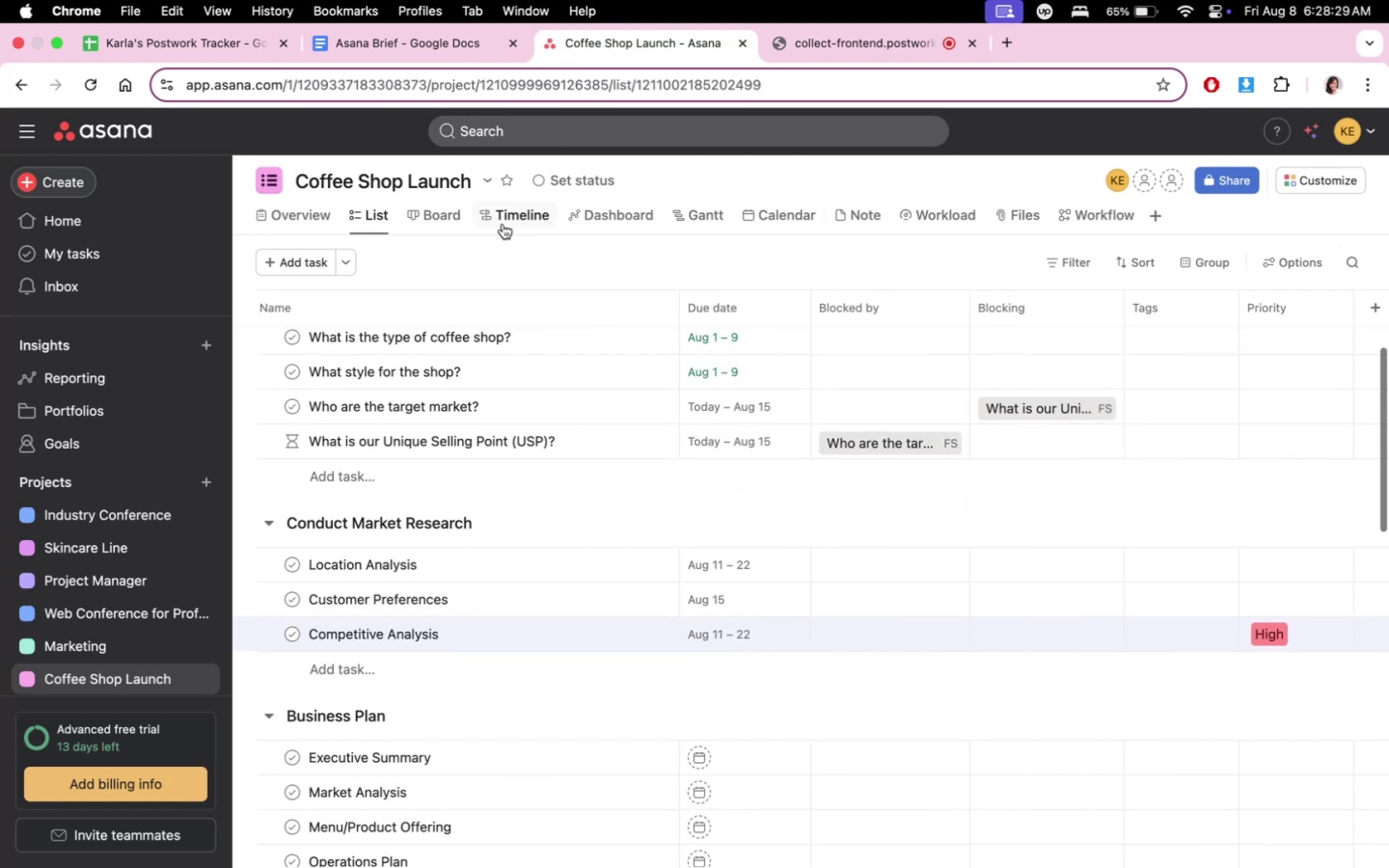 
left_click([503, 221])
 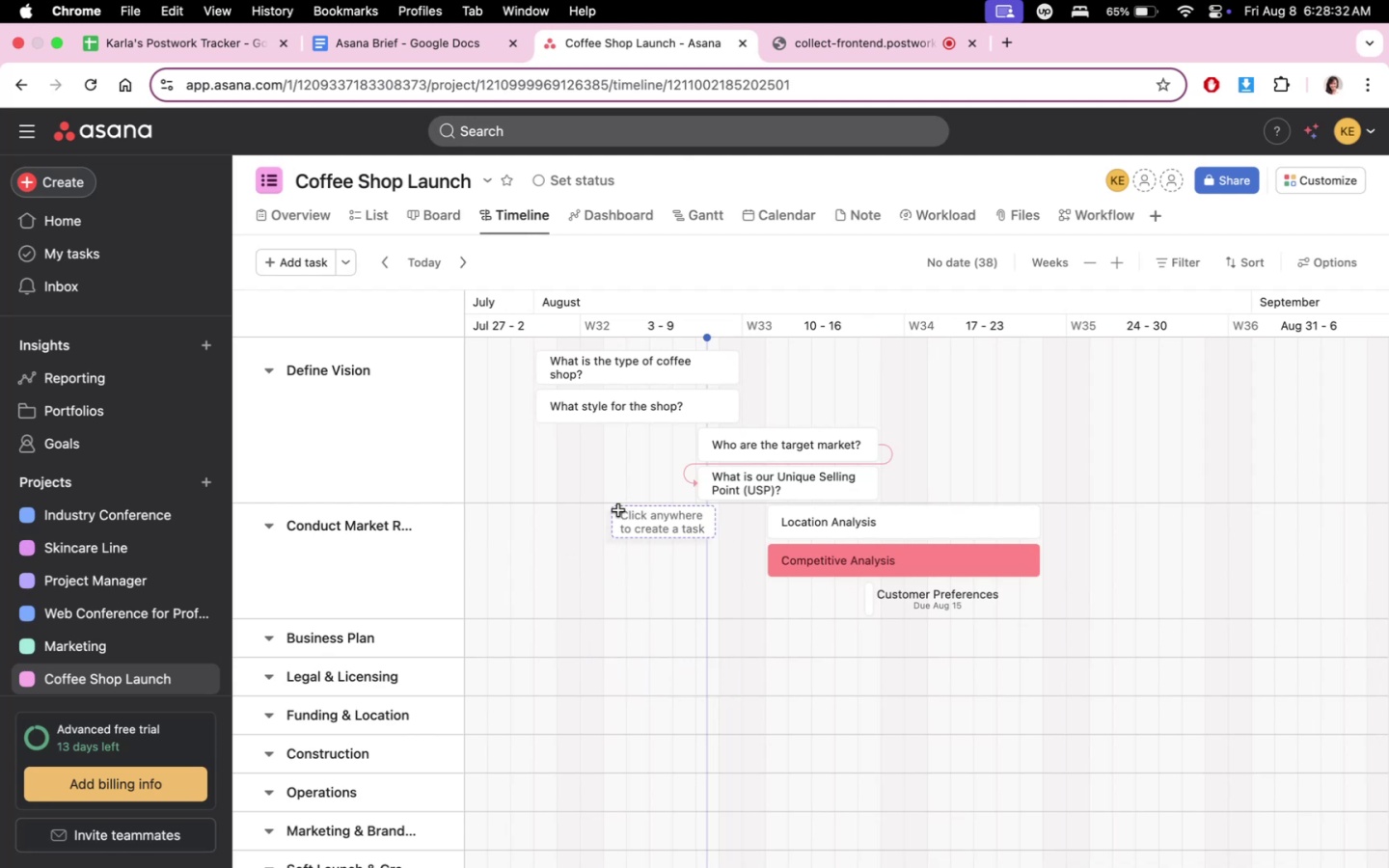 
scroll: coordinate [592, 534], scroll_direction: up, amount: 1.0
 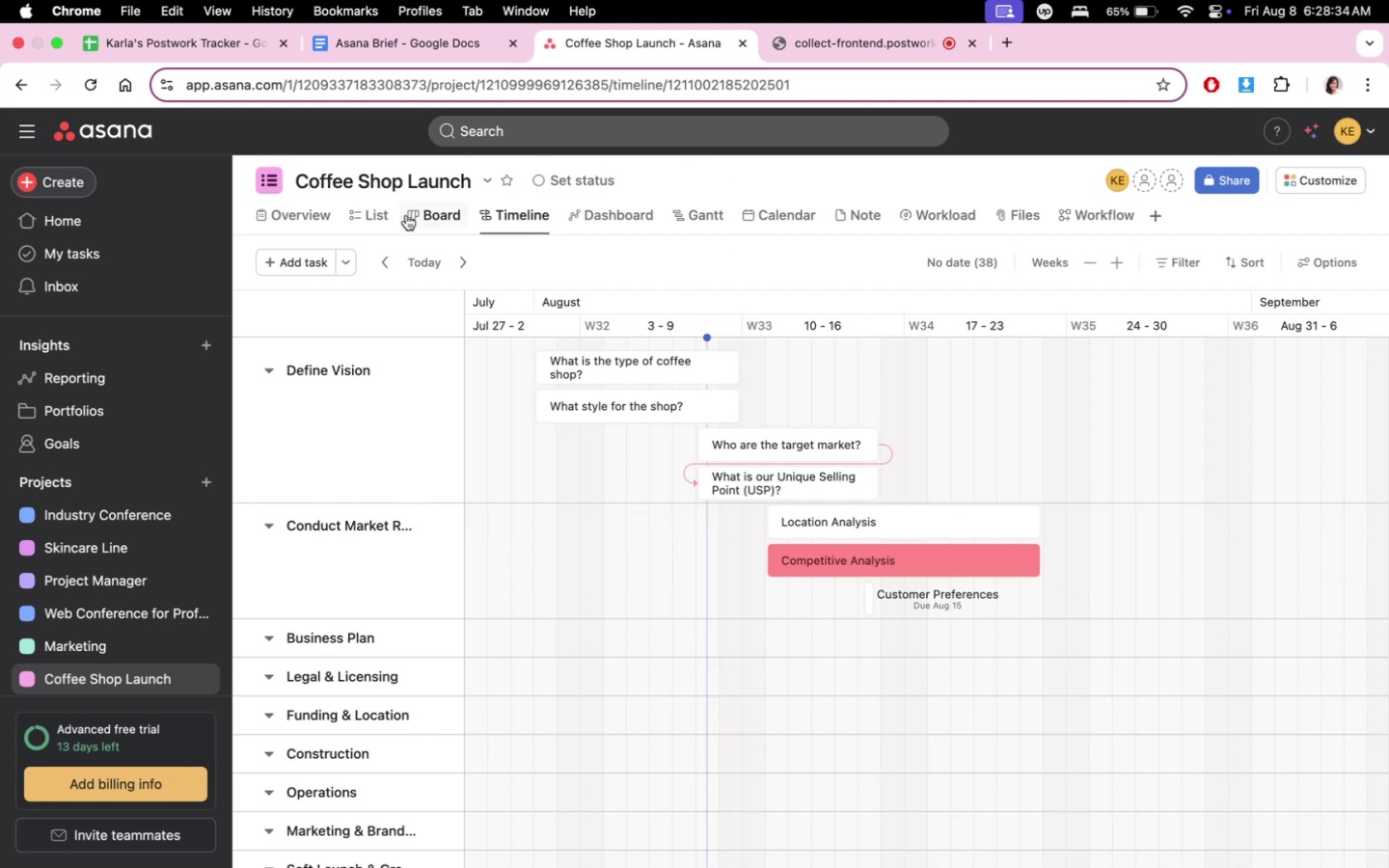 
left_click([406, 215])
 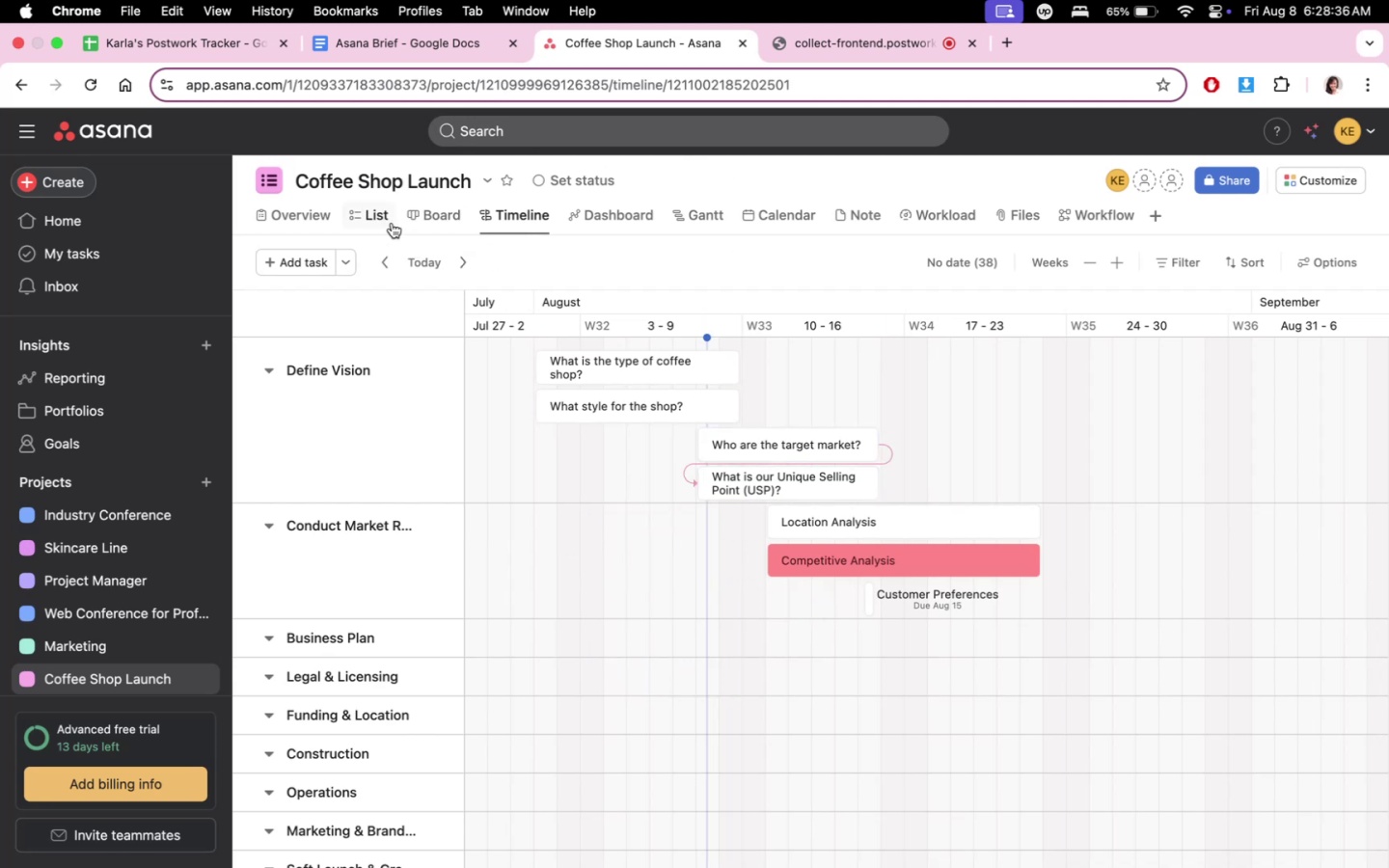 
left_click([421, 219])
 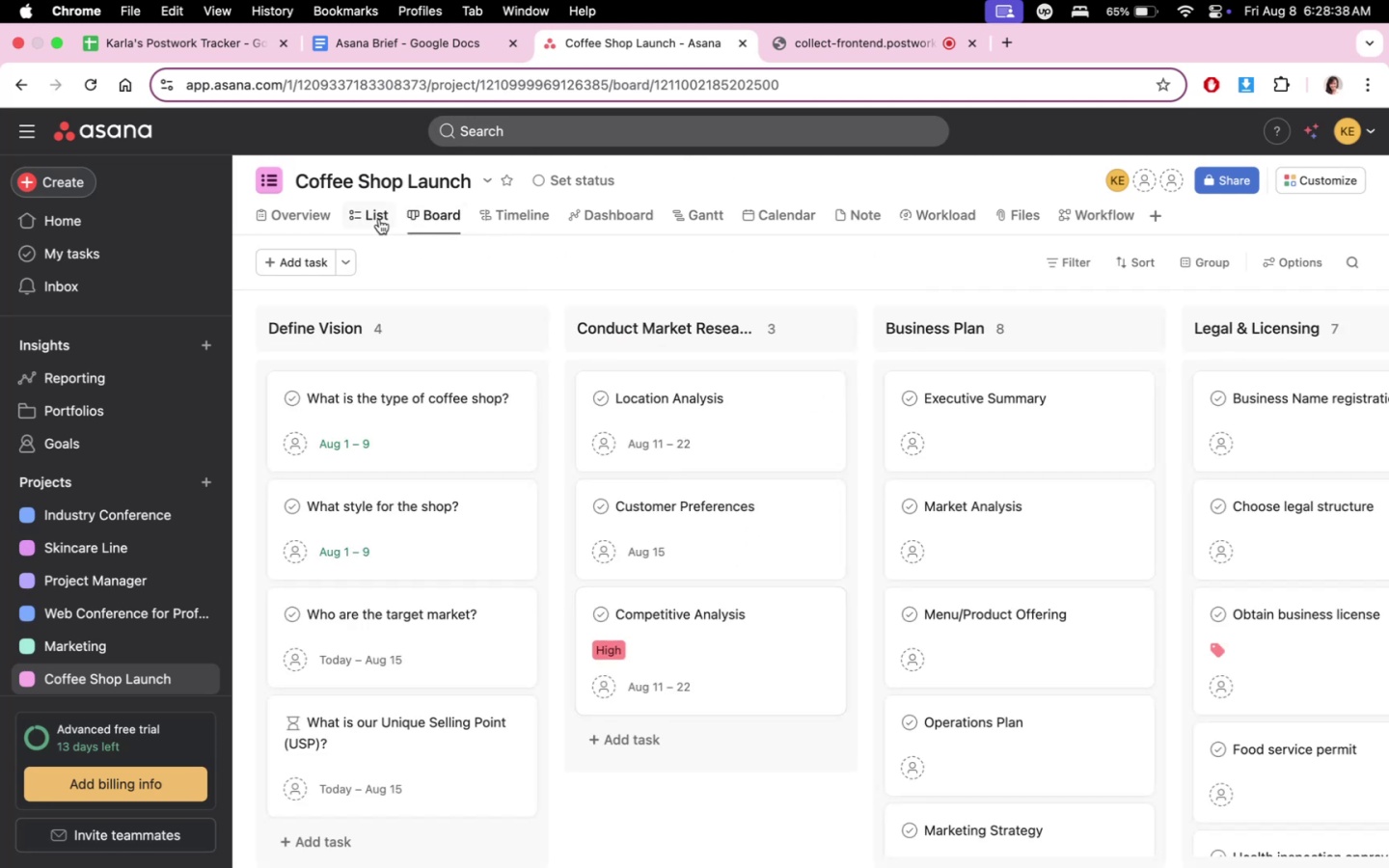 
left_click([379, 219])
 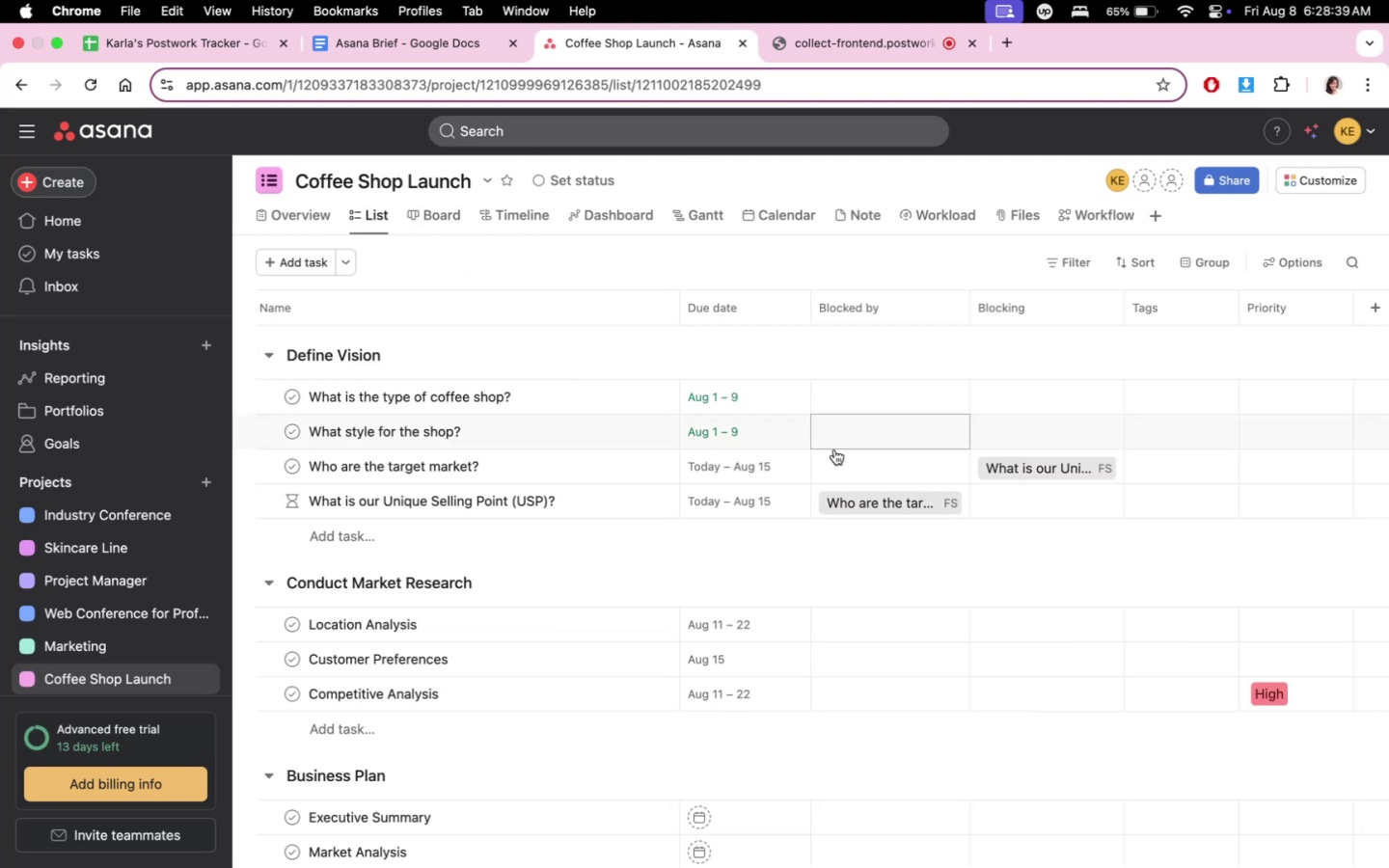 
scroll: coordinate [861, 562], scroll_direction: down, amount: 6.0
 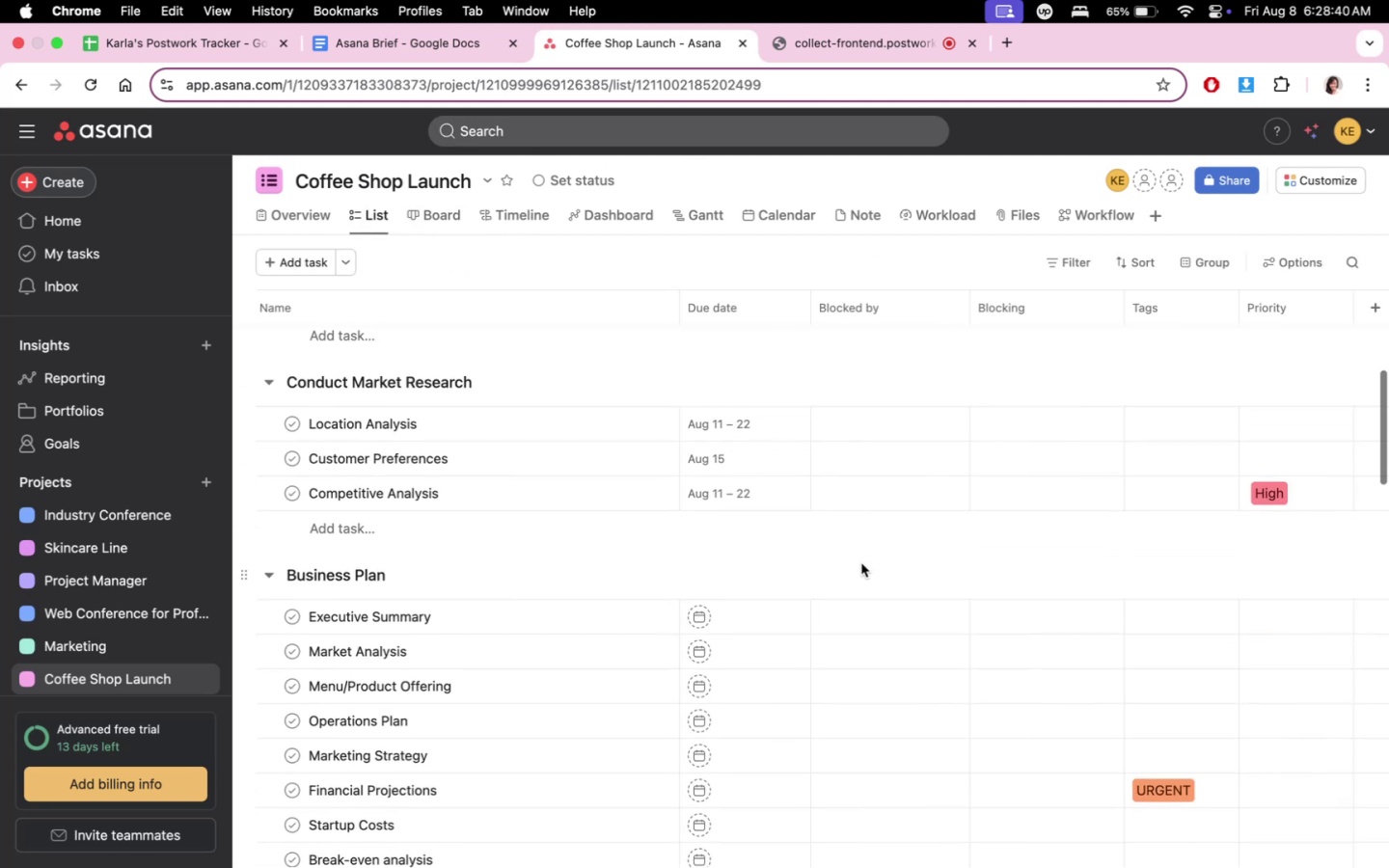 
scroll: coordinate [861, 563], scroll_direction: up, amount: 6.0
 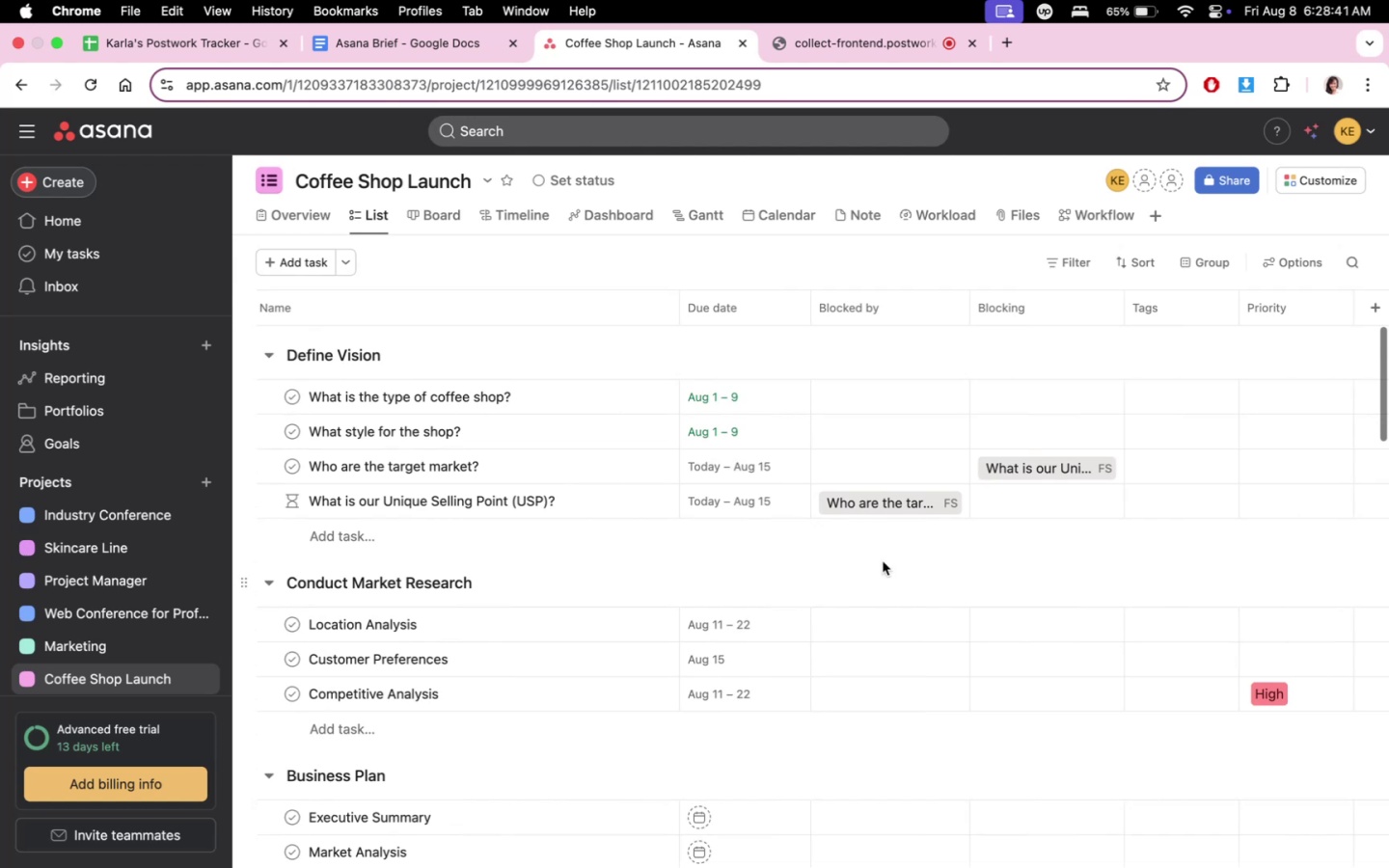 
scroll: coordinate [965, 566], scroll_direction: down, amount: 7.0
 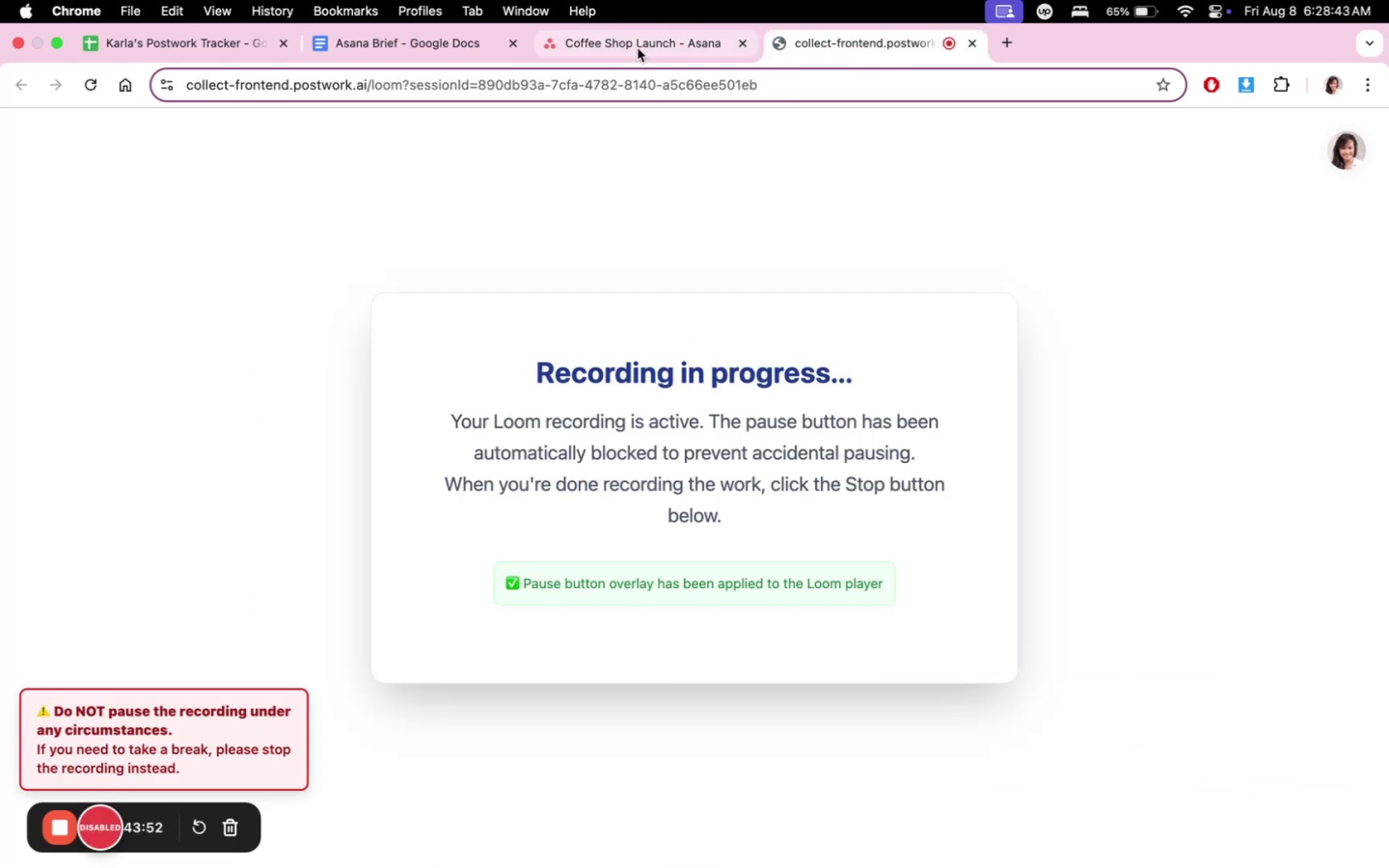 
left_click([638, 48])
 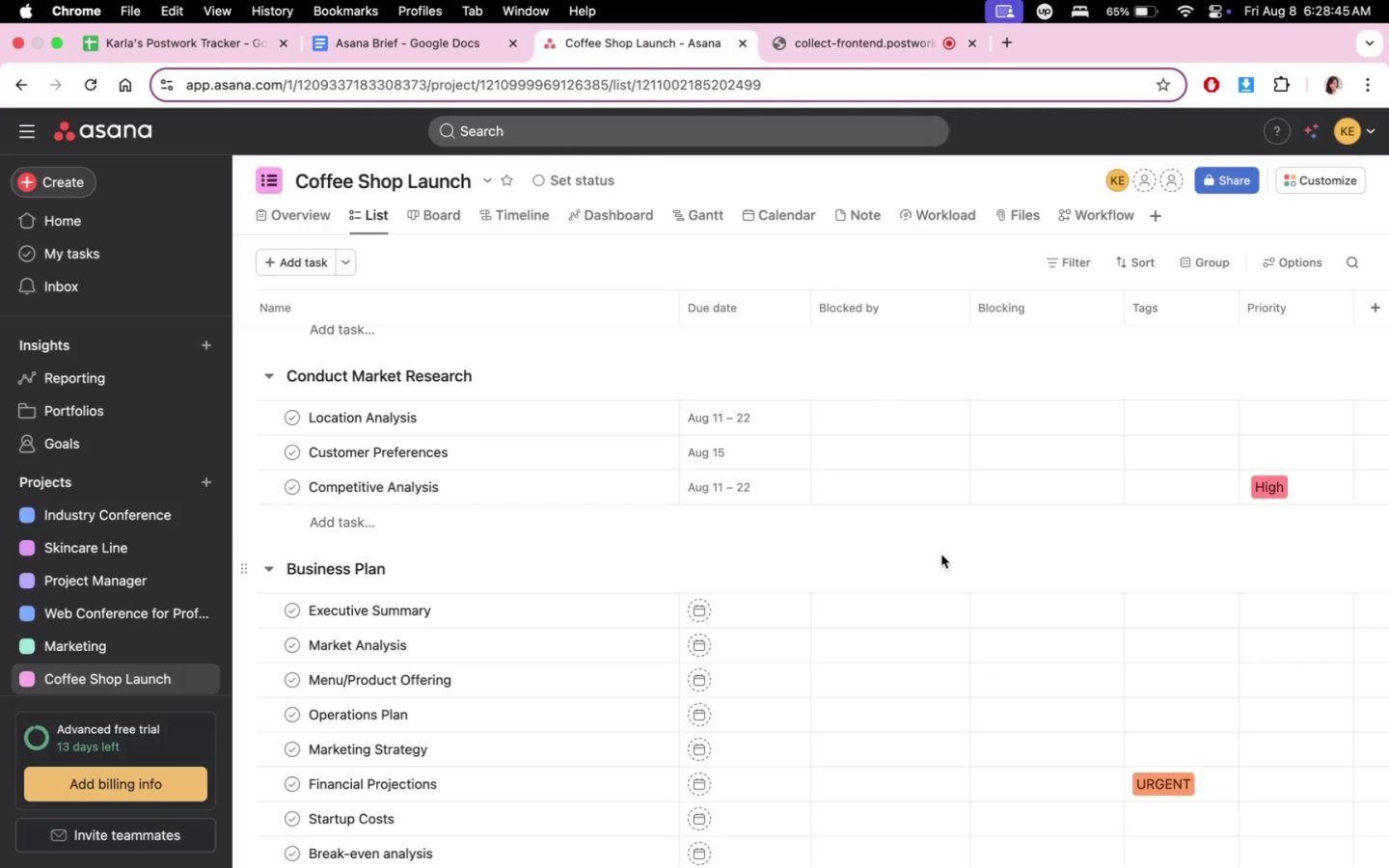 
scroll: coordinate [941, 555], scroll_direction: down, amount: 1.0
 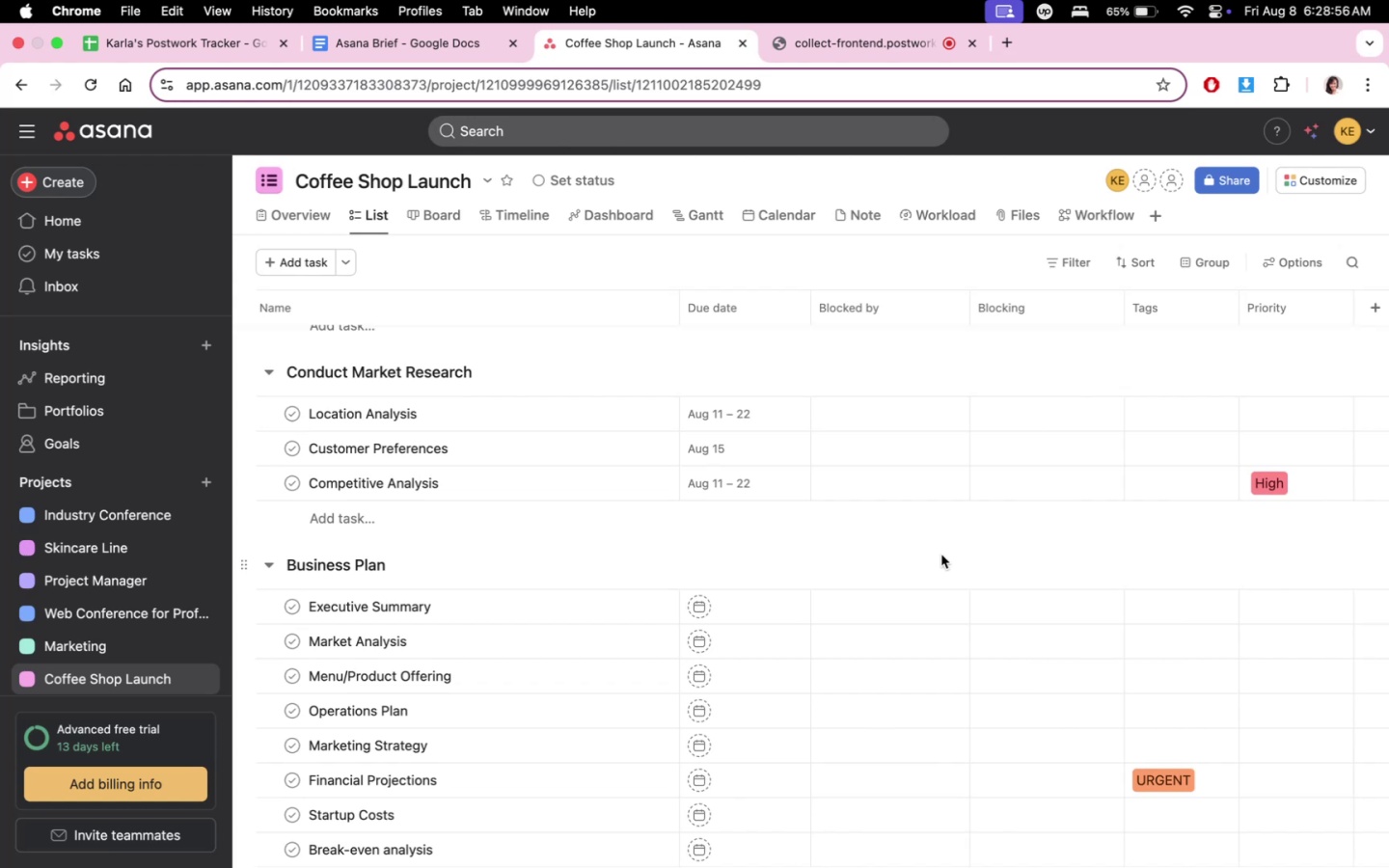 
wait(16.49)
 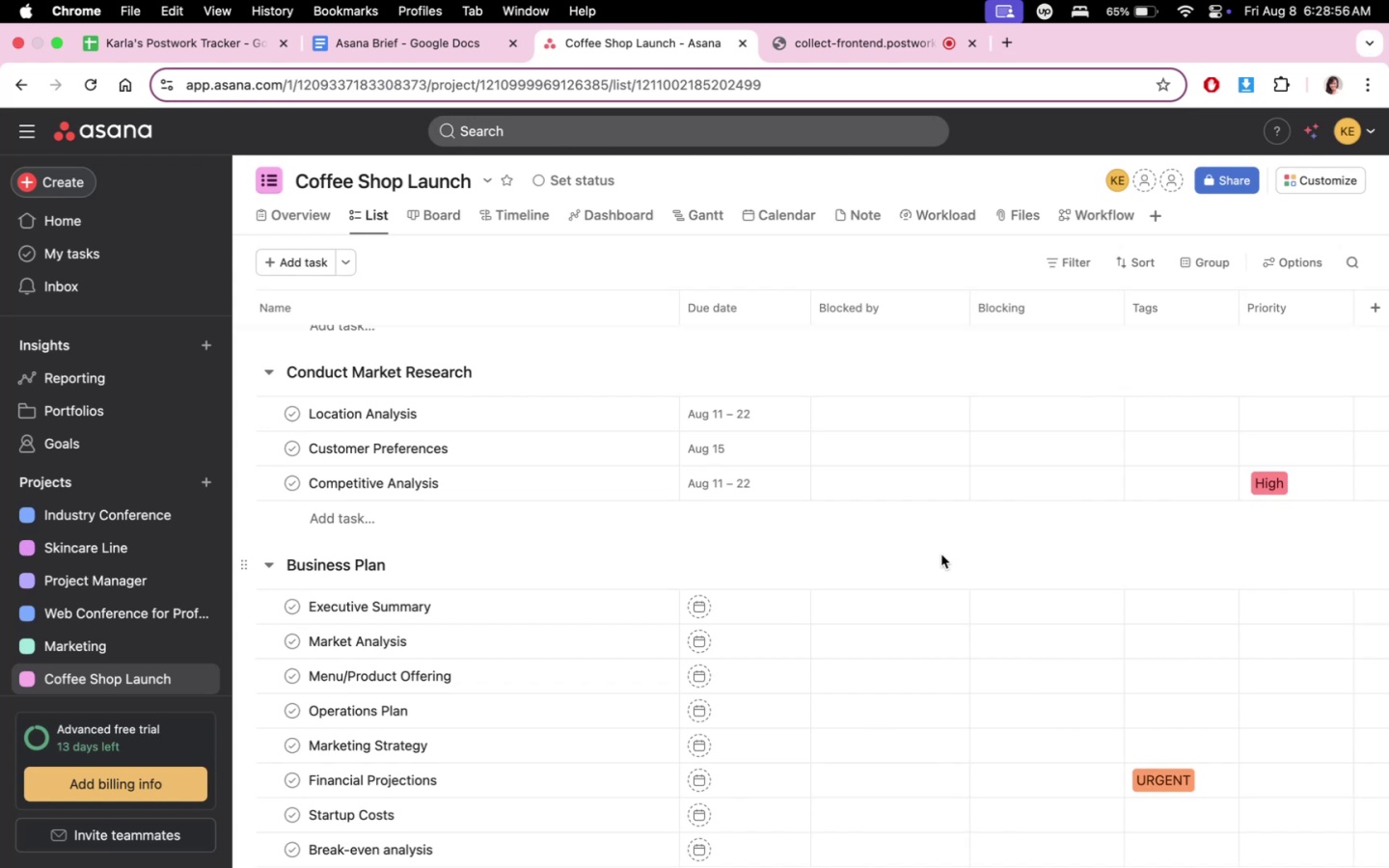 
scroll: coordinate [941, 555], scroll_direction: up, amount: 1.0
 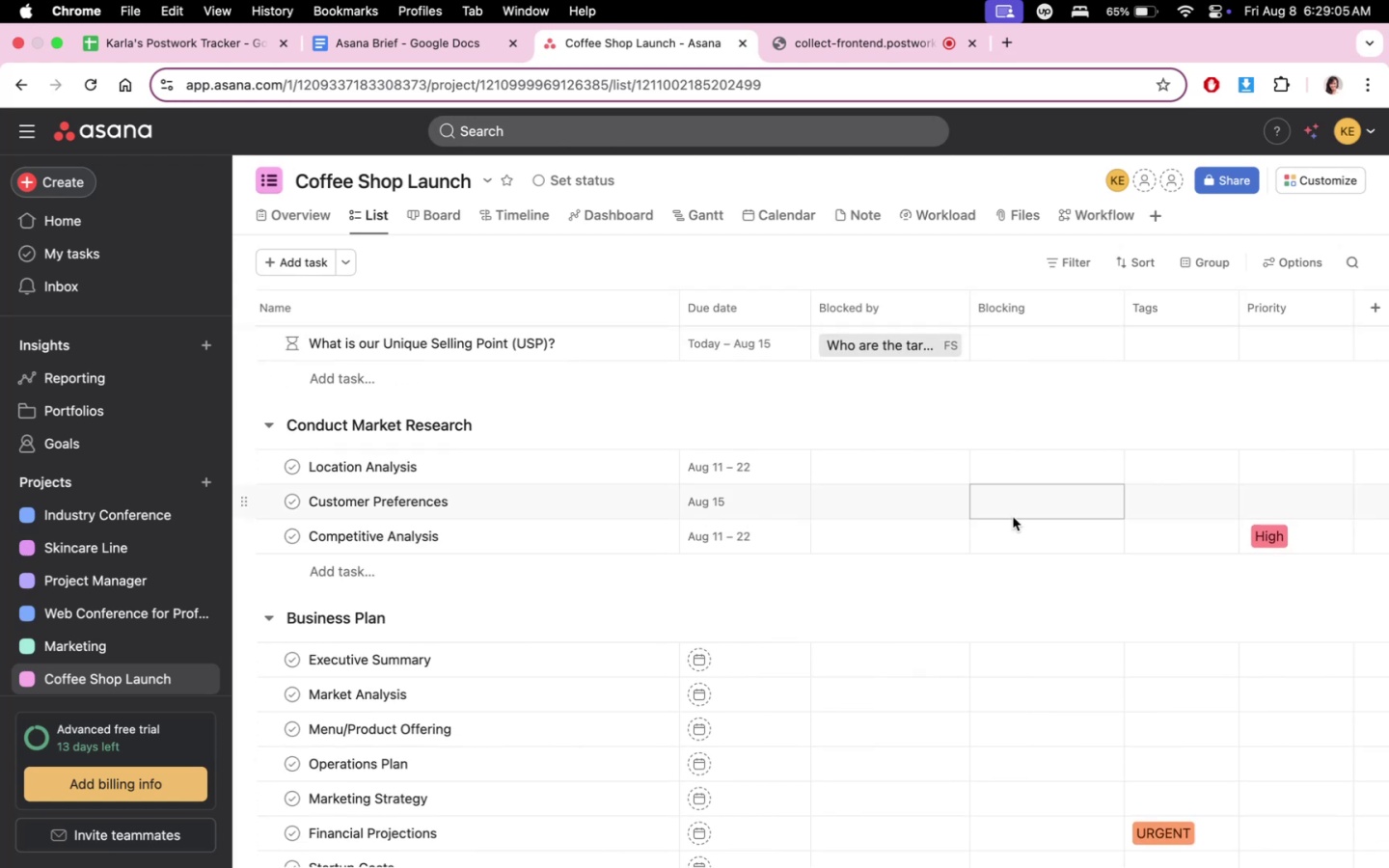 
wait(8.03)
 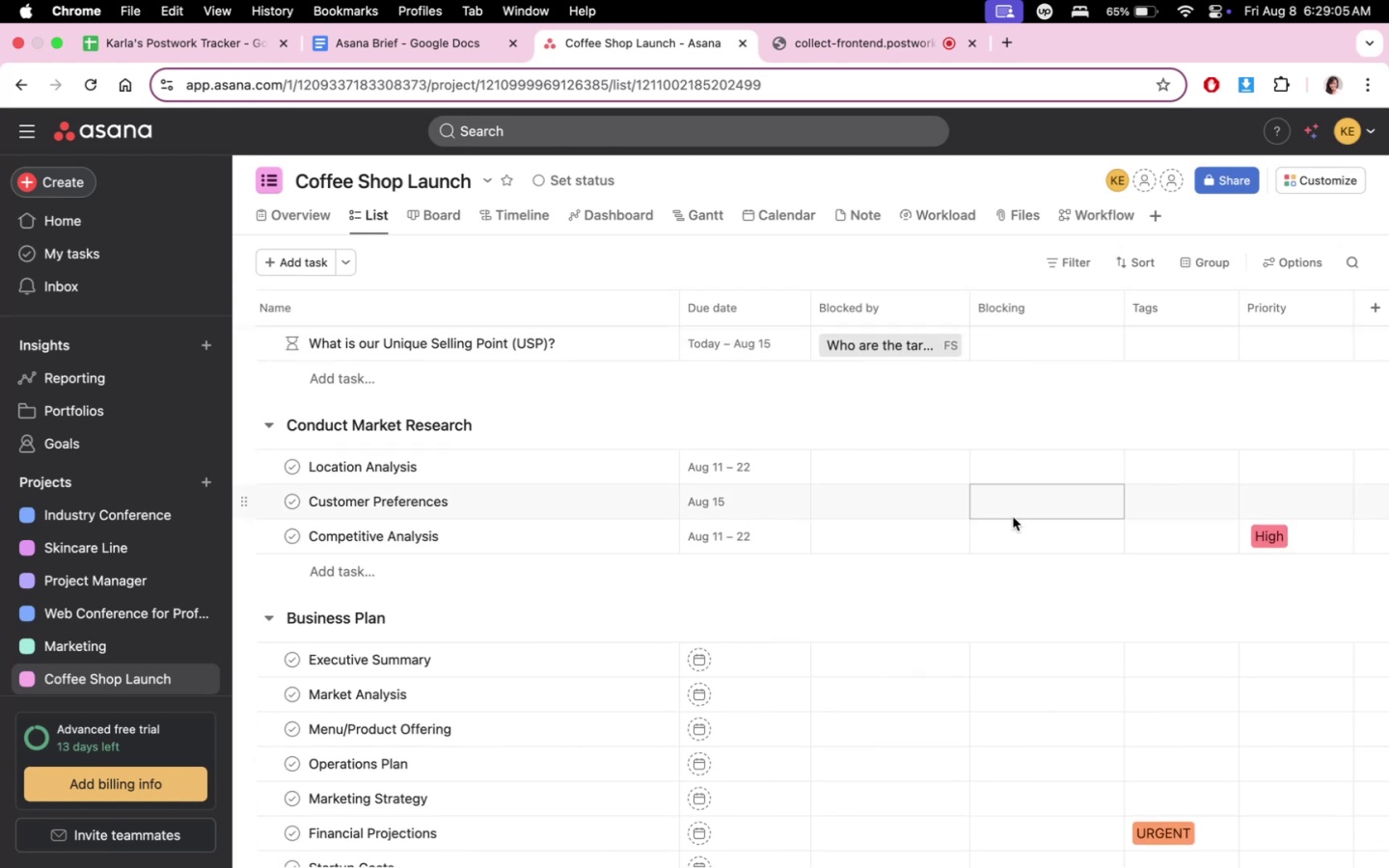 
scroll: coordinate [923, 600], scroll_direction: up, amount: 1.0
 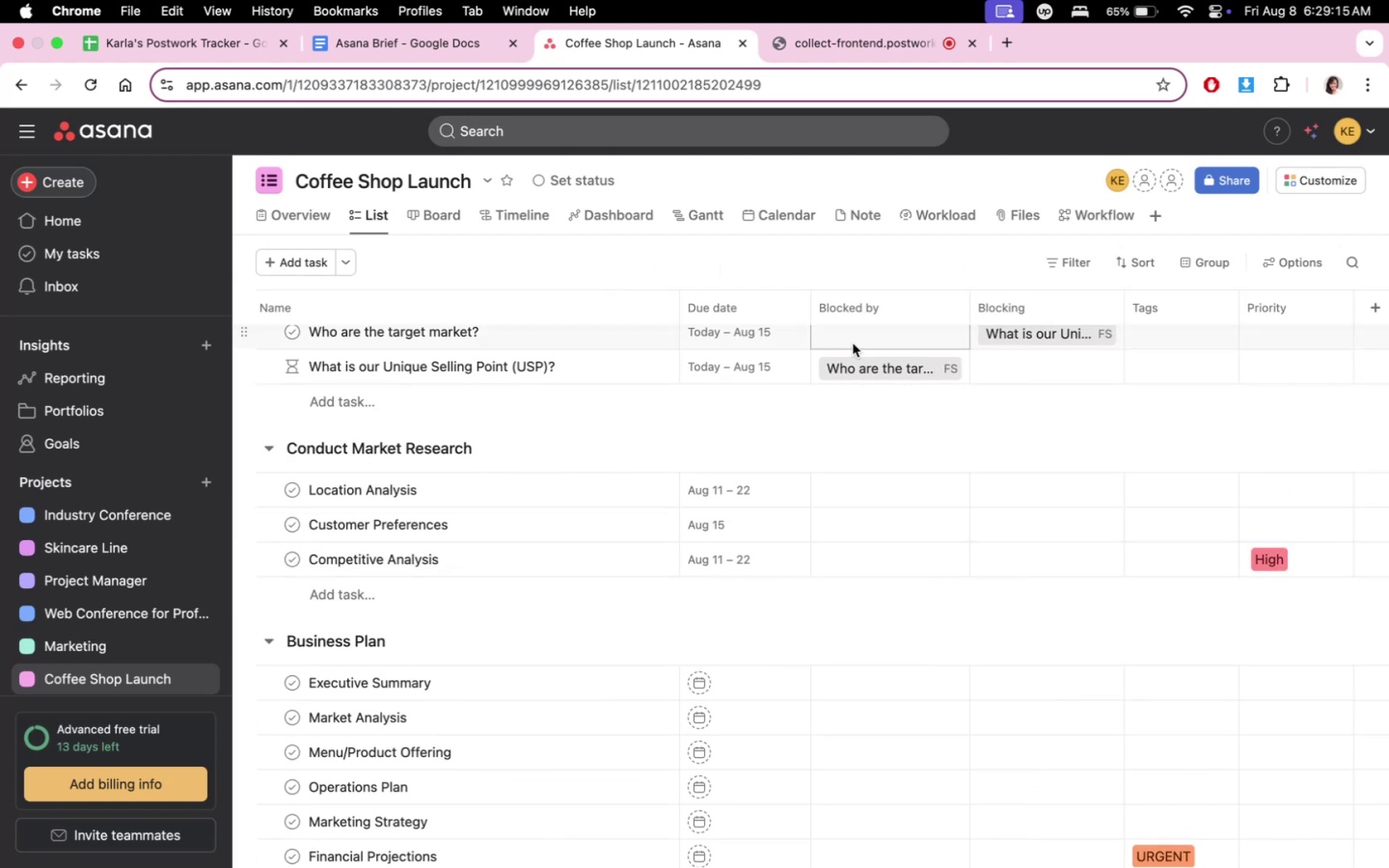 
wait(9.34)
 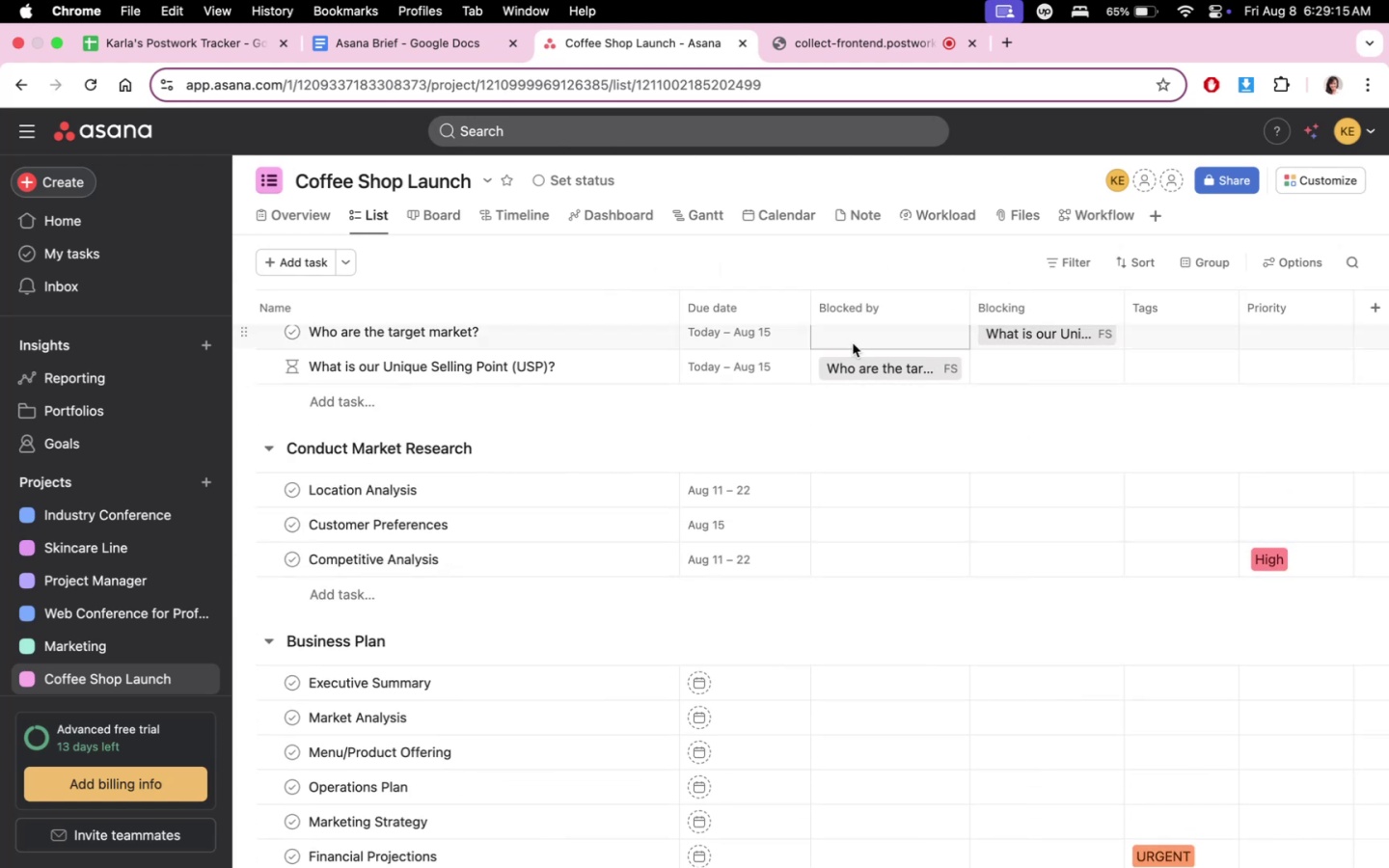 
mouse_move([902, 373])
 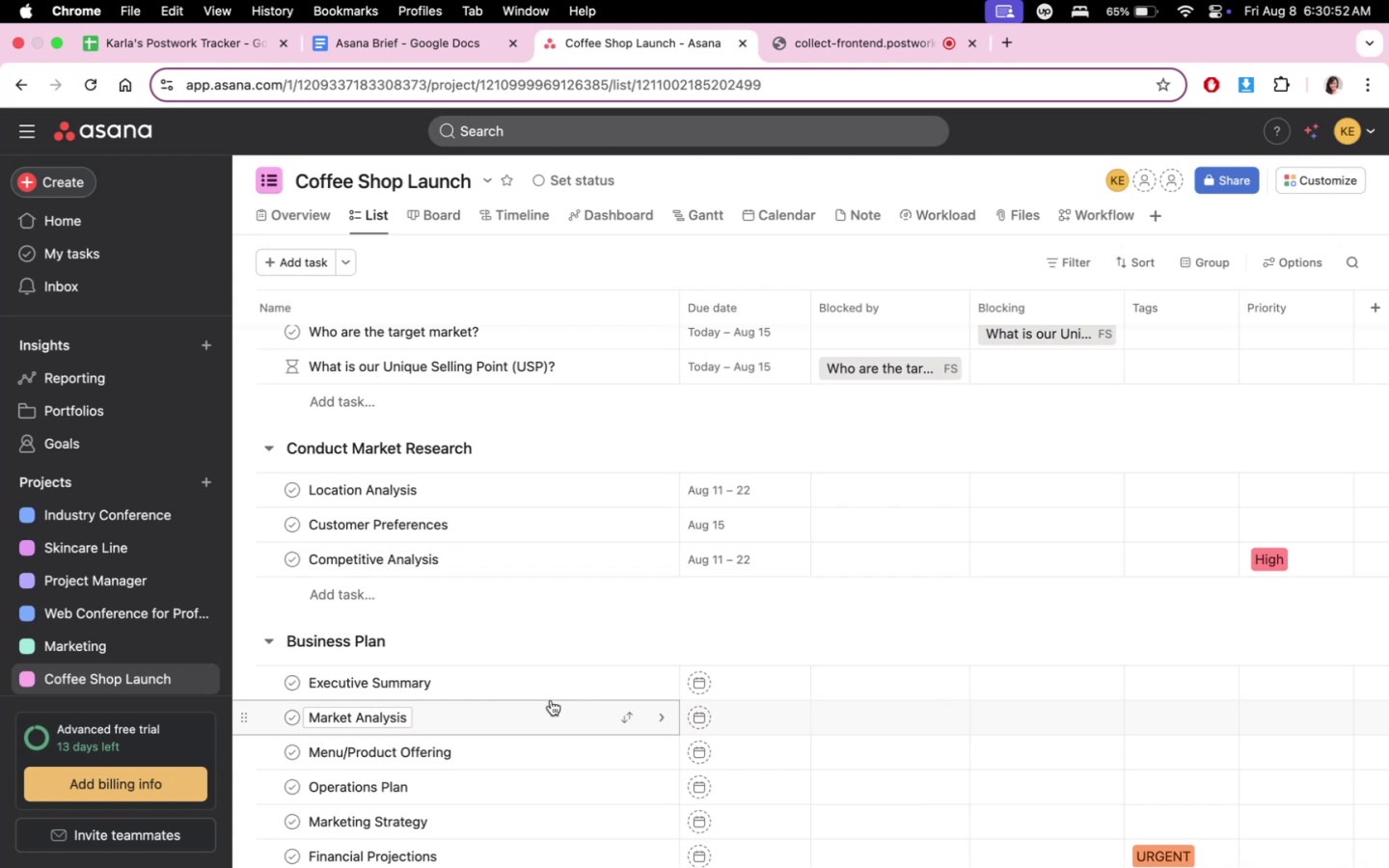 
wait(95.64)
 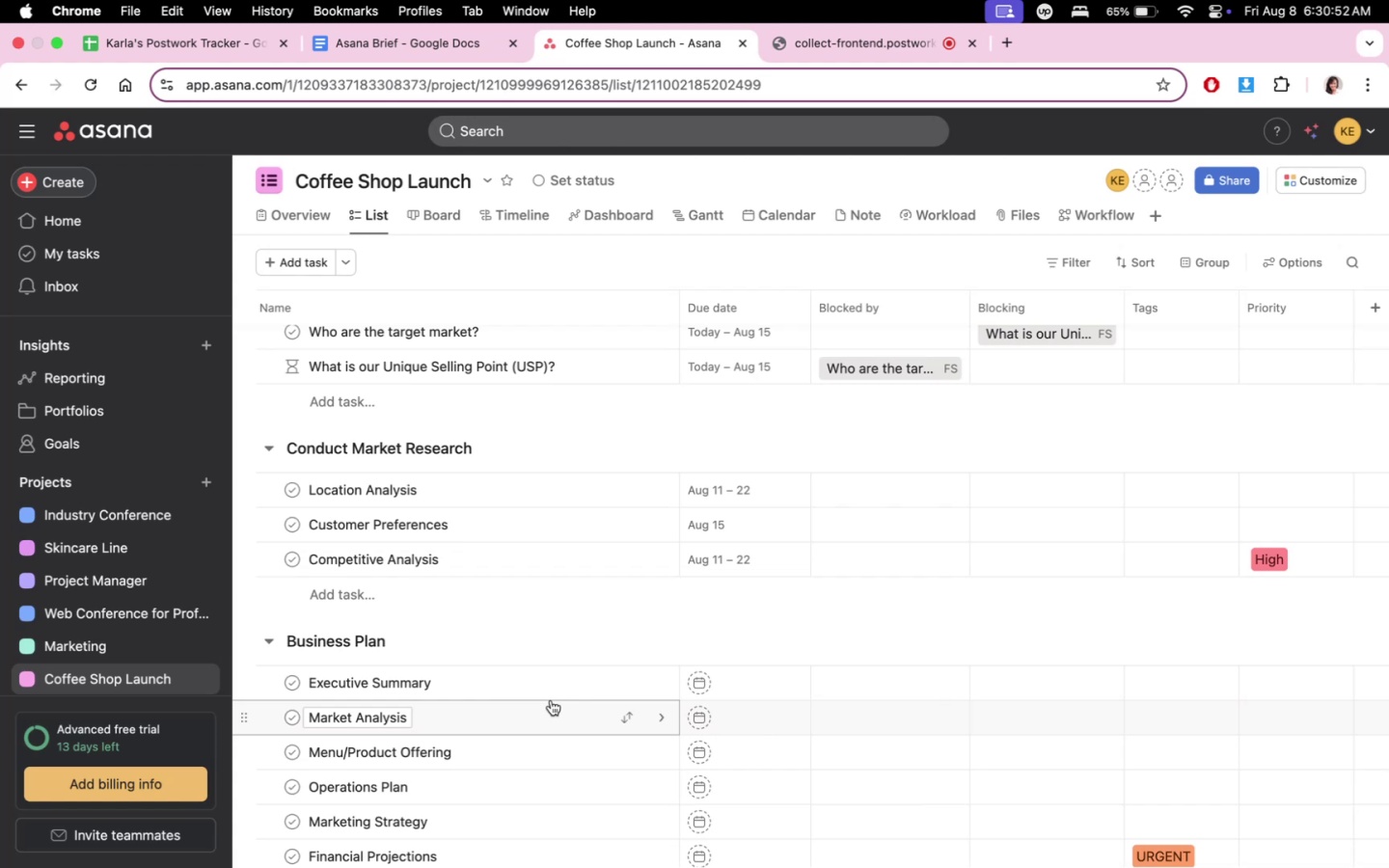 
scroll: coordinate [961, 461], scroll_direction: up, amount: 4.0
 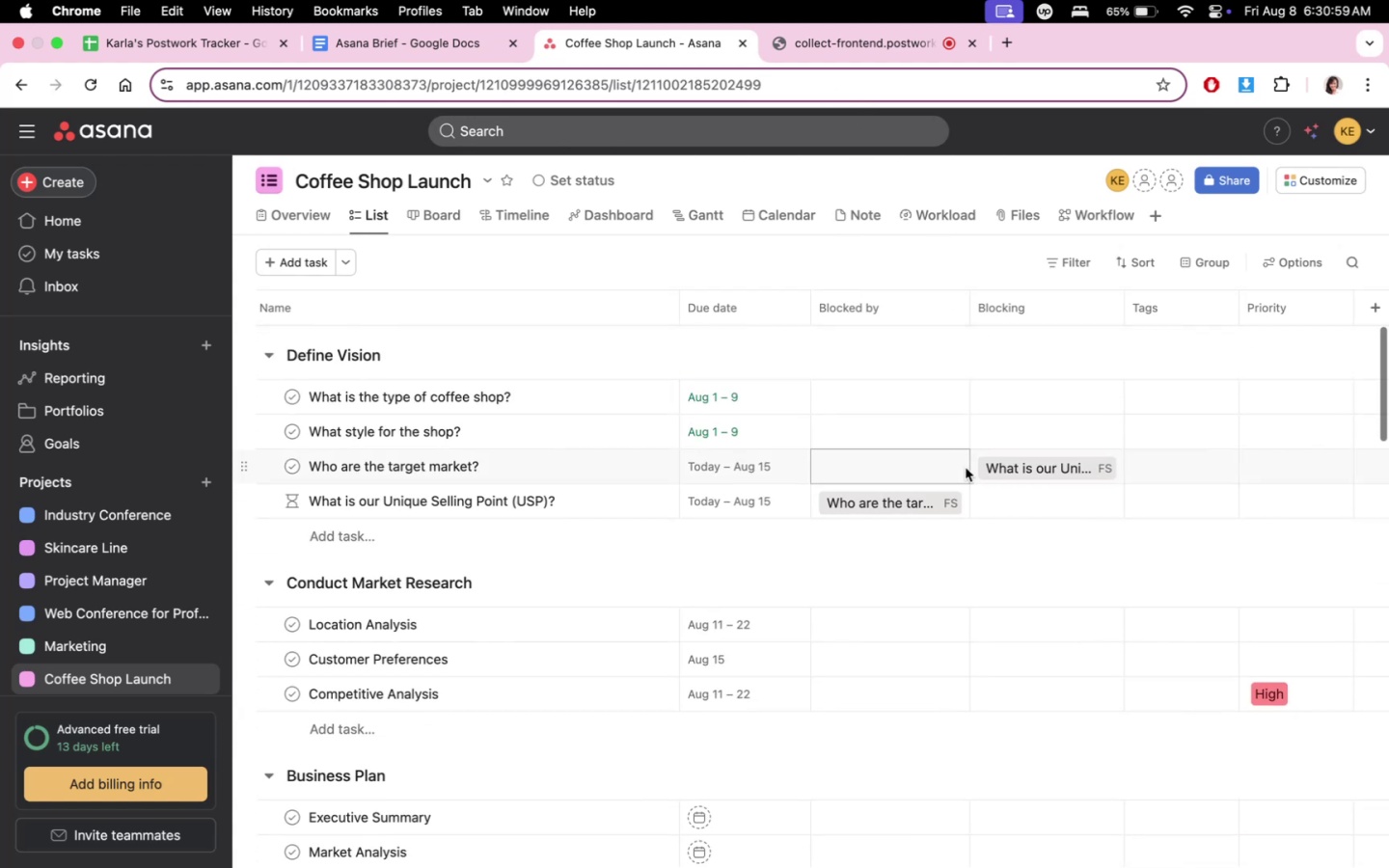 
scroll: coordinate [990, 588], scroll_direction: down, amount: 7.0
 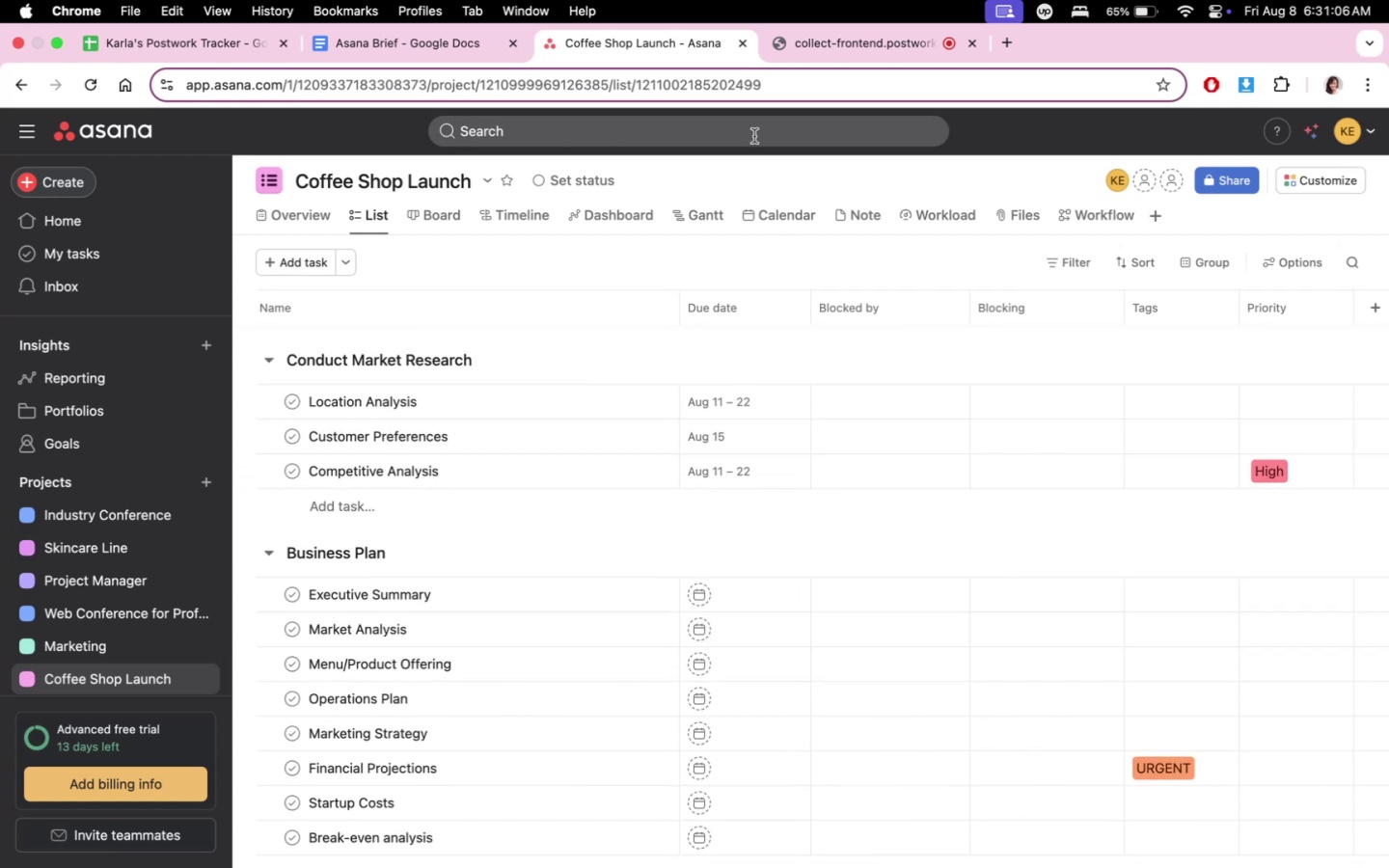 
wait(6.86)
 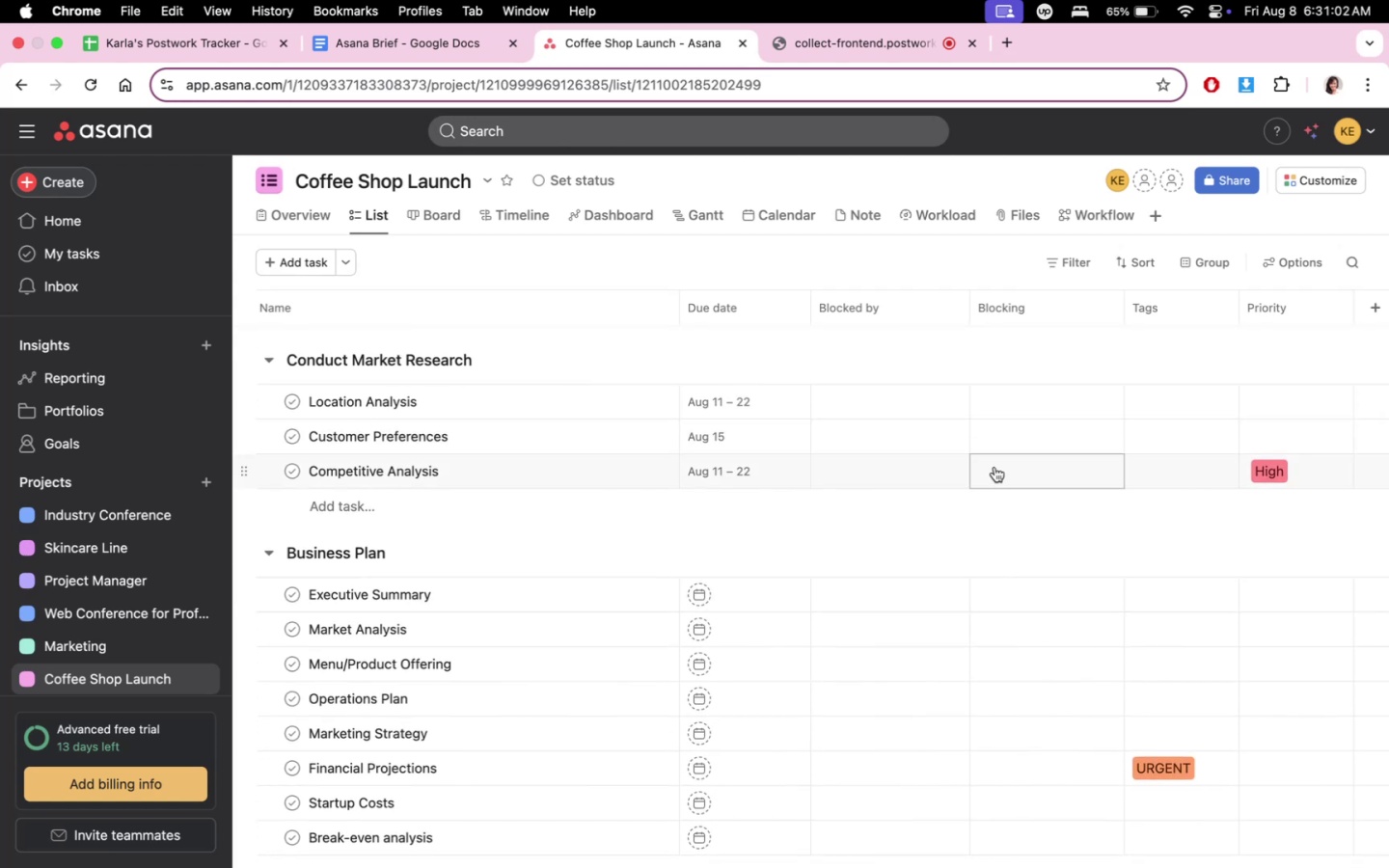 
left_click([518, 222])
 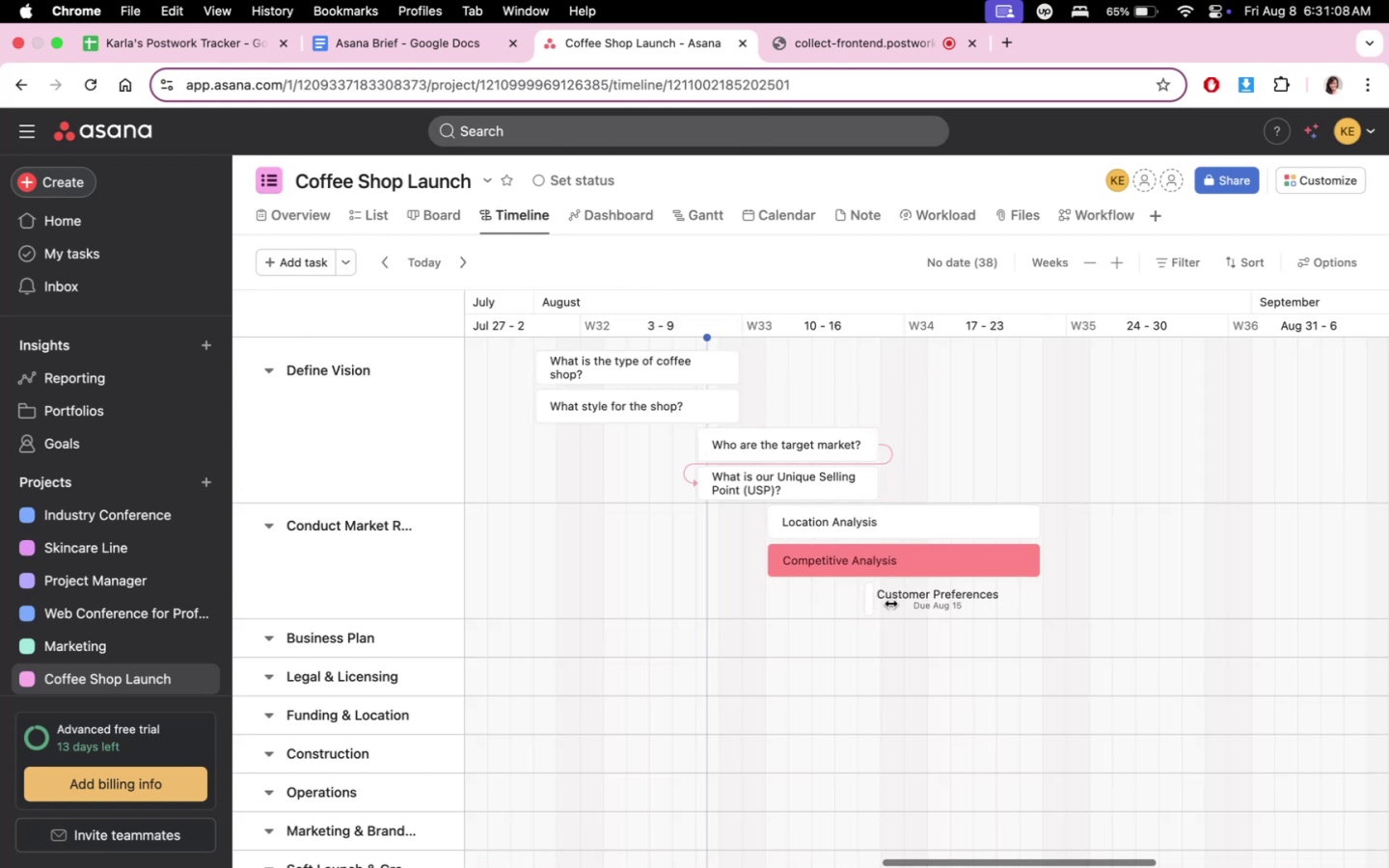 
scroll: coordinate [888, 724], scroll_direction: up, amount: 1.0
 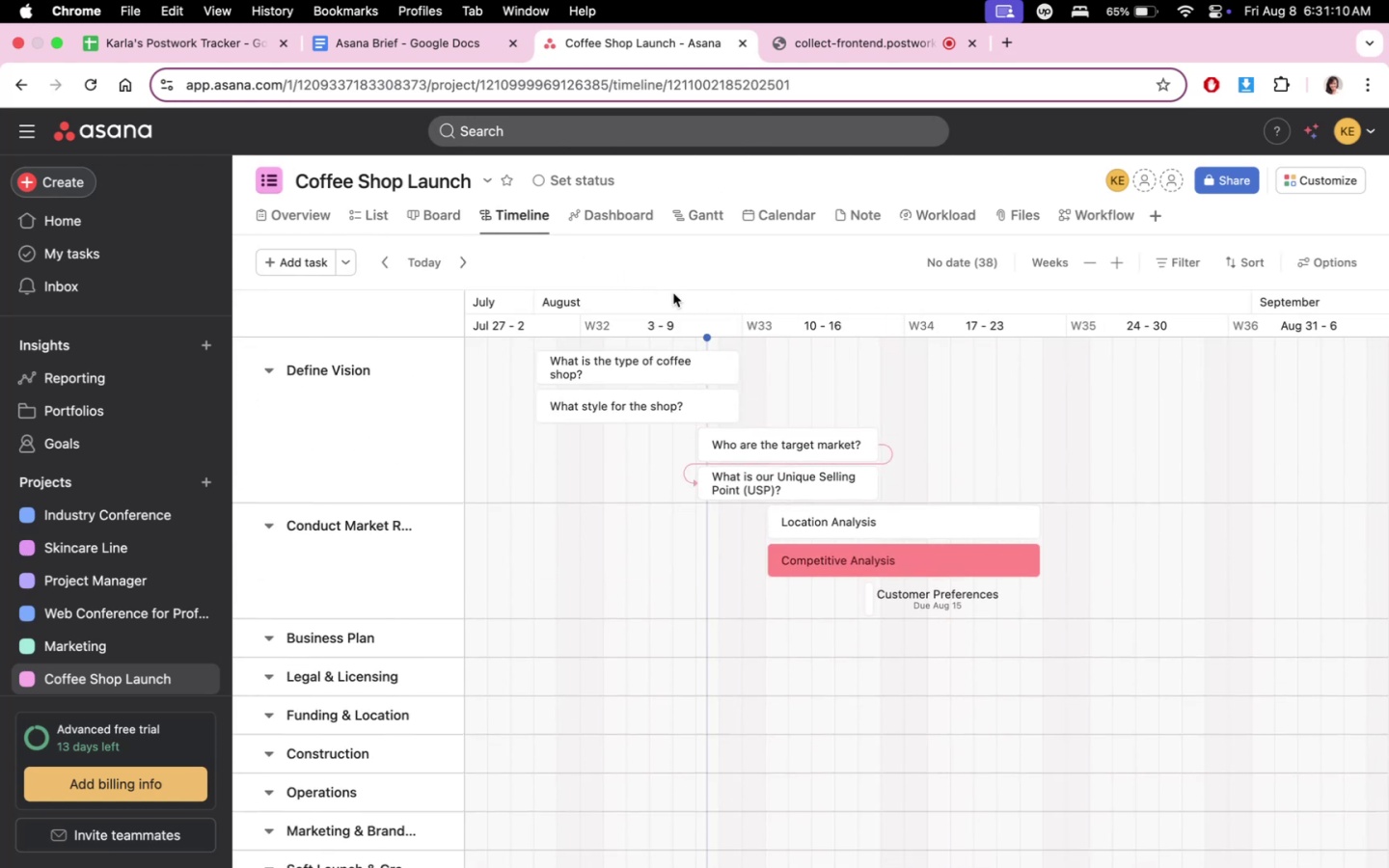 
scroll: coordinate [846, 662], scroll_direction: down, amount: 1.0
 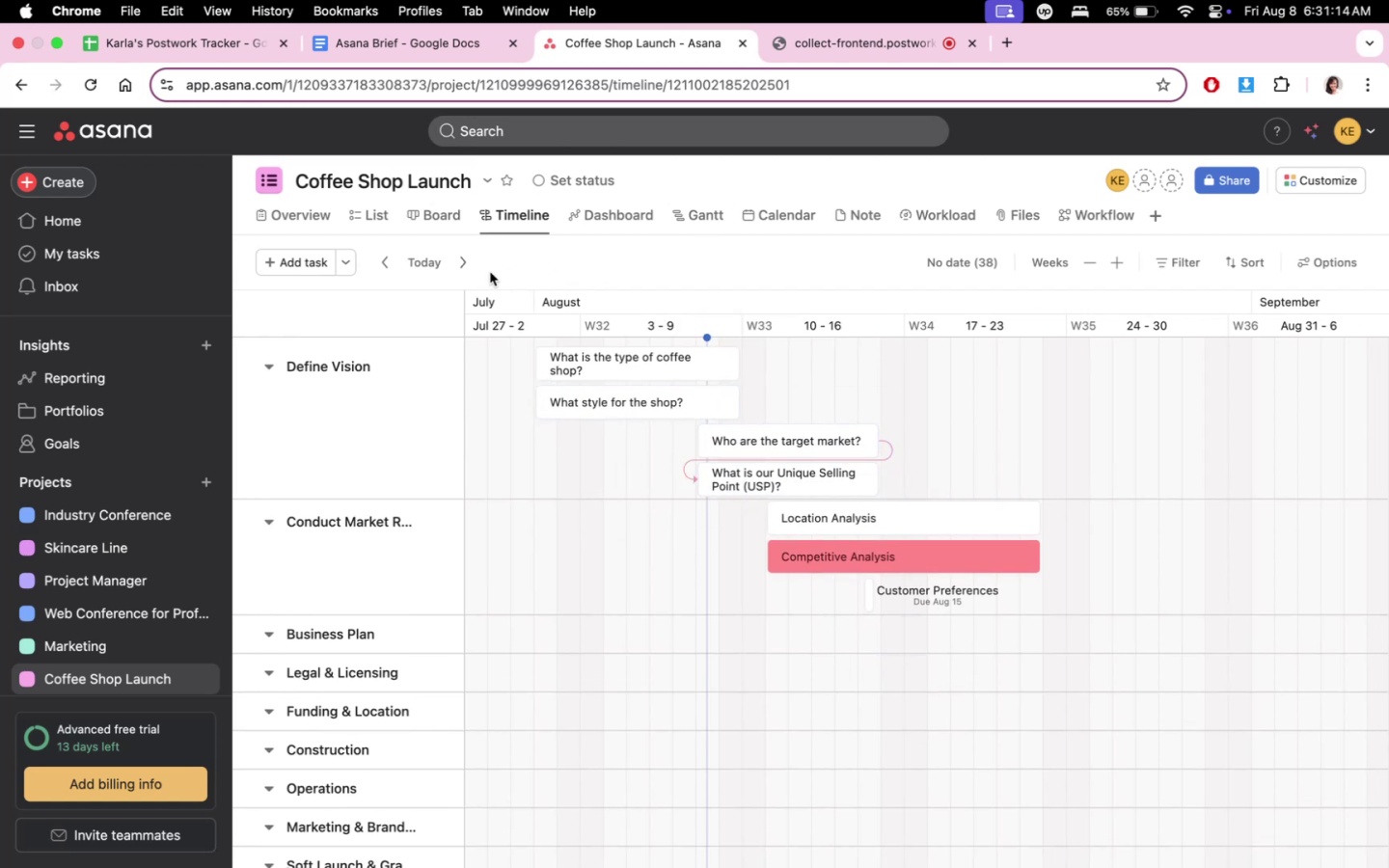 
left_click([380, 219])
 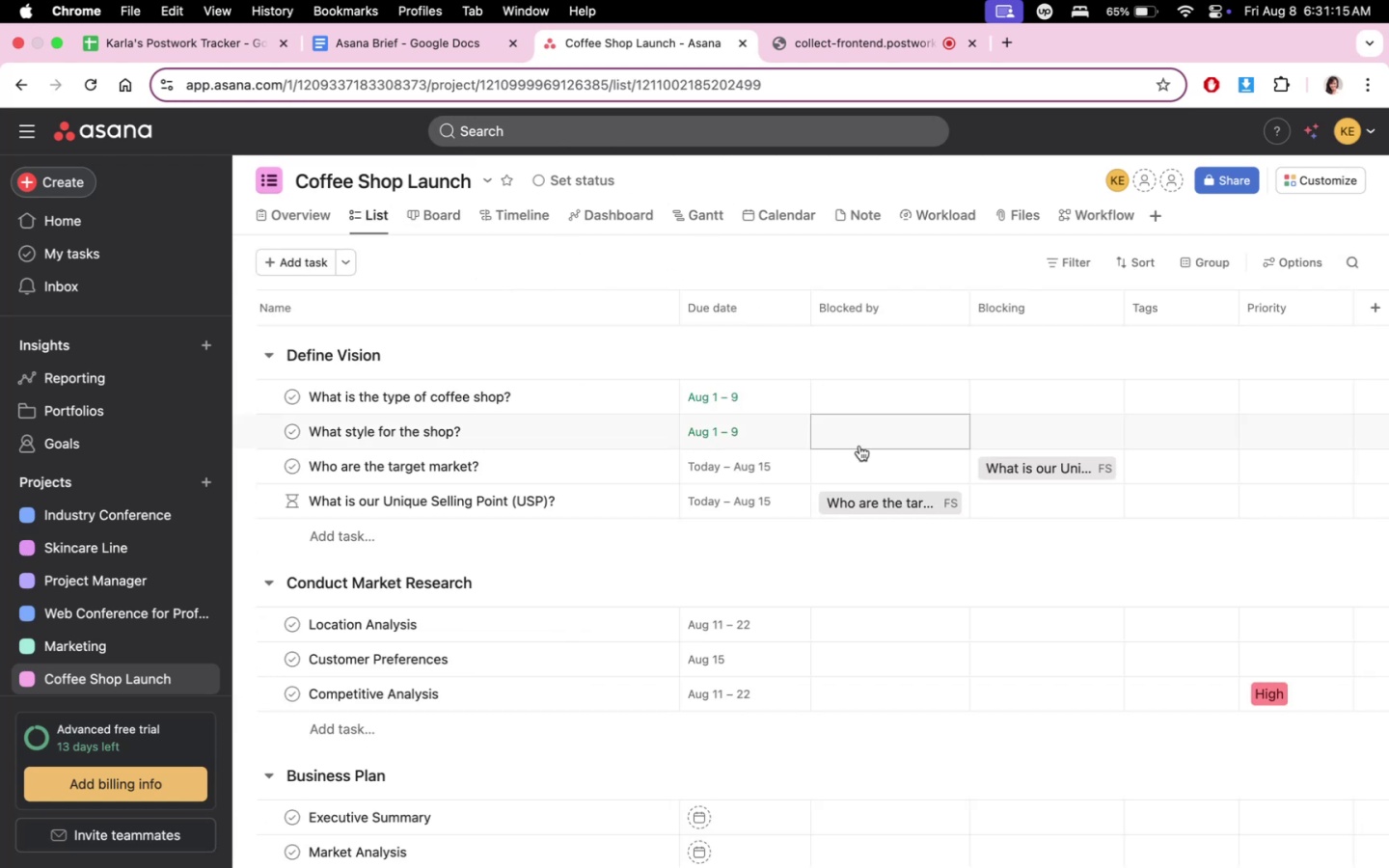 
scroll: coordinate [905, 614], scroll_direction: down, amount: 20.0
 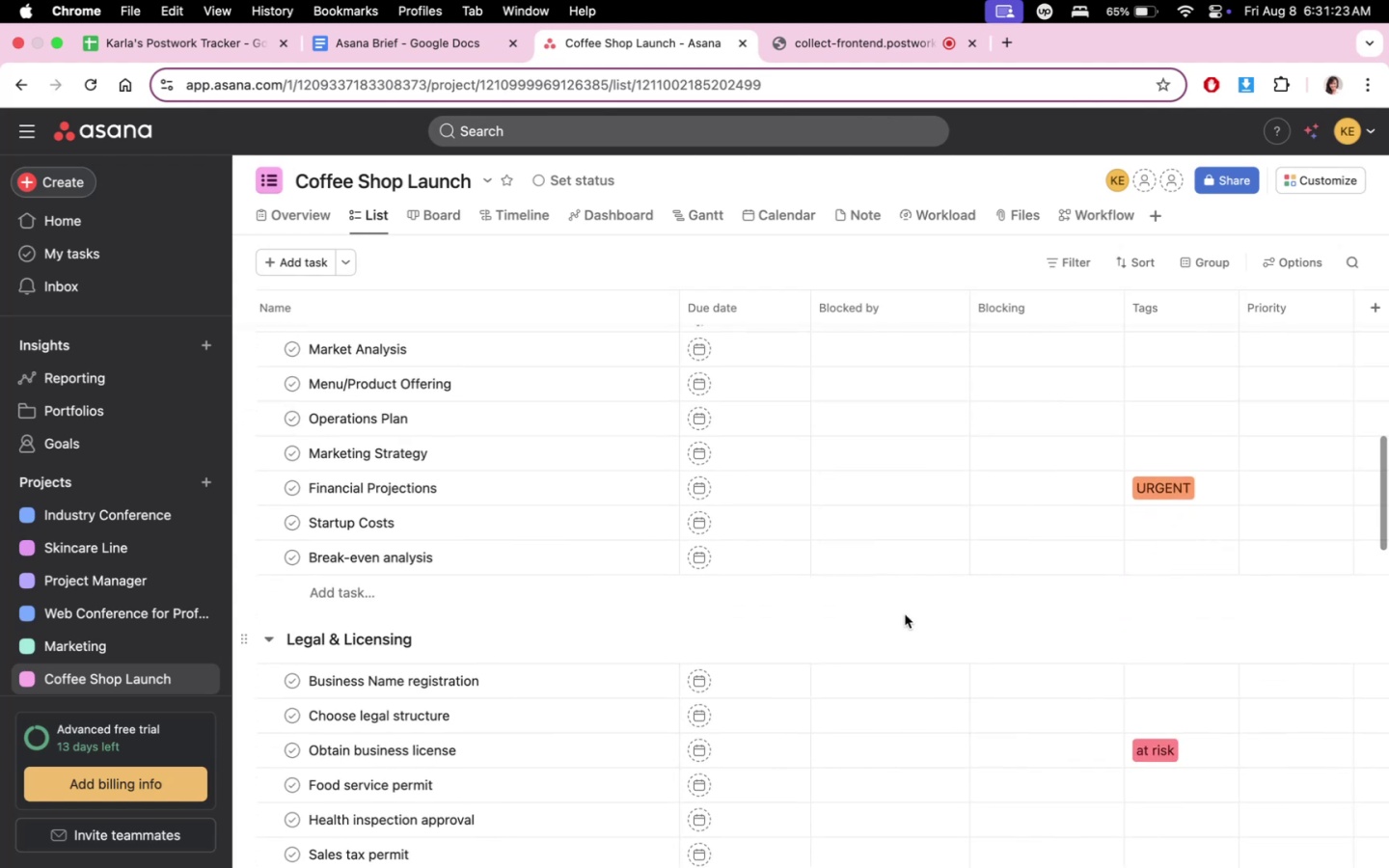 
scroll: coordinate [905, 614], scroll_direction: up, amount: 3.0
 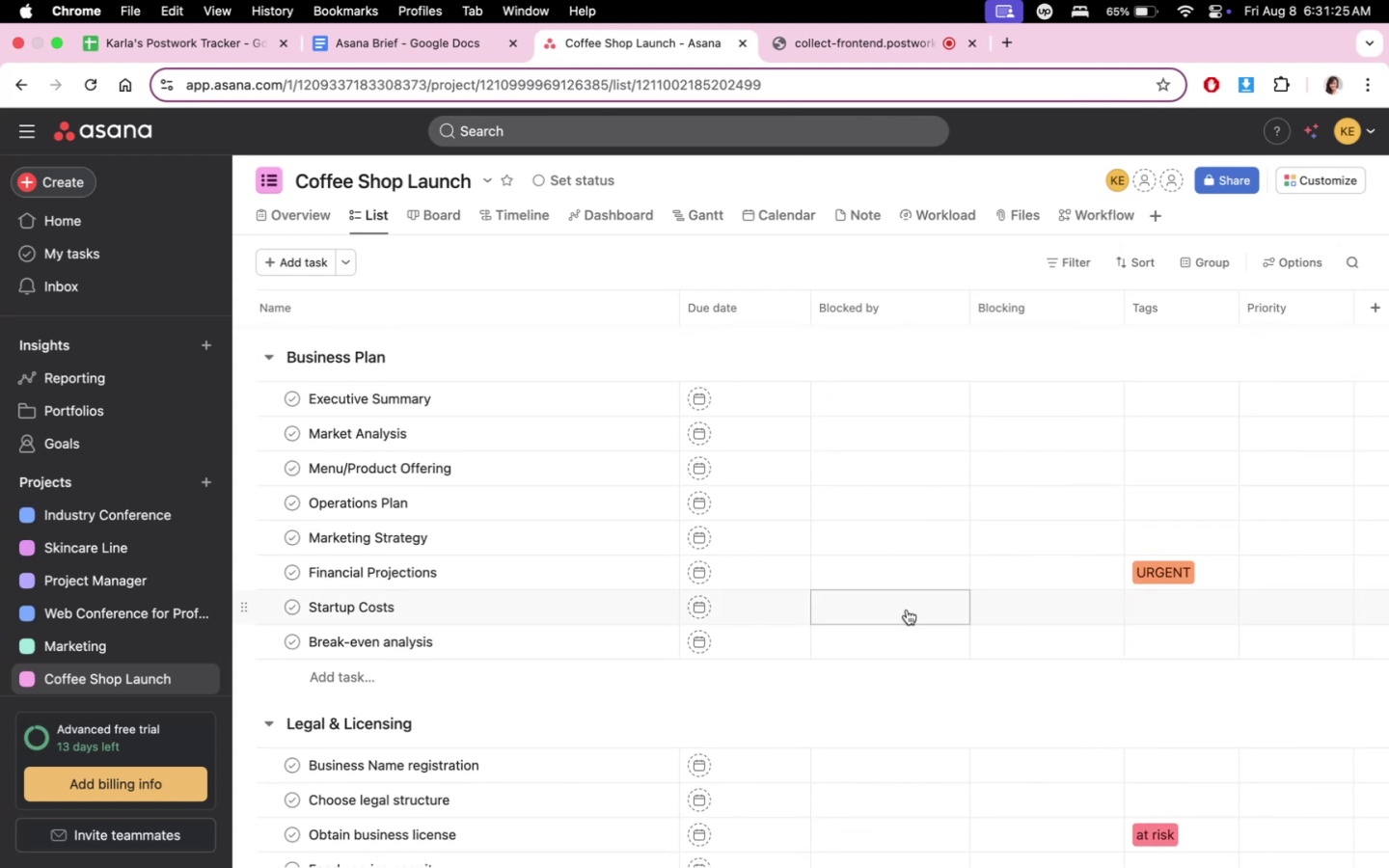 
scroll: coordinate [907, 610], scroll_direction: down, amount: 1.0
 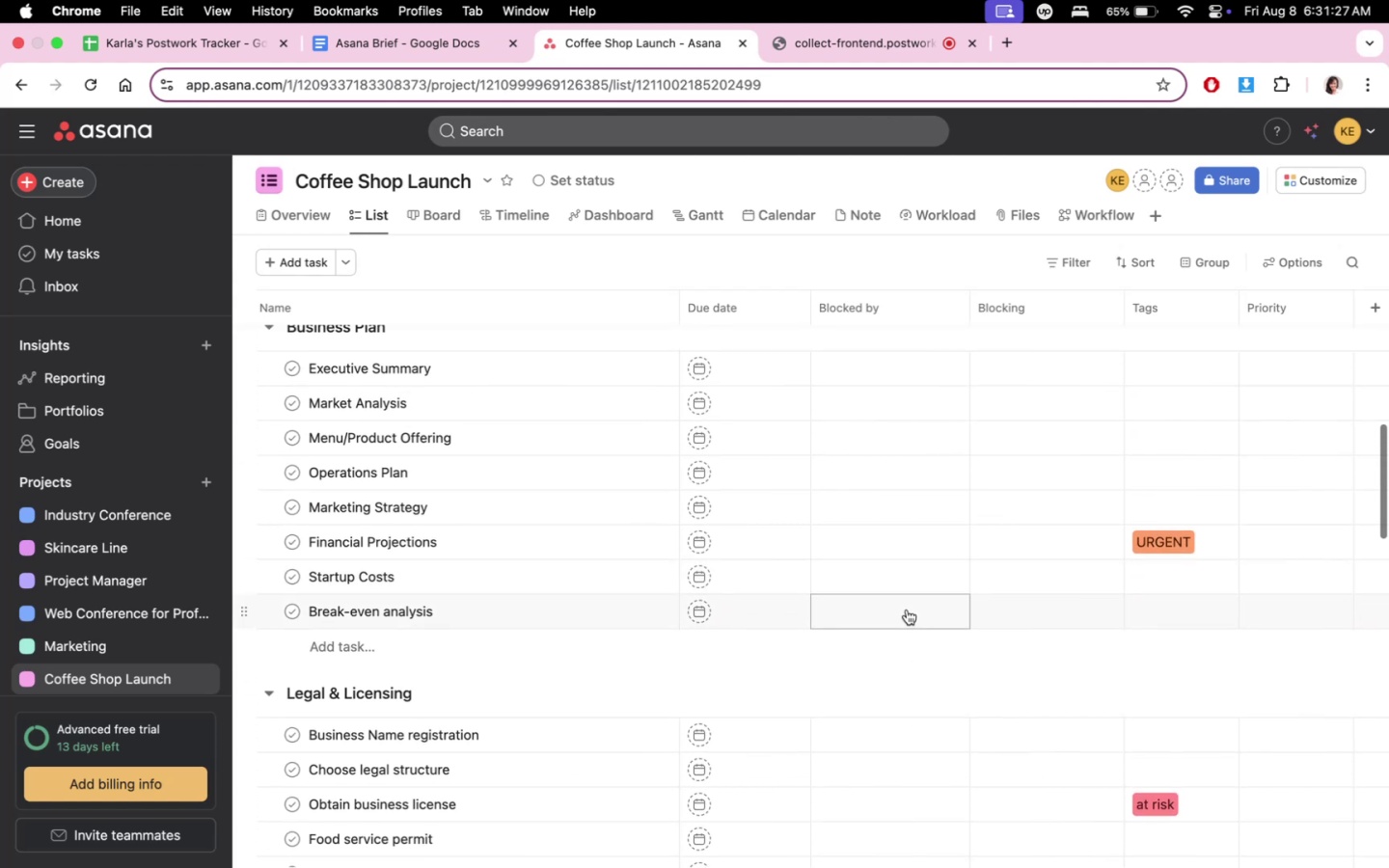 
scroll: coordinate [907, 610], scroll_direction: up, amount: 3.0
 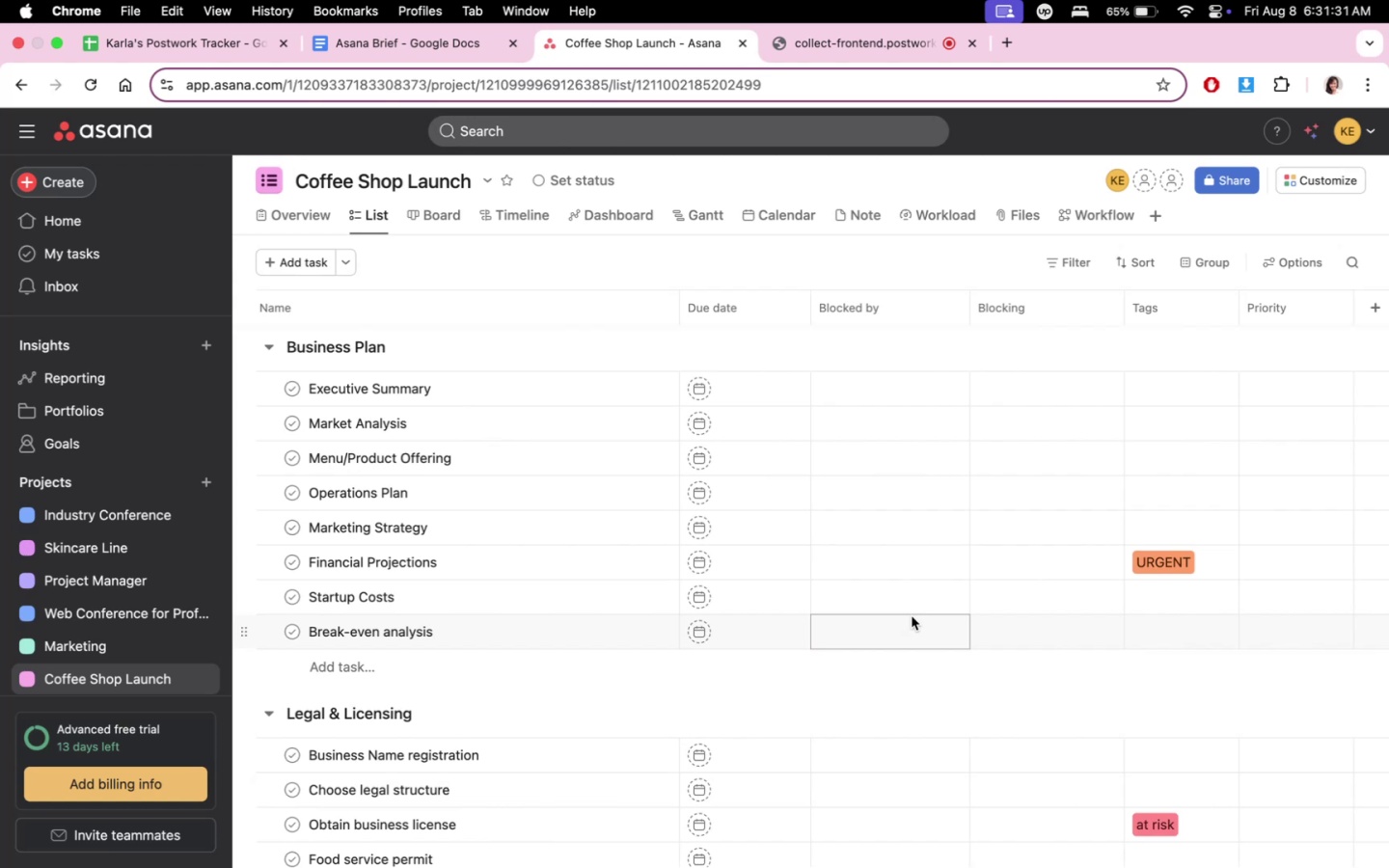 
wait(9.77)
 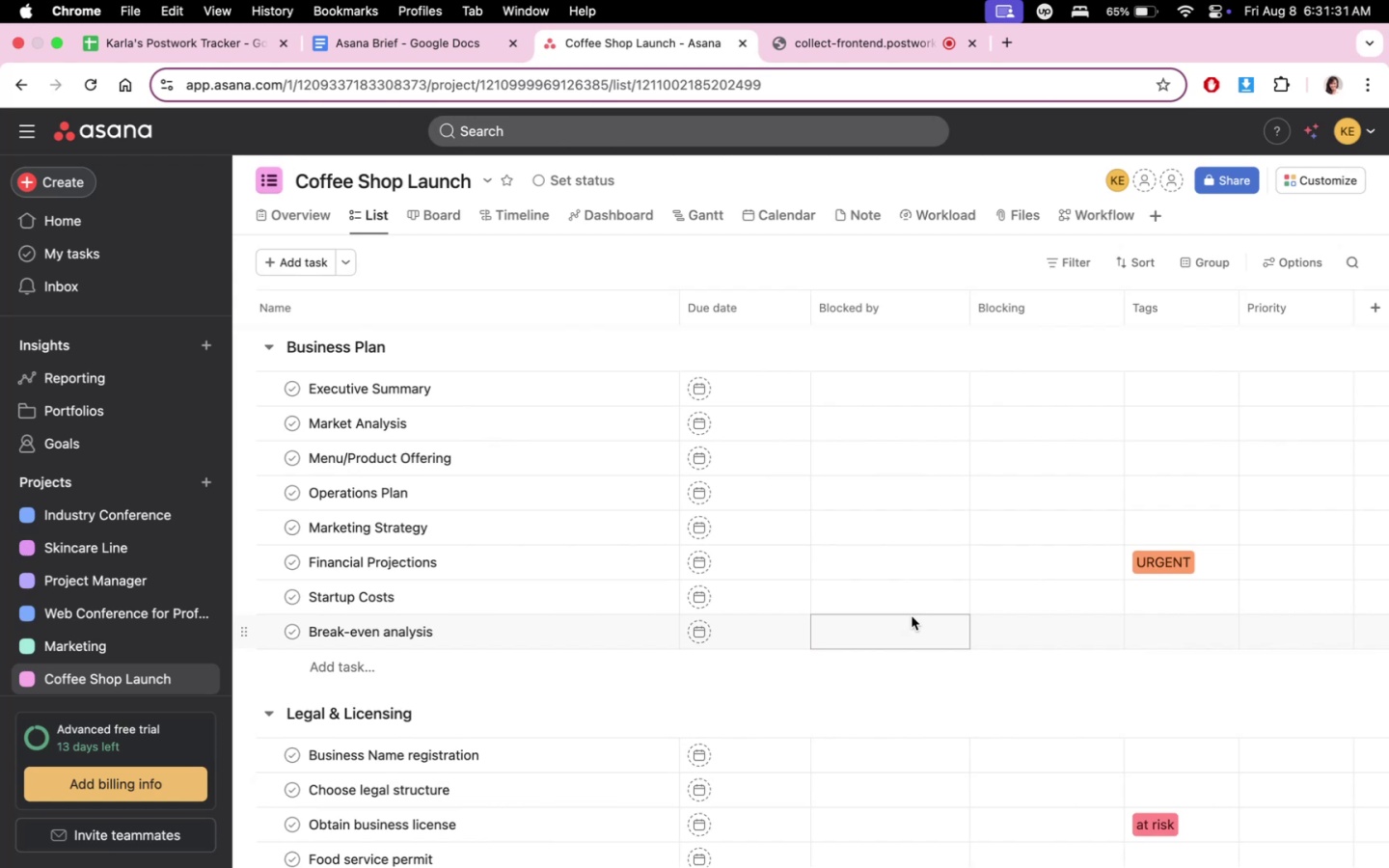 
left_click([896, 454])
 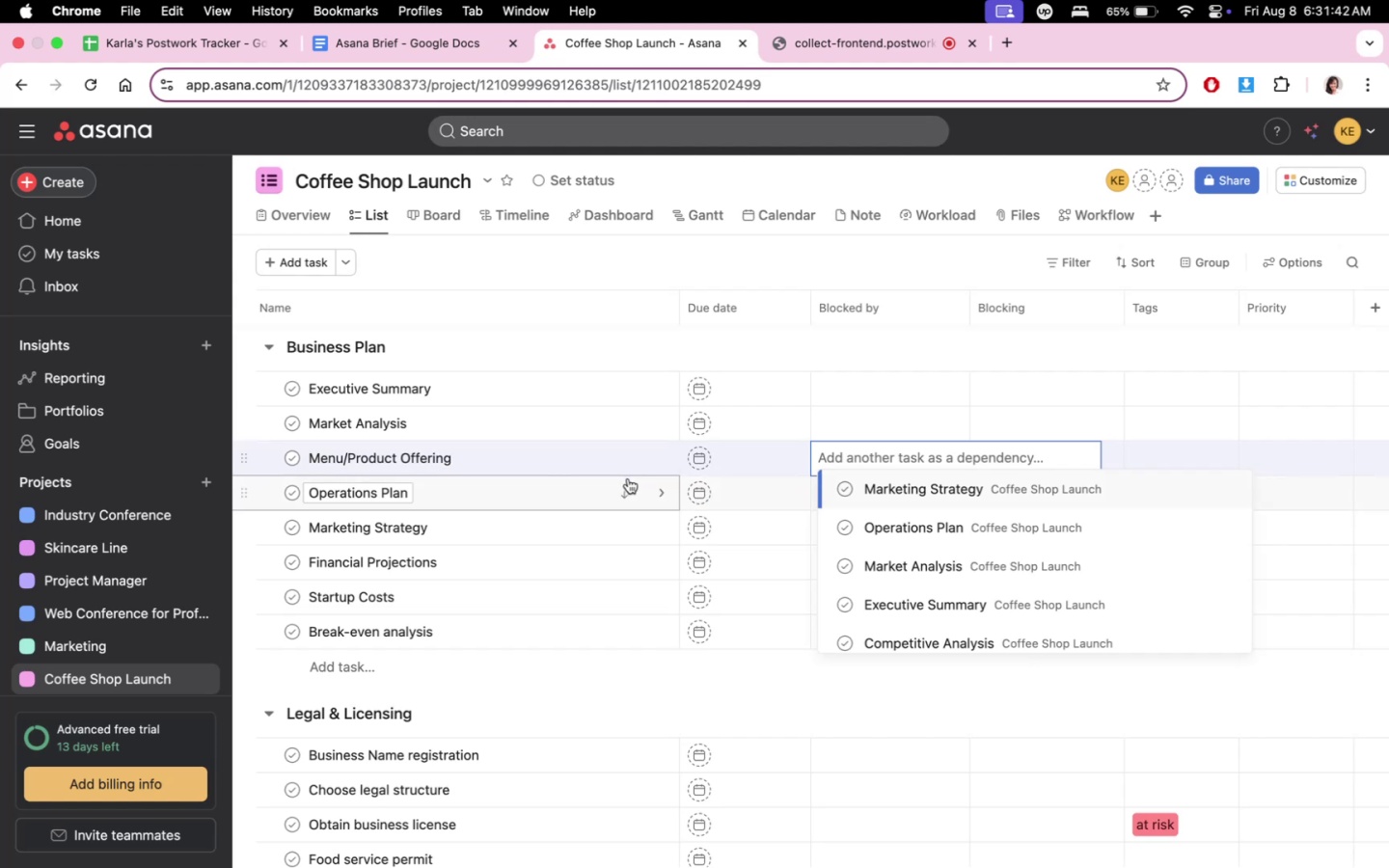 
wait(6.53)
 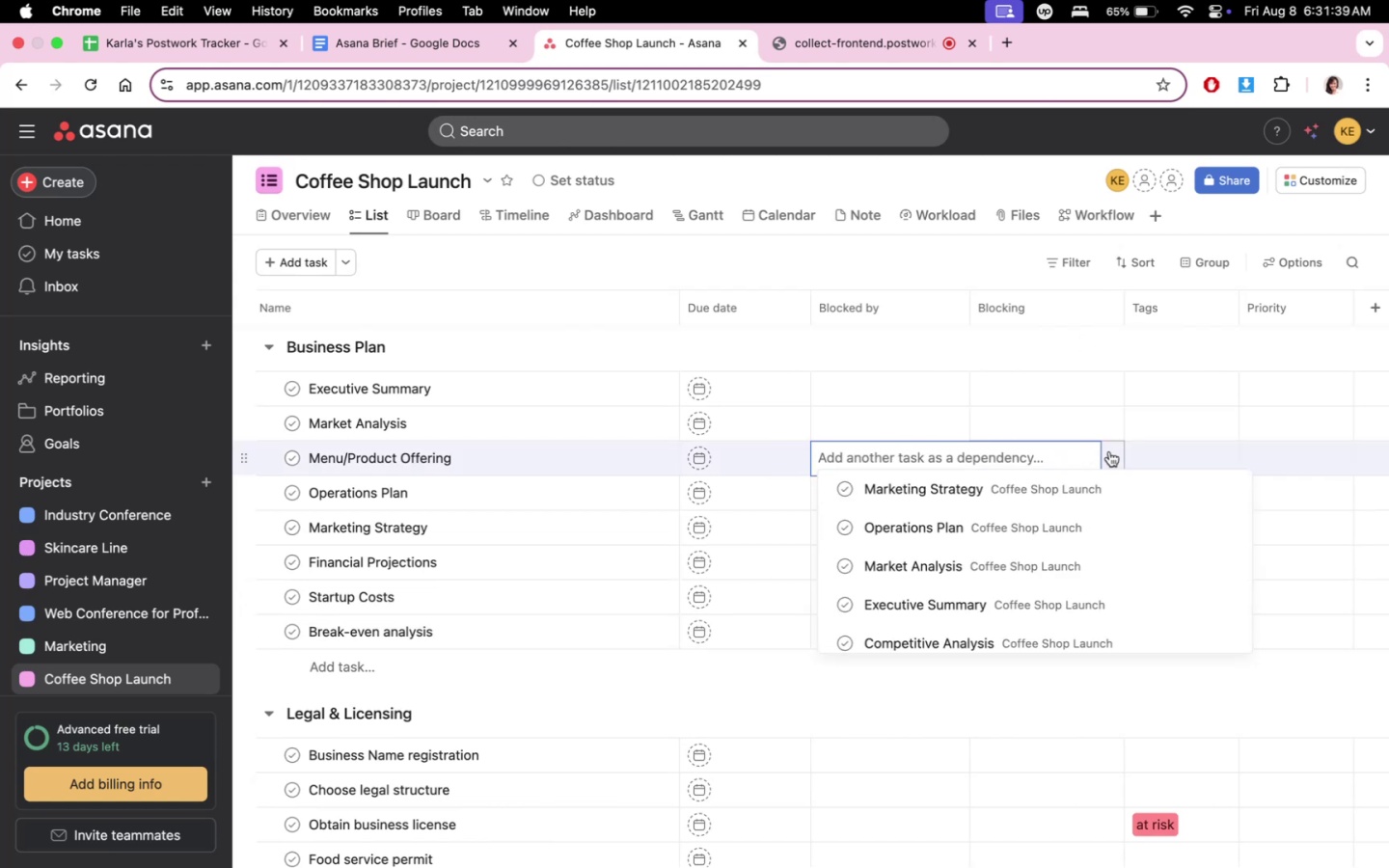 
left_click([957, 346])
 